 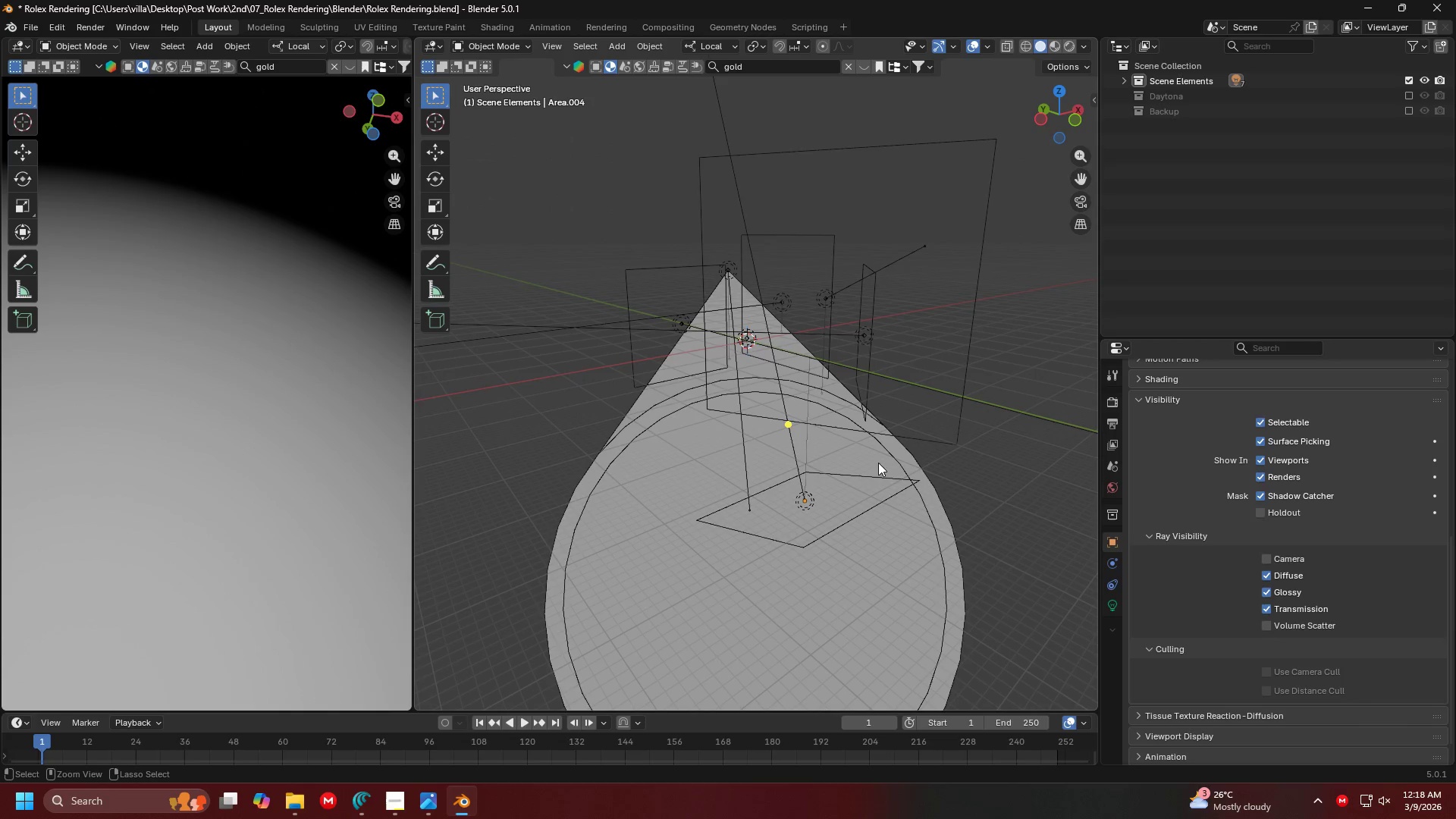 
key(Control+S)
 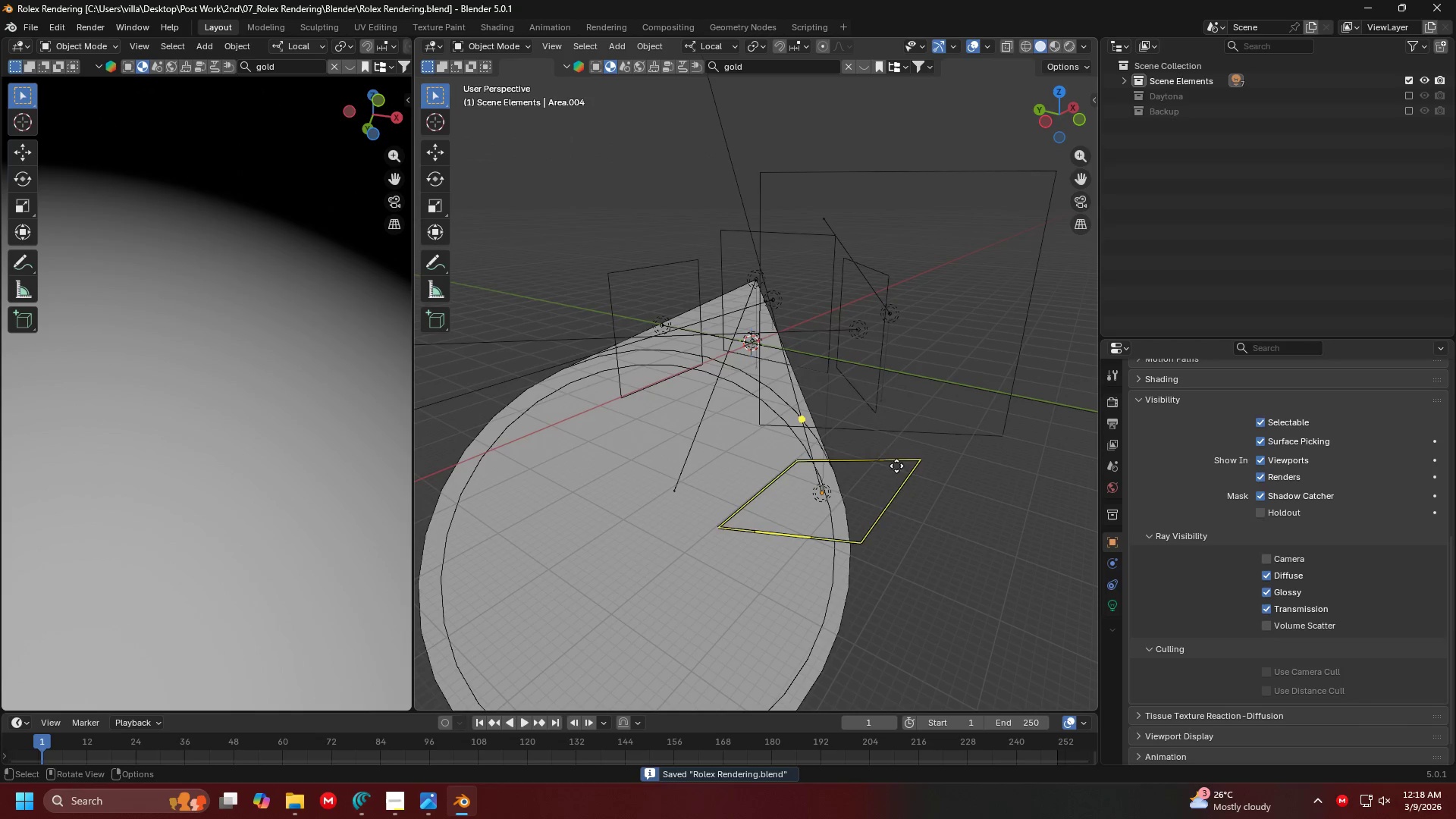 
left_click([975, 491])
 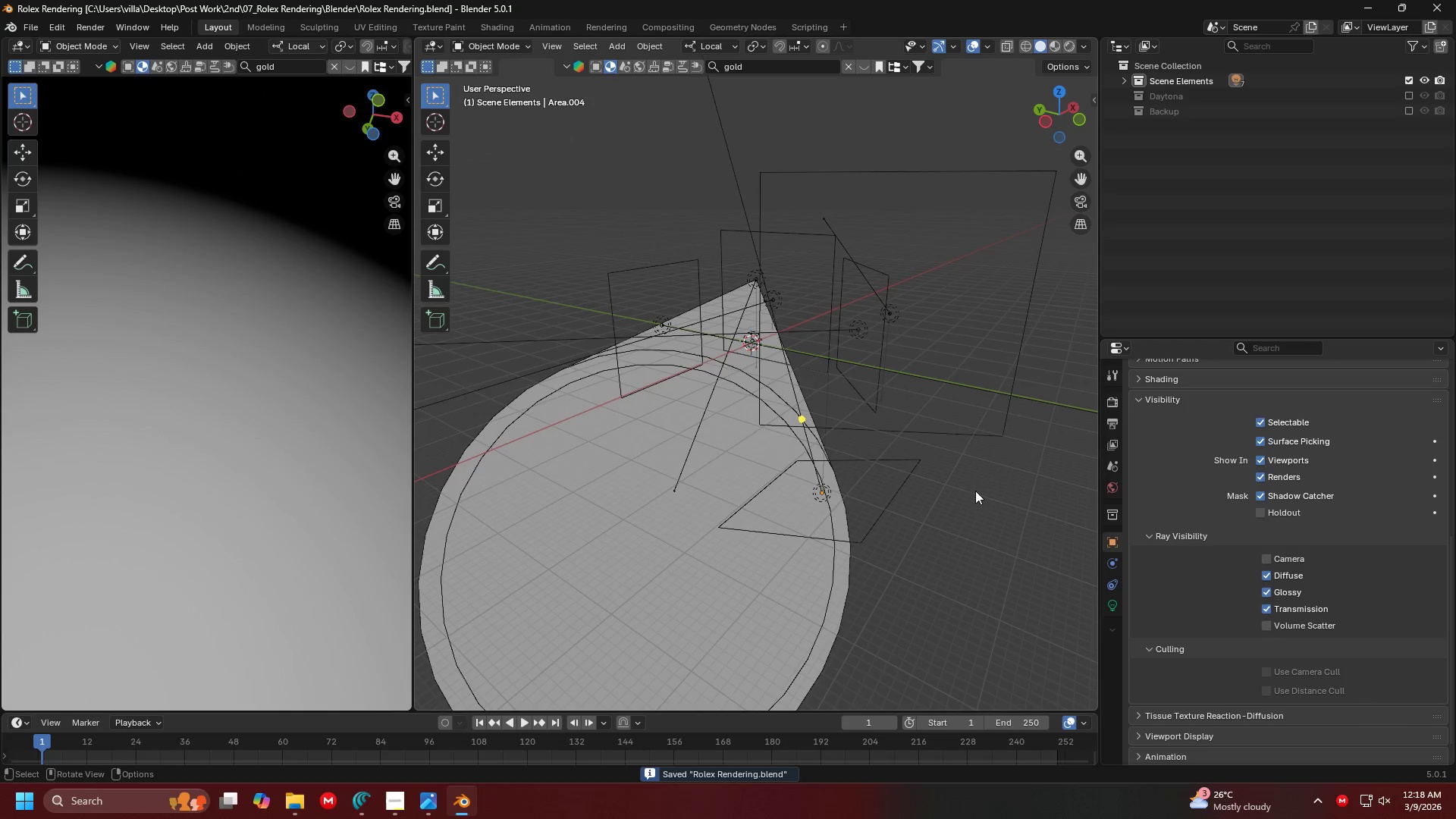 
key(Shift+ShiftLeft)
 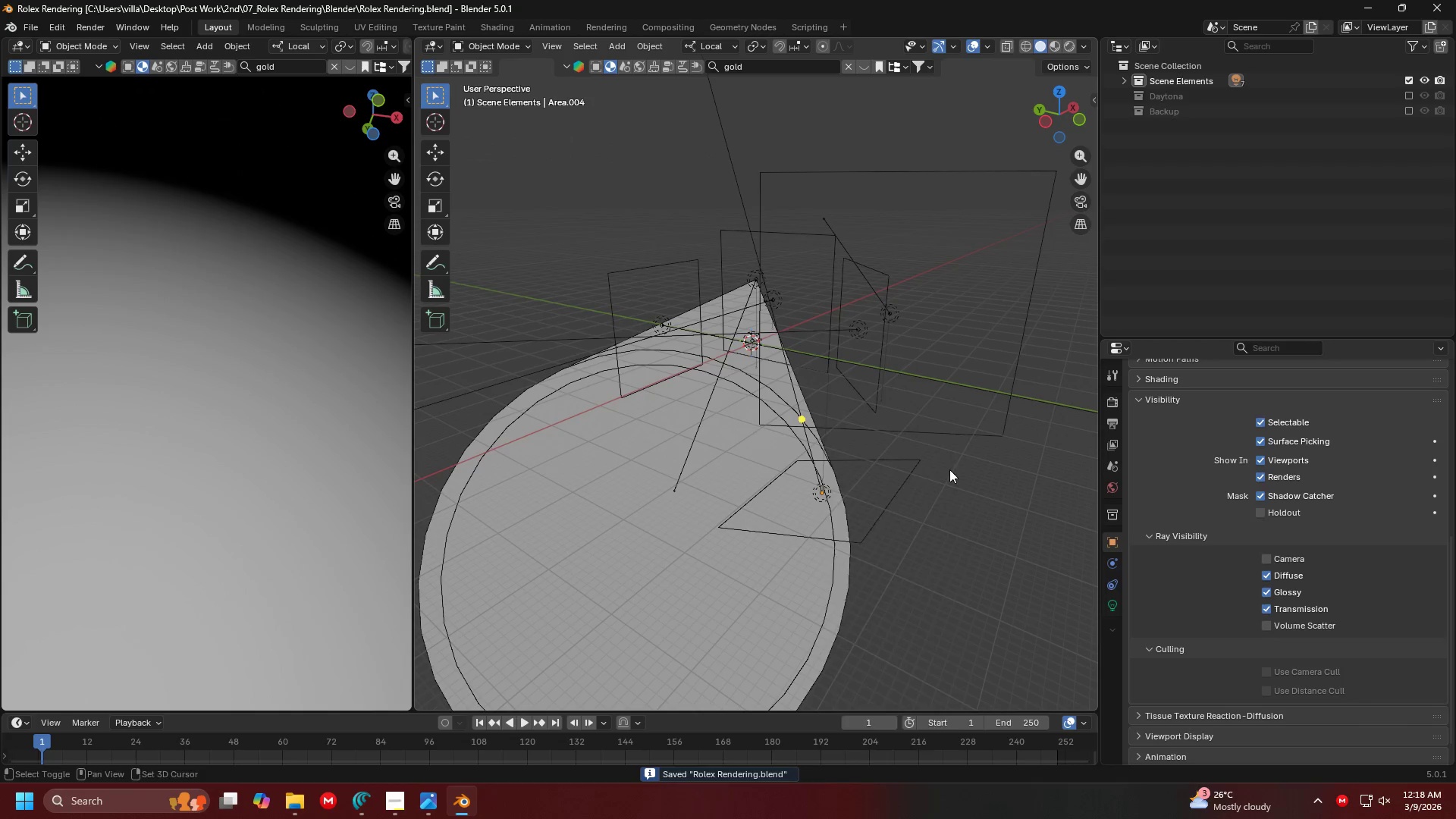 
key(Shift+A)
 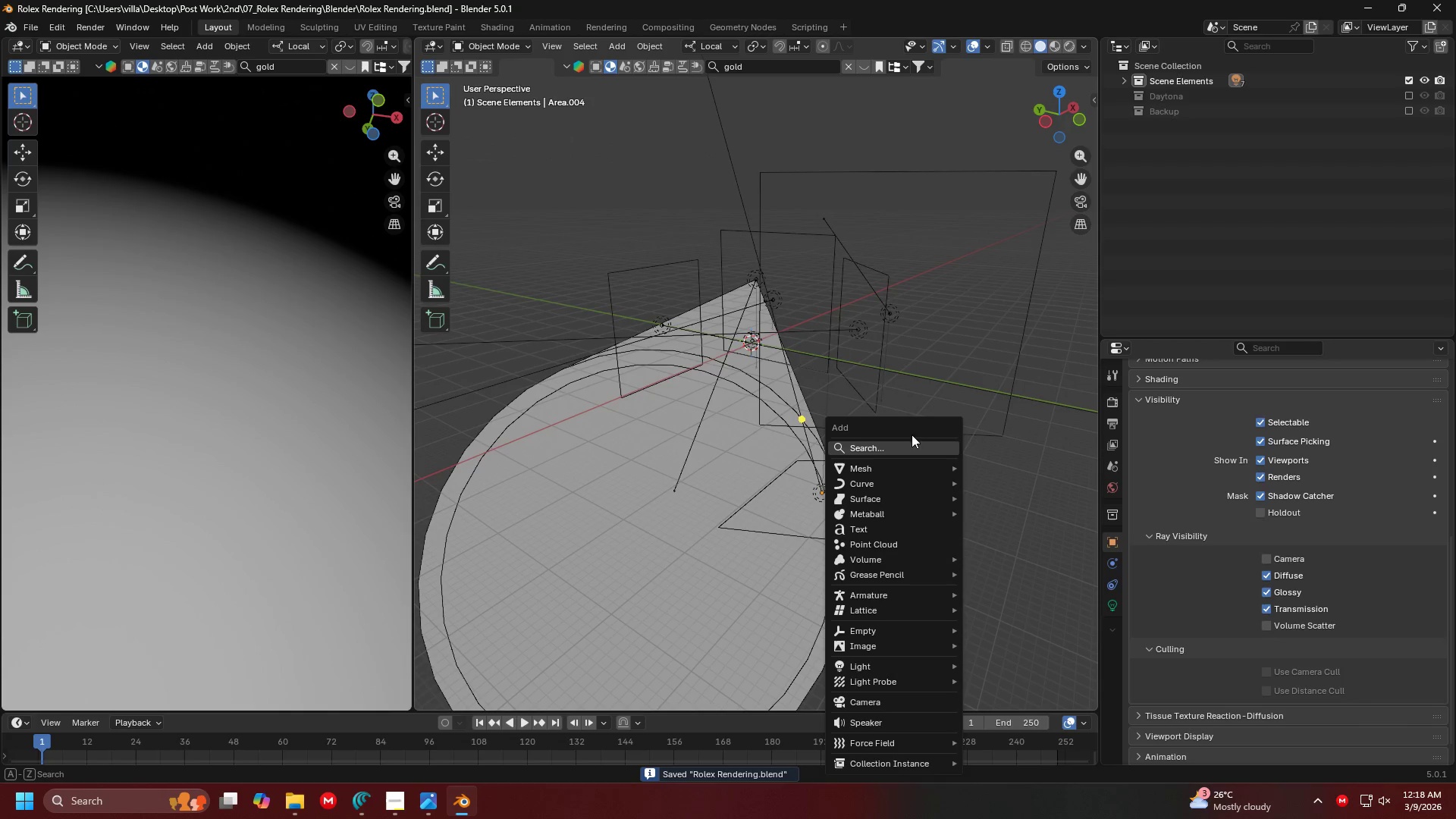 
left_click([1082, 285])
 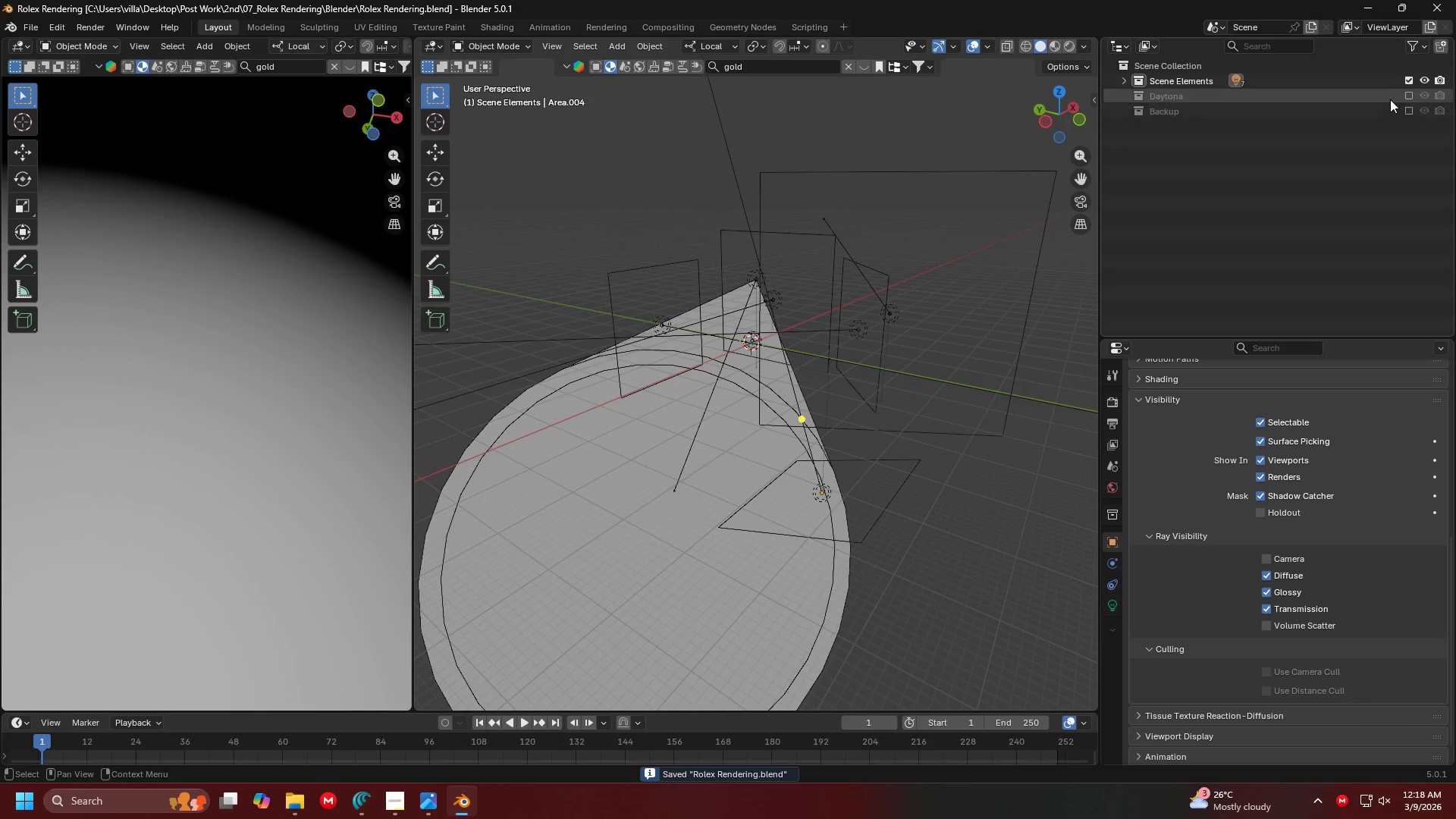 
left_click([1404, 95])
 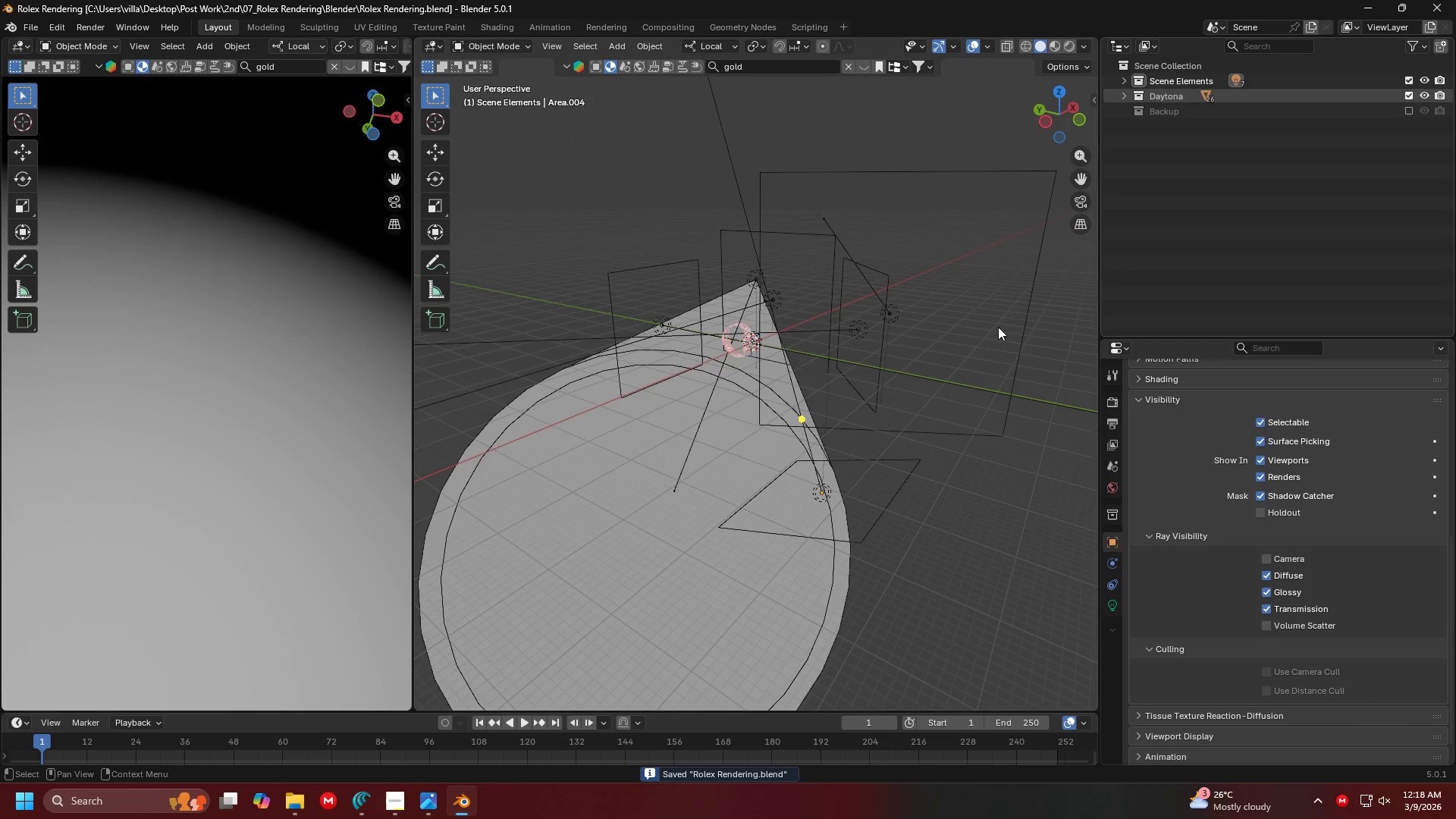 
left_click([1012, 296])
 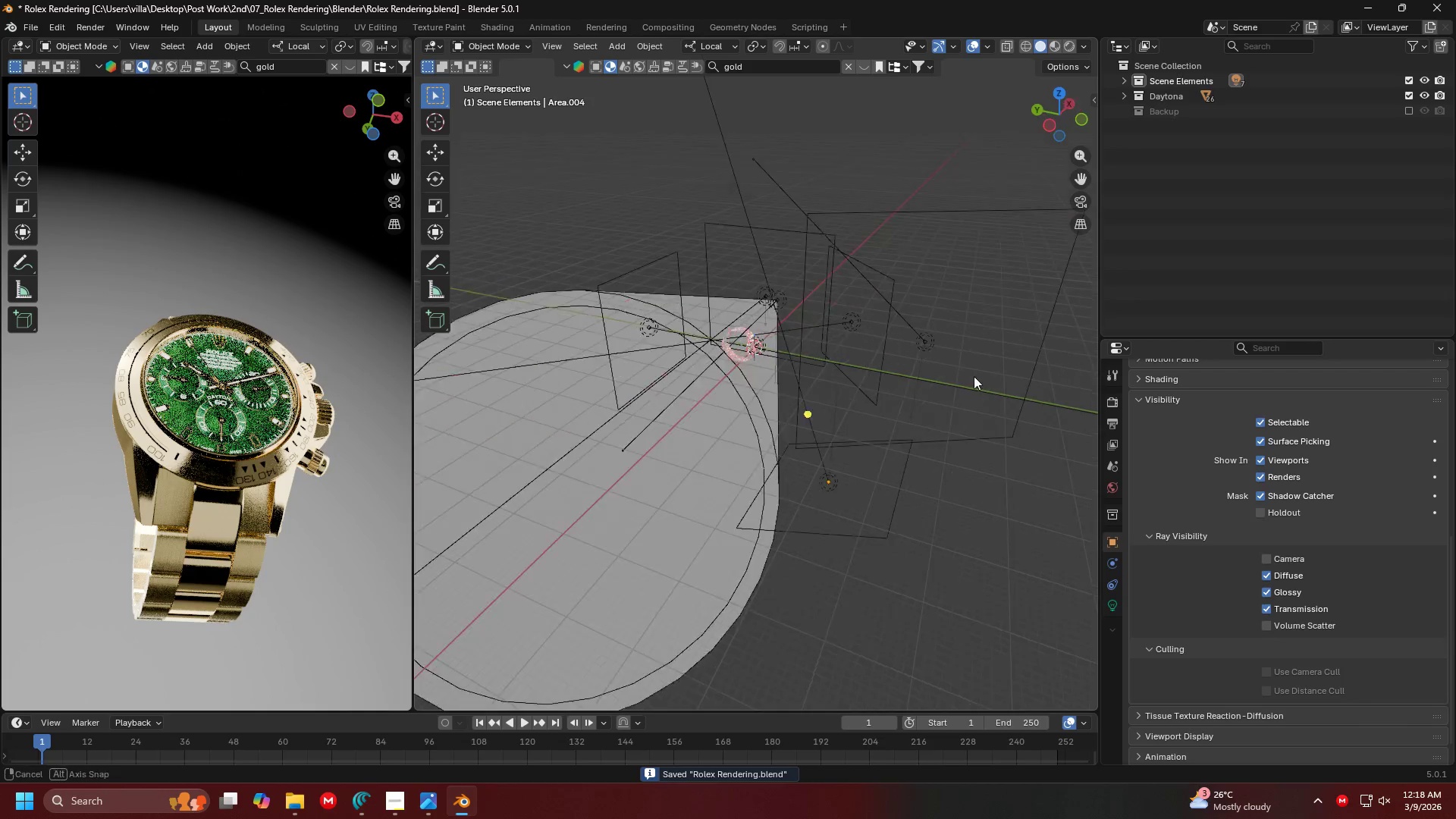 
scroll: coordinate [995, 415], scroll_direction: up, amount: 4.0
 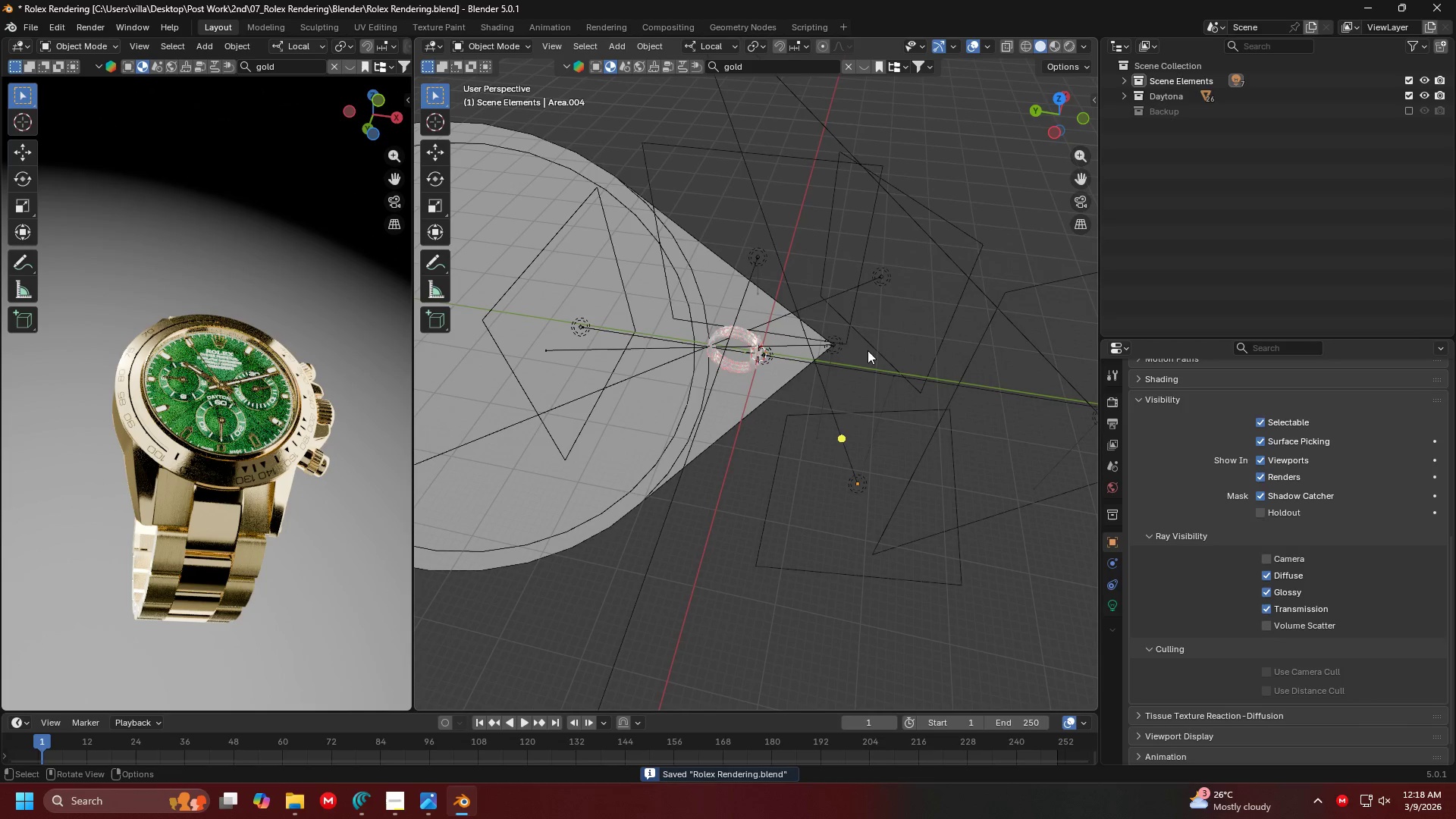 
left_click([854, 385])
 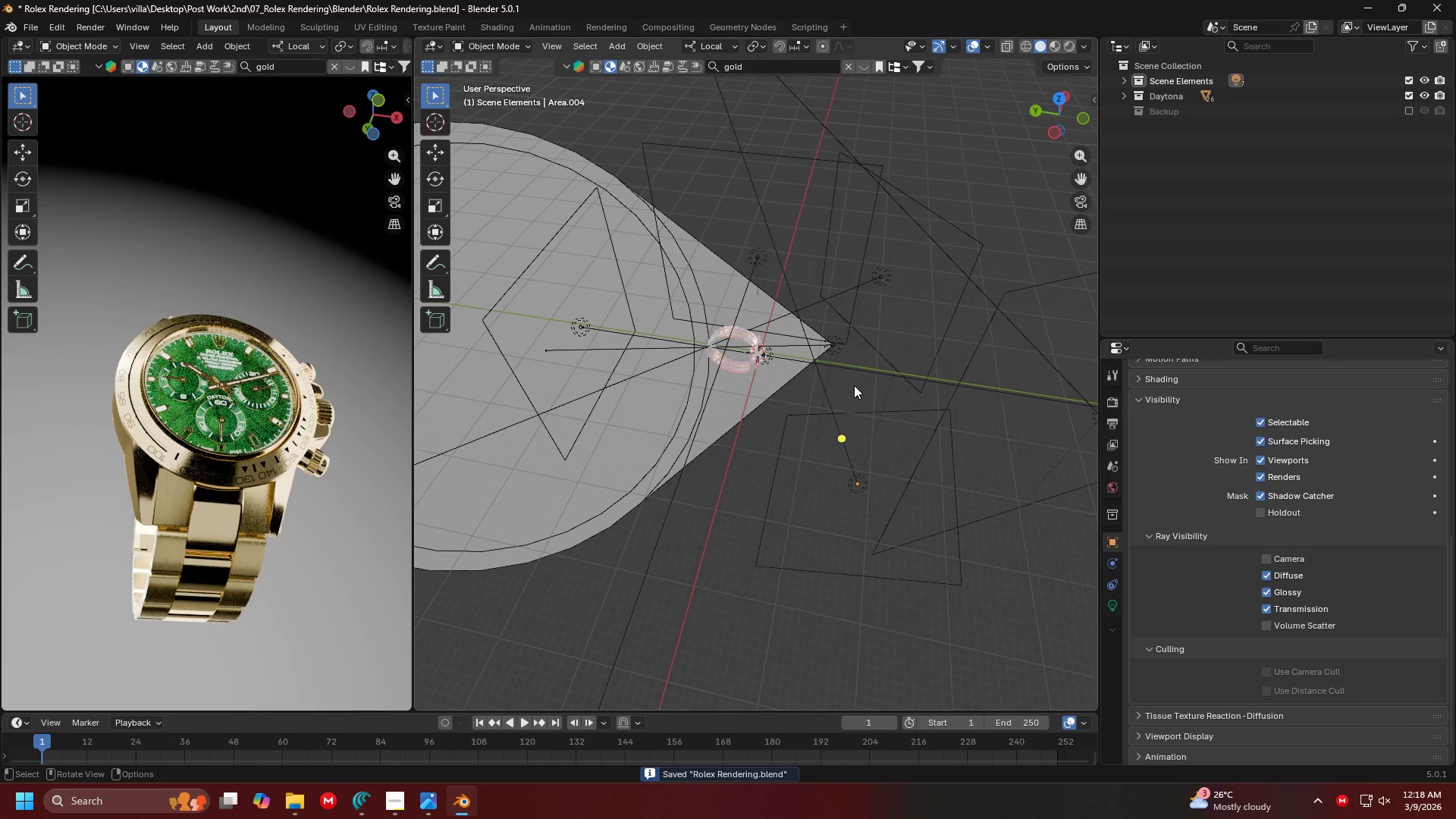 
key(Shift+ShiftLeft)
 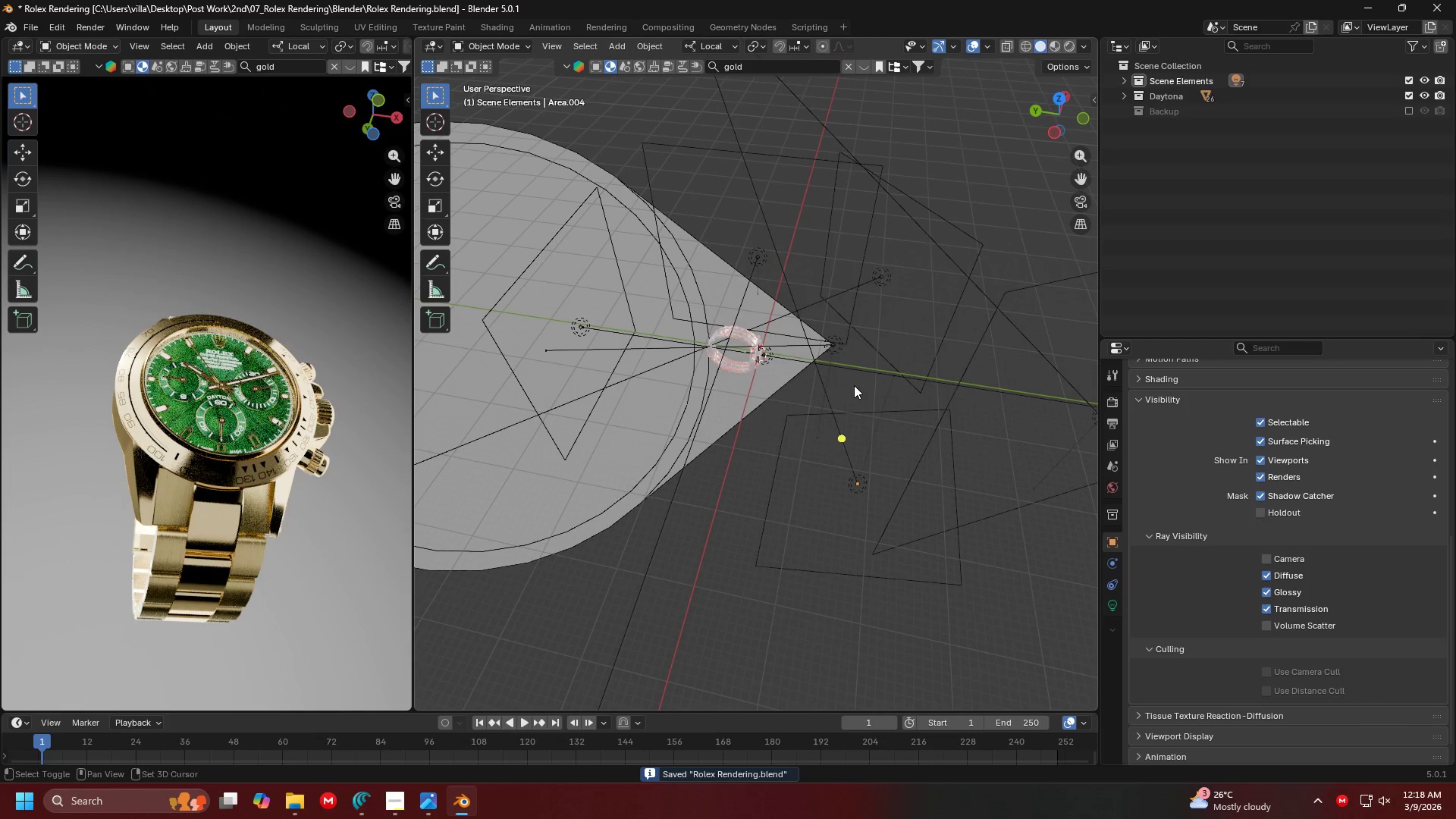 
key(Shift+A)
 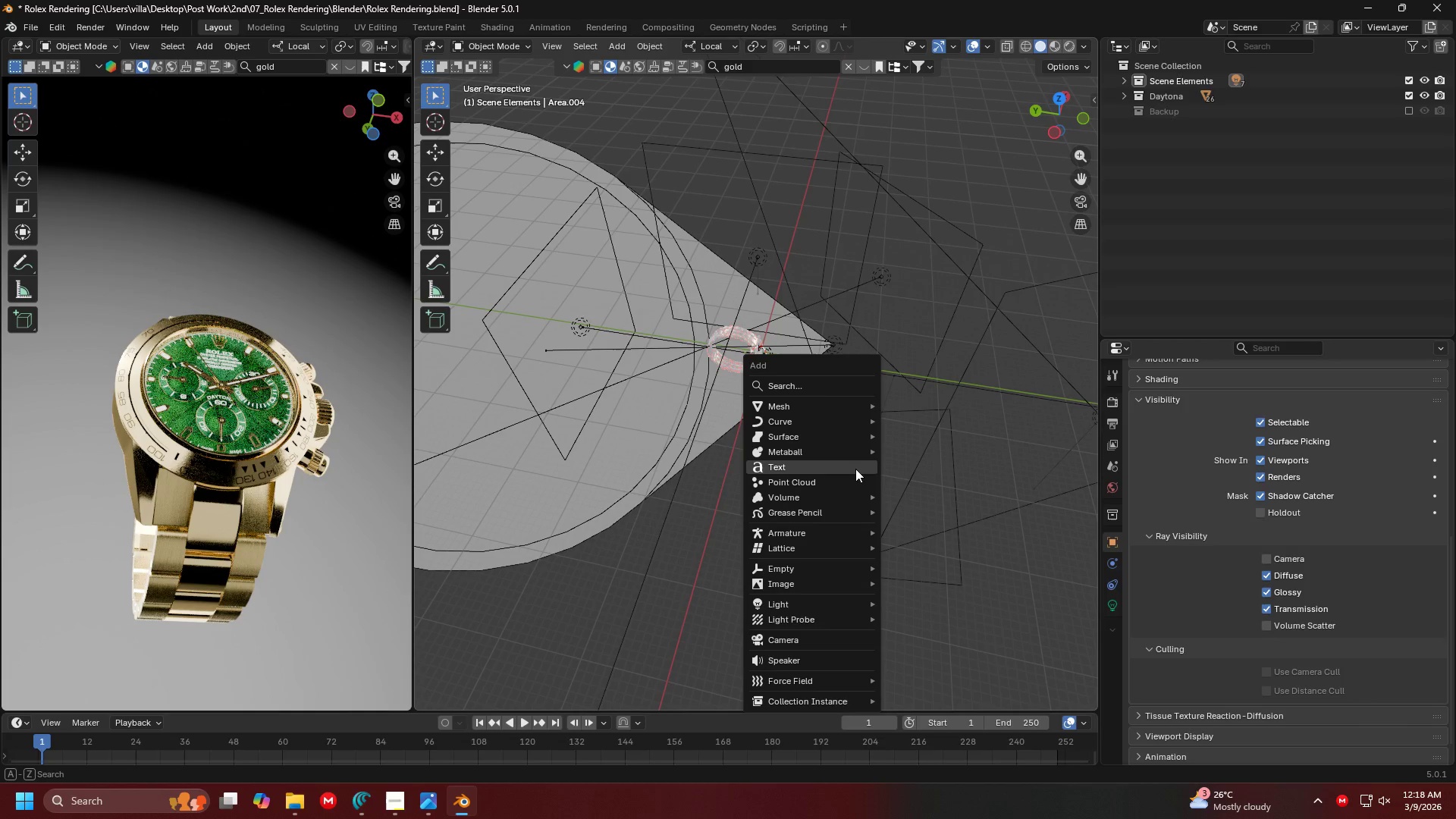 
mouse_move([865, 396])
 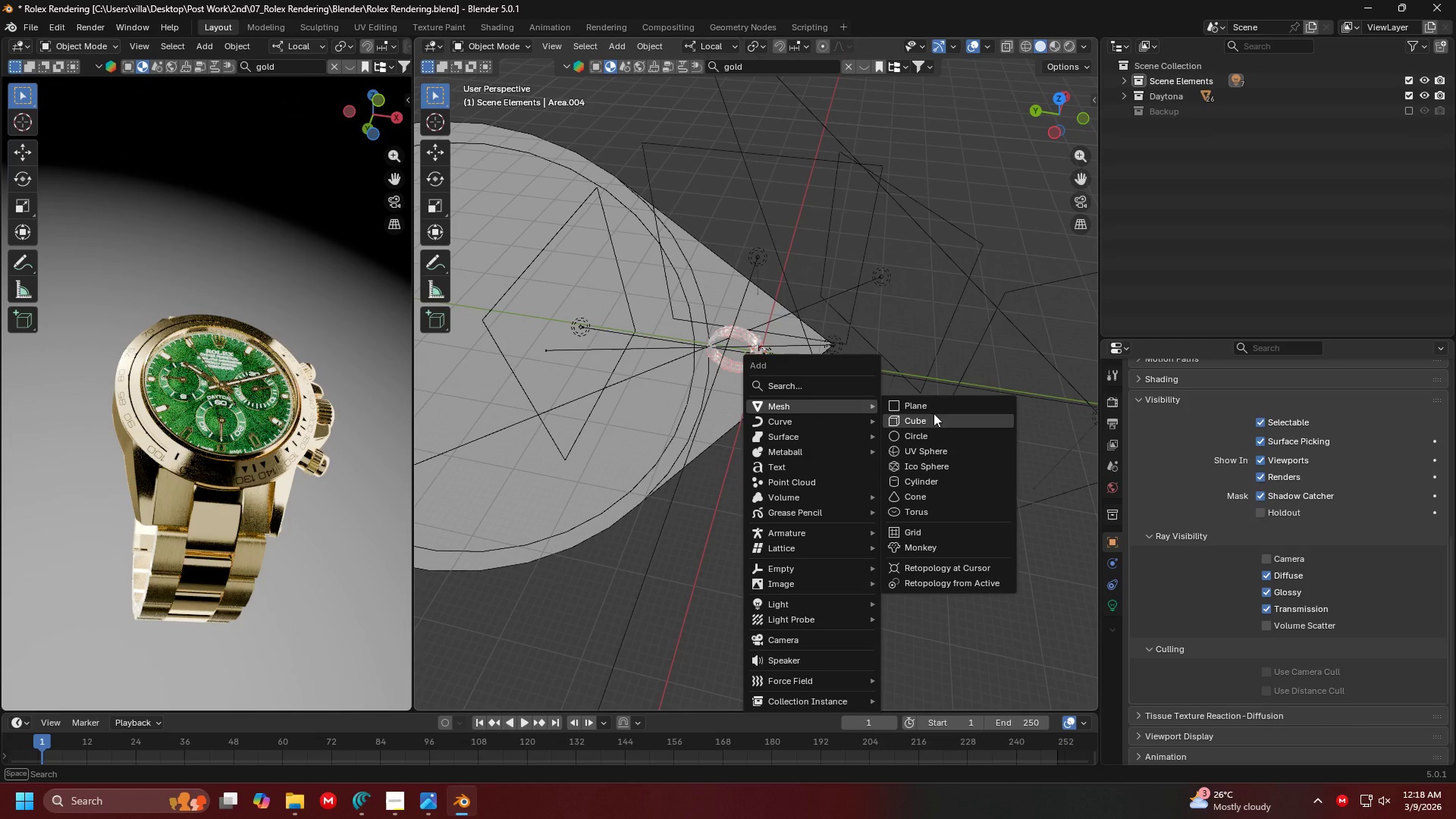 
left_click([932, 417])
 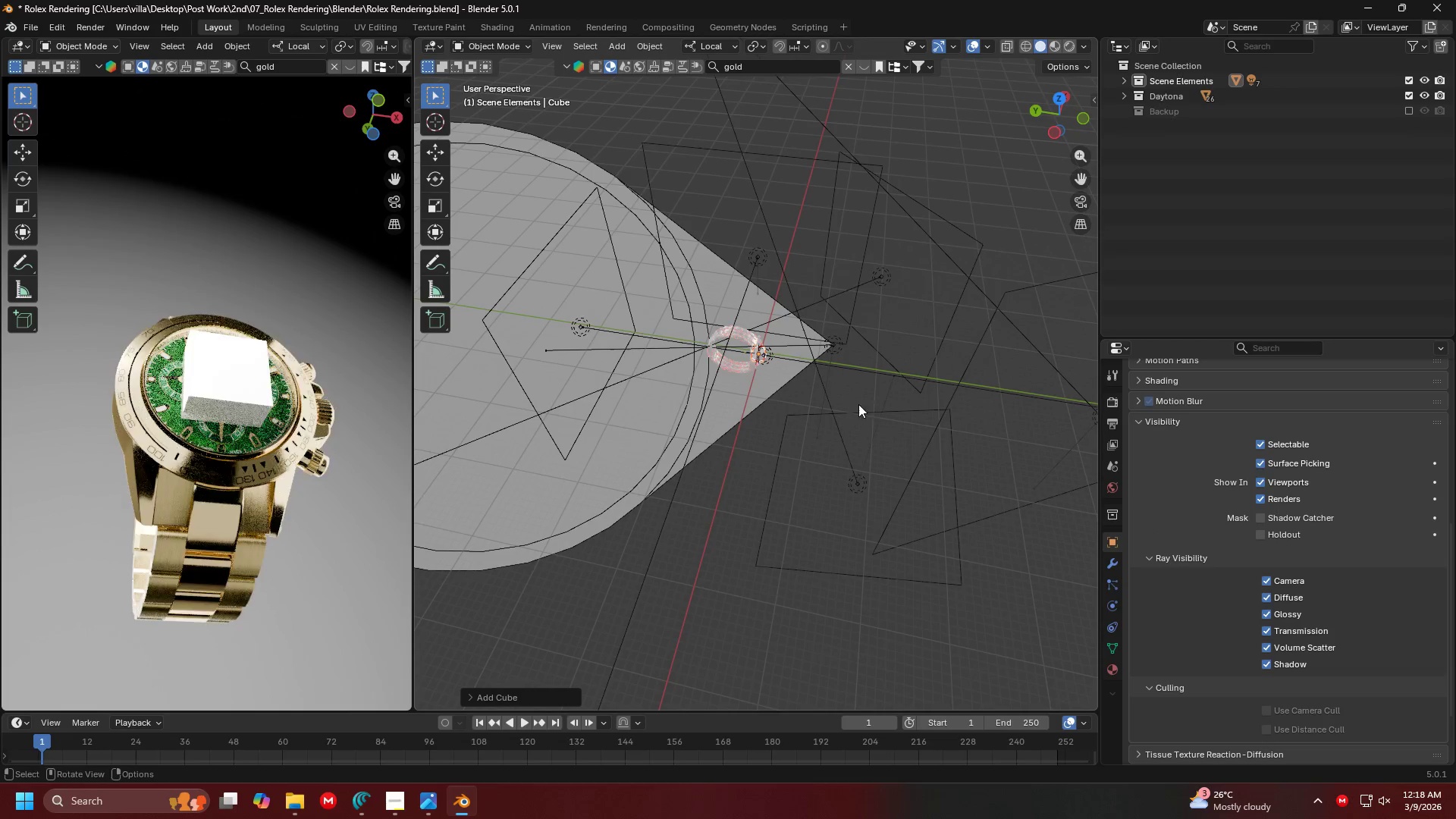 
key(S)
 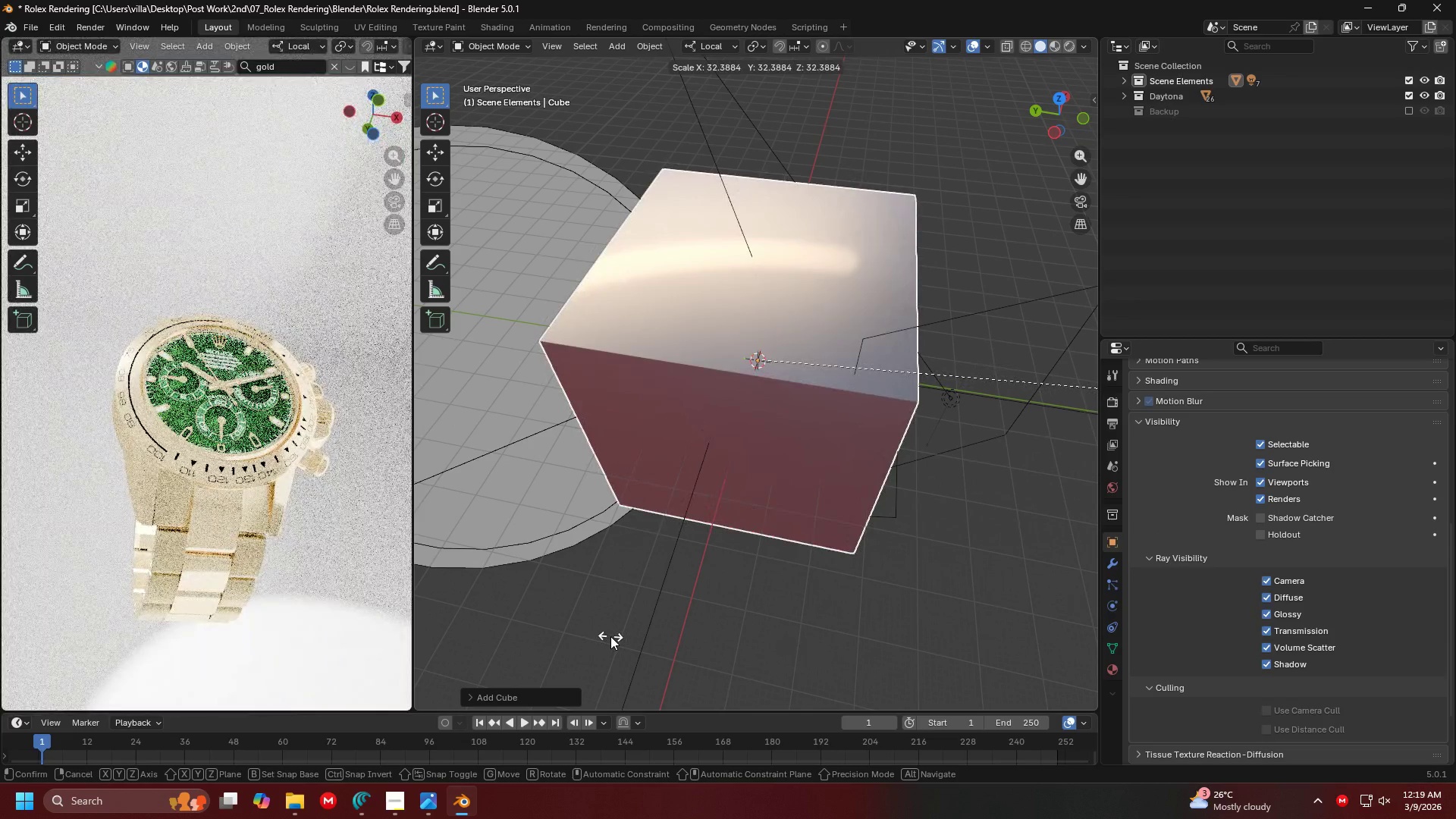 
scroll: coordinate [833, 399], scroll_direction: down, amount: 2.0
 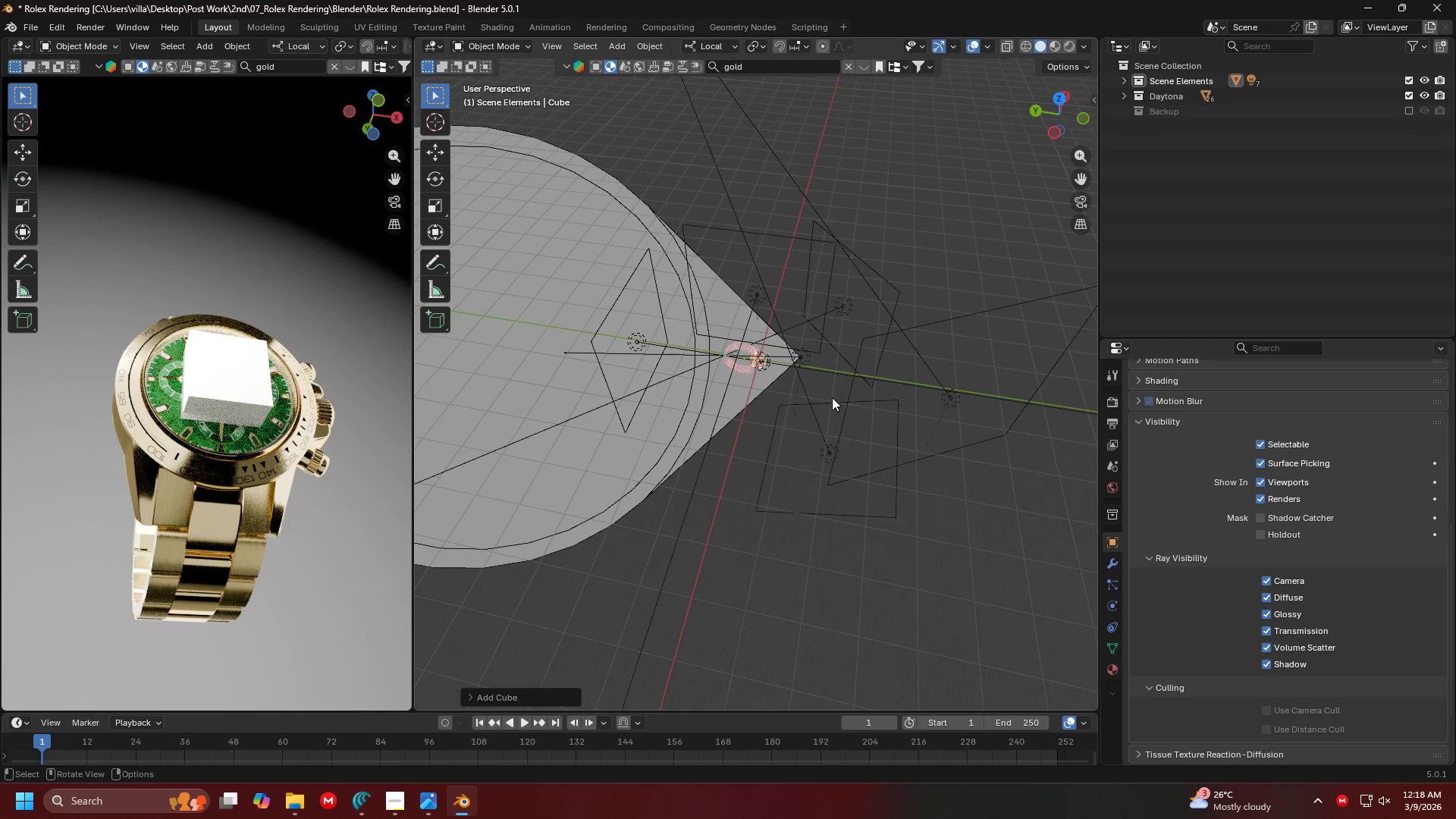 
left_click([610, 636])
 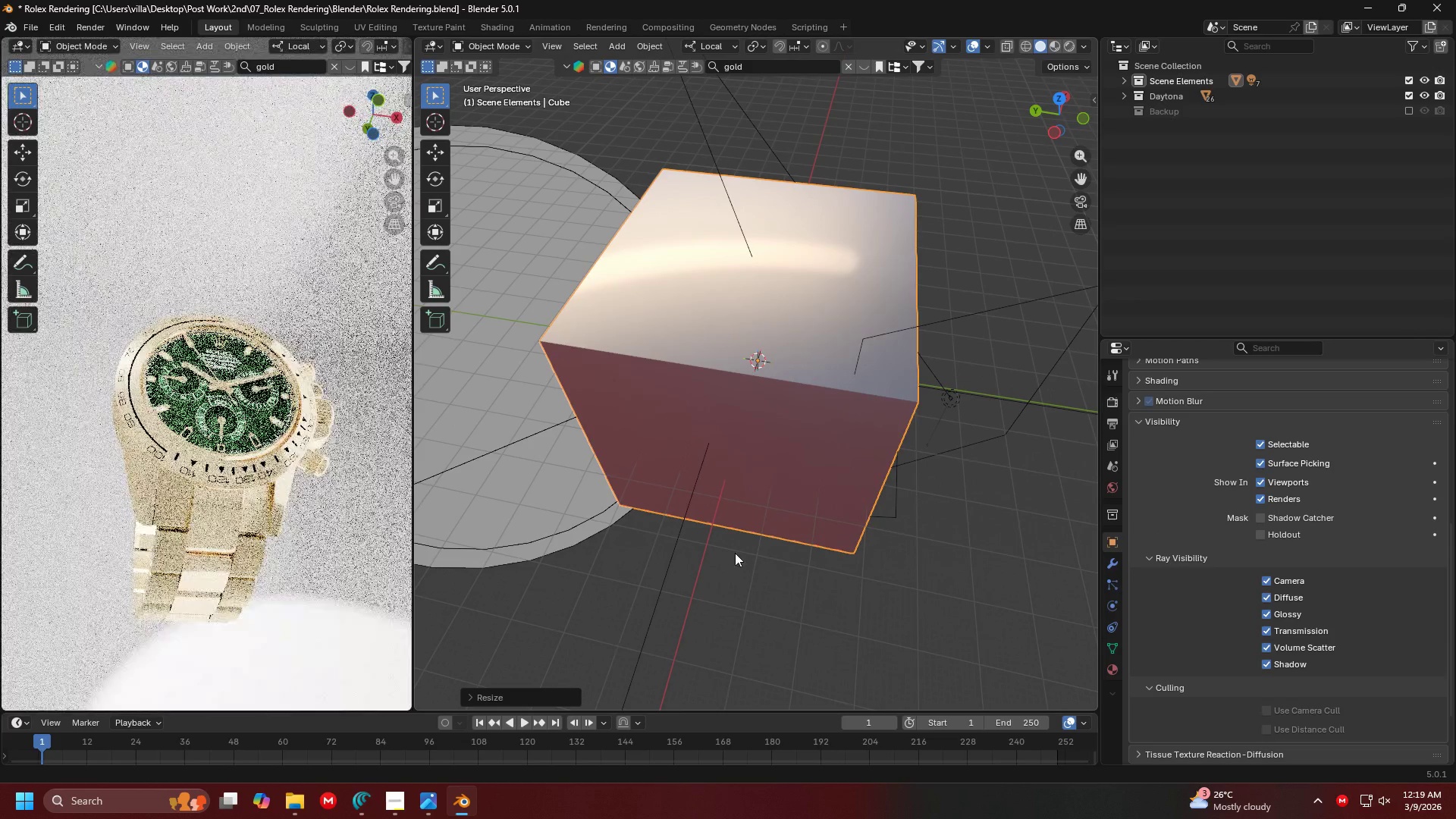 
scroll: coordinate [807, 531], scroll_direction: down, amount: 2.0
 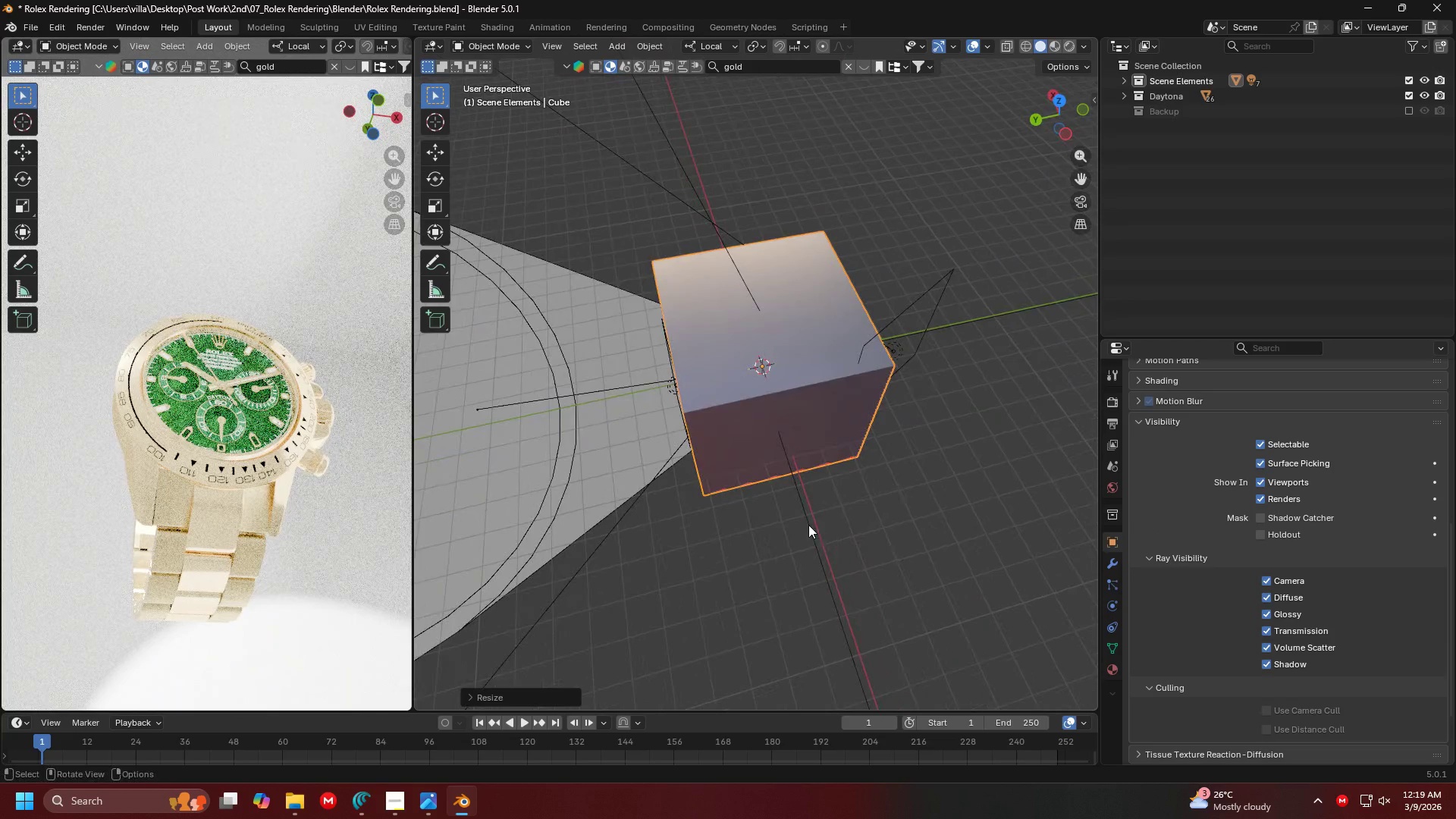 
key(S)
 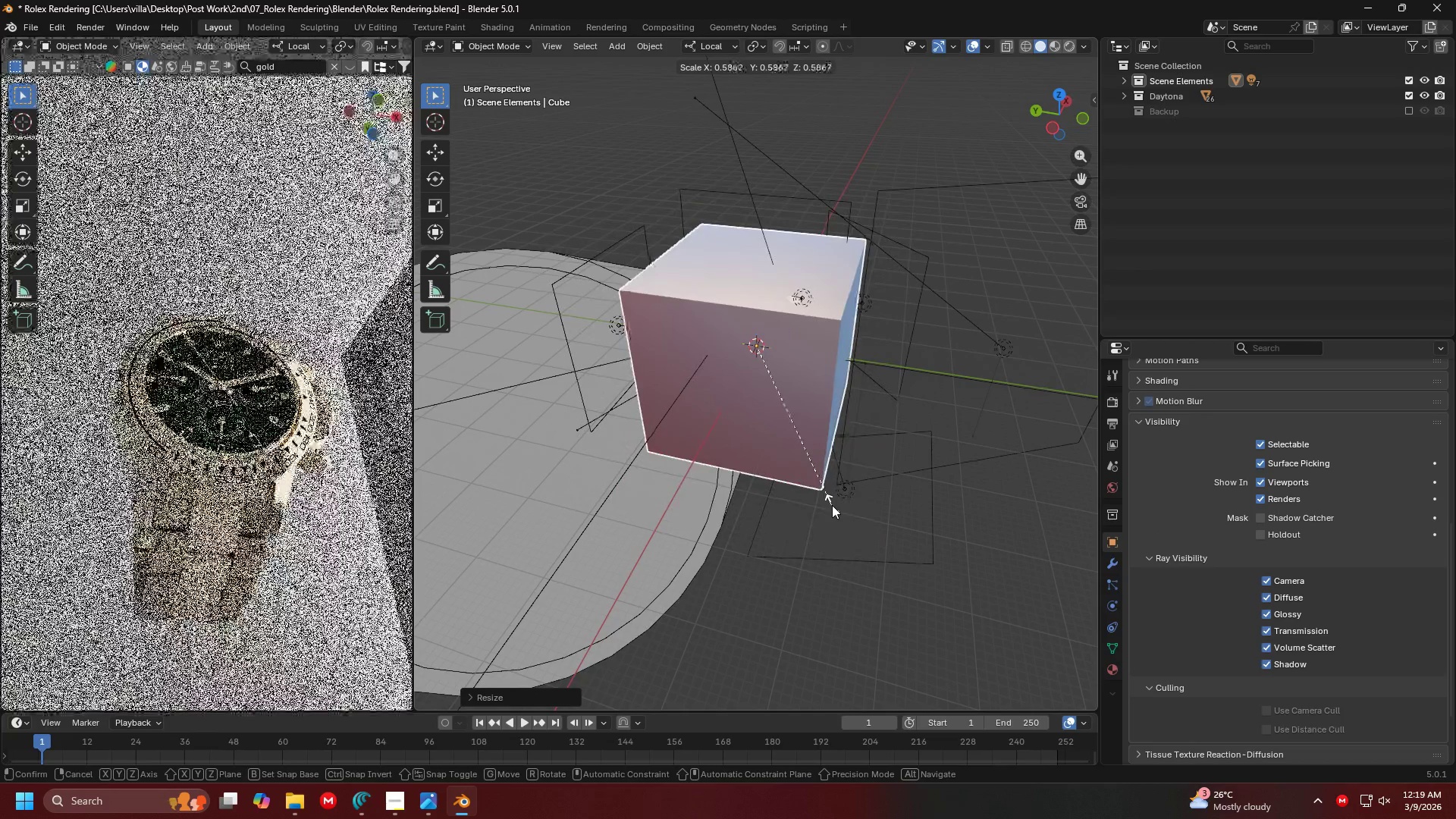 
scroll: coordinate [749, 481], scroll_direction: up, amount: 3.0
 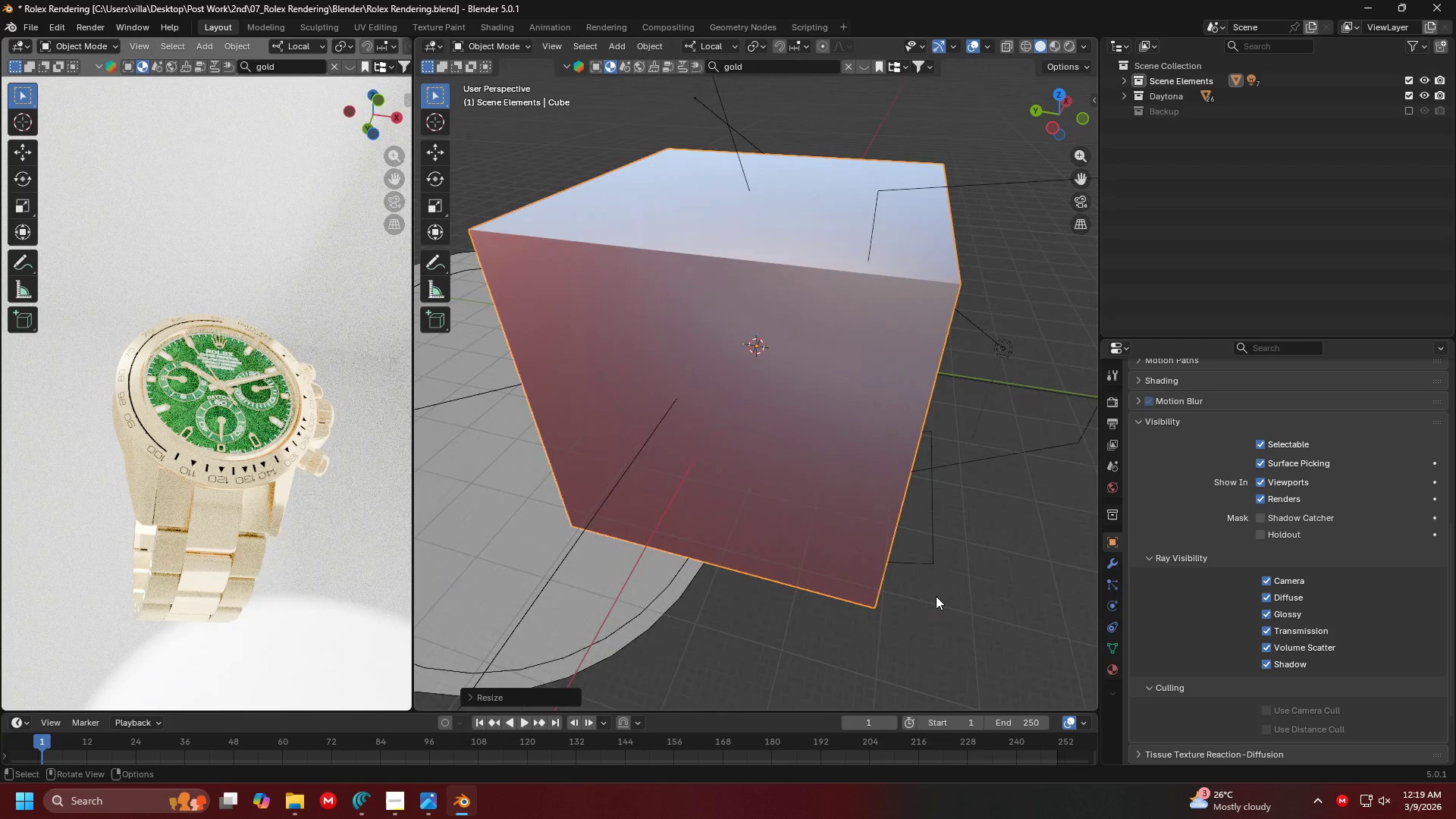 
left_click([822, 494])
 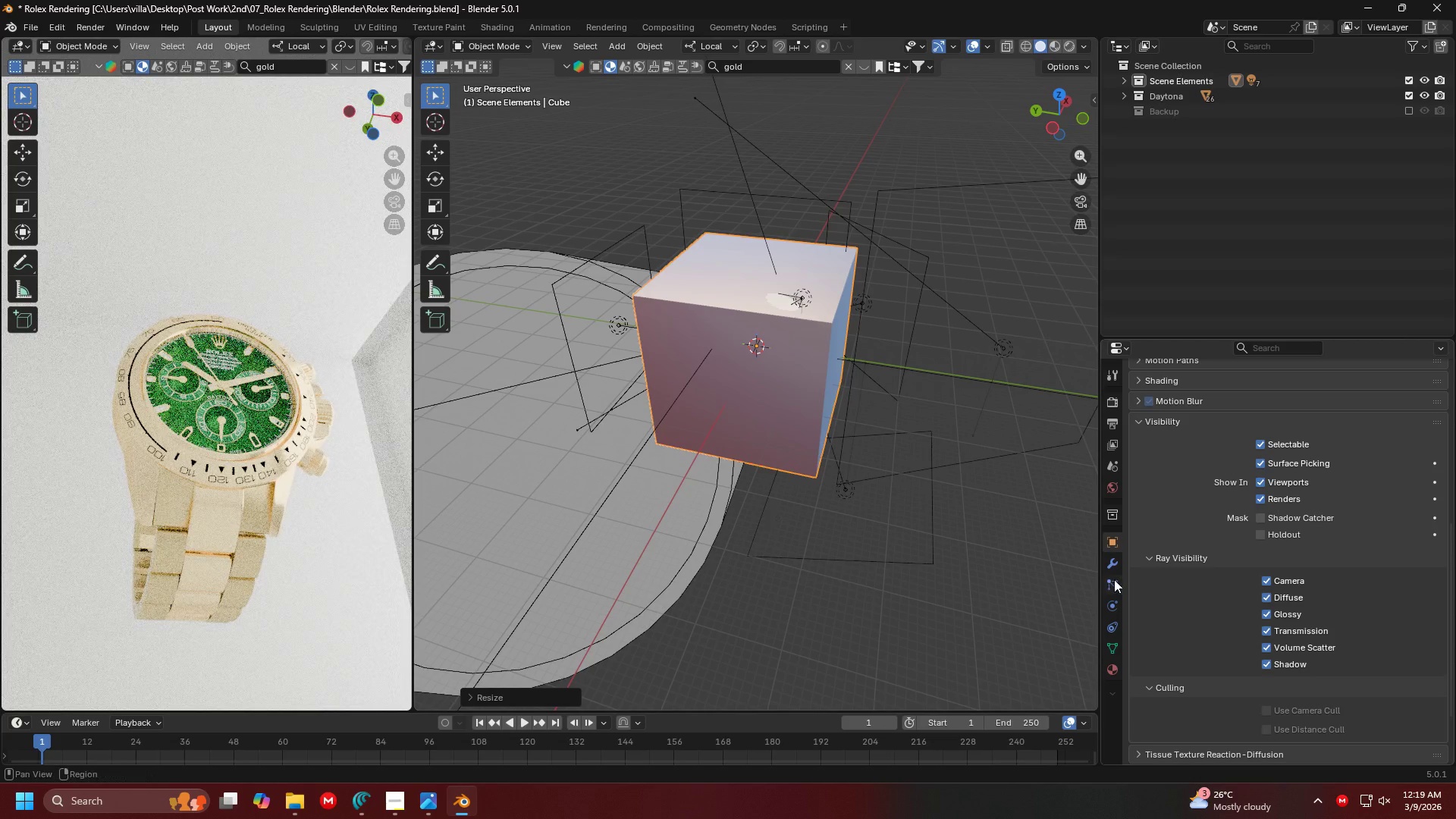 
scroll: coordinate [1277, 582], scroll_direction: down, amount: 8.0
 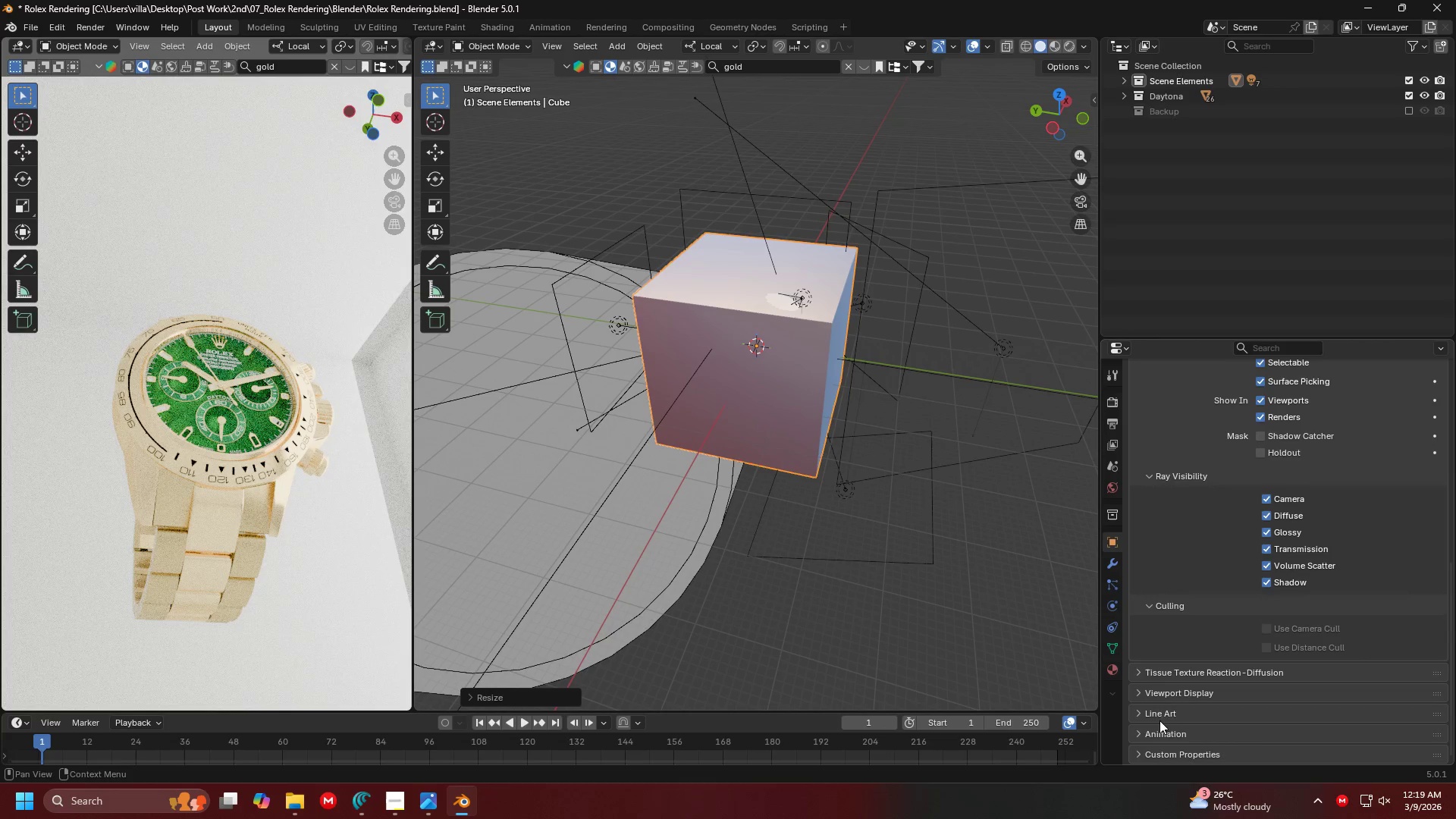 
left_click([1164, 697])
 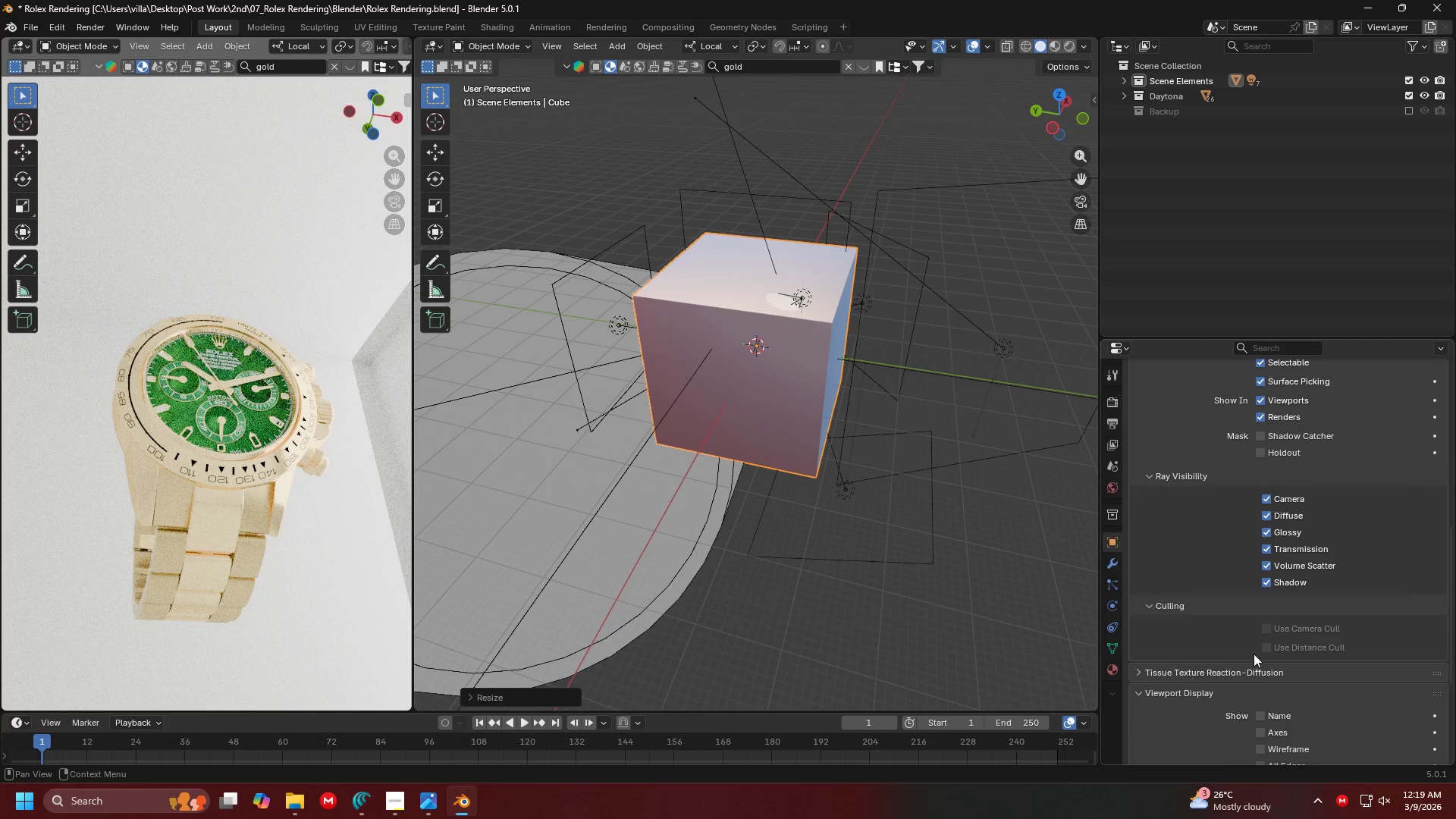 
scroll: coordinate [1272, 651], scroll_direction: down, amount: 5.0
 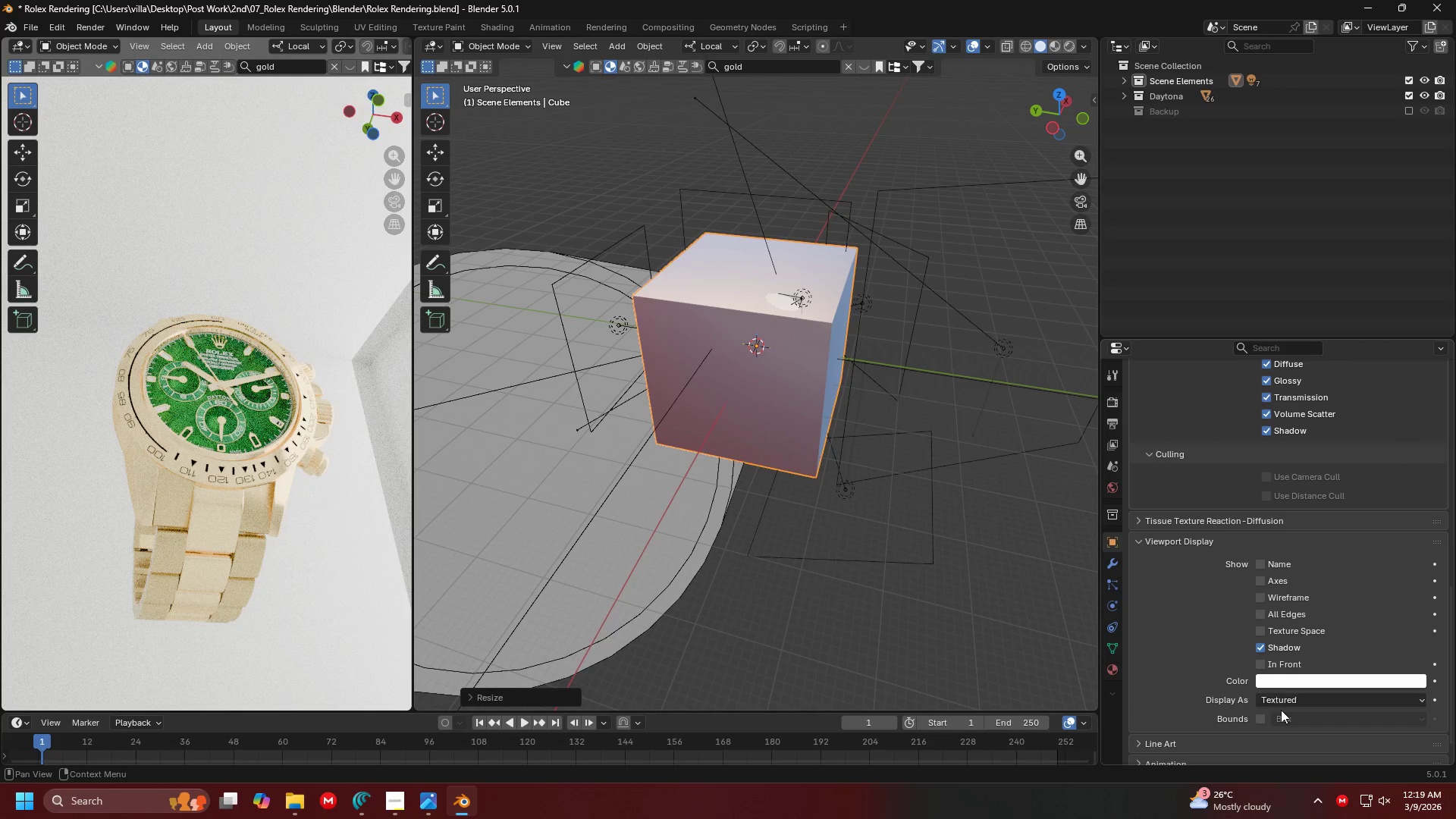 
left_click([1285, 698])
 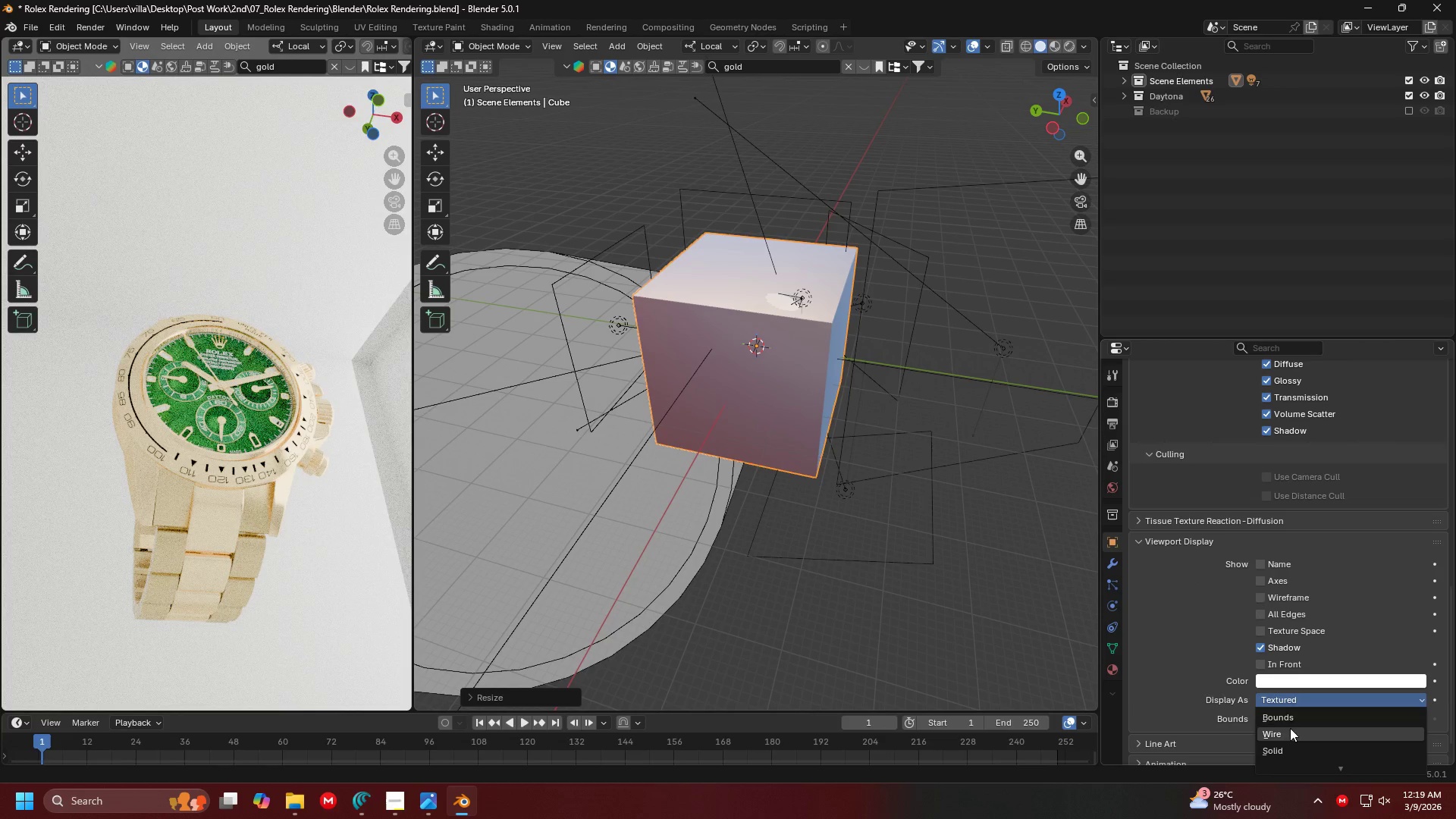 
left_click([1287, 715])
 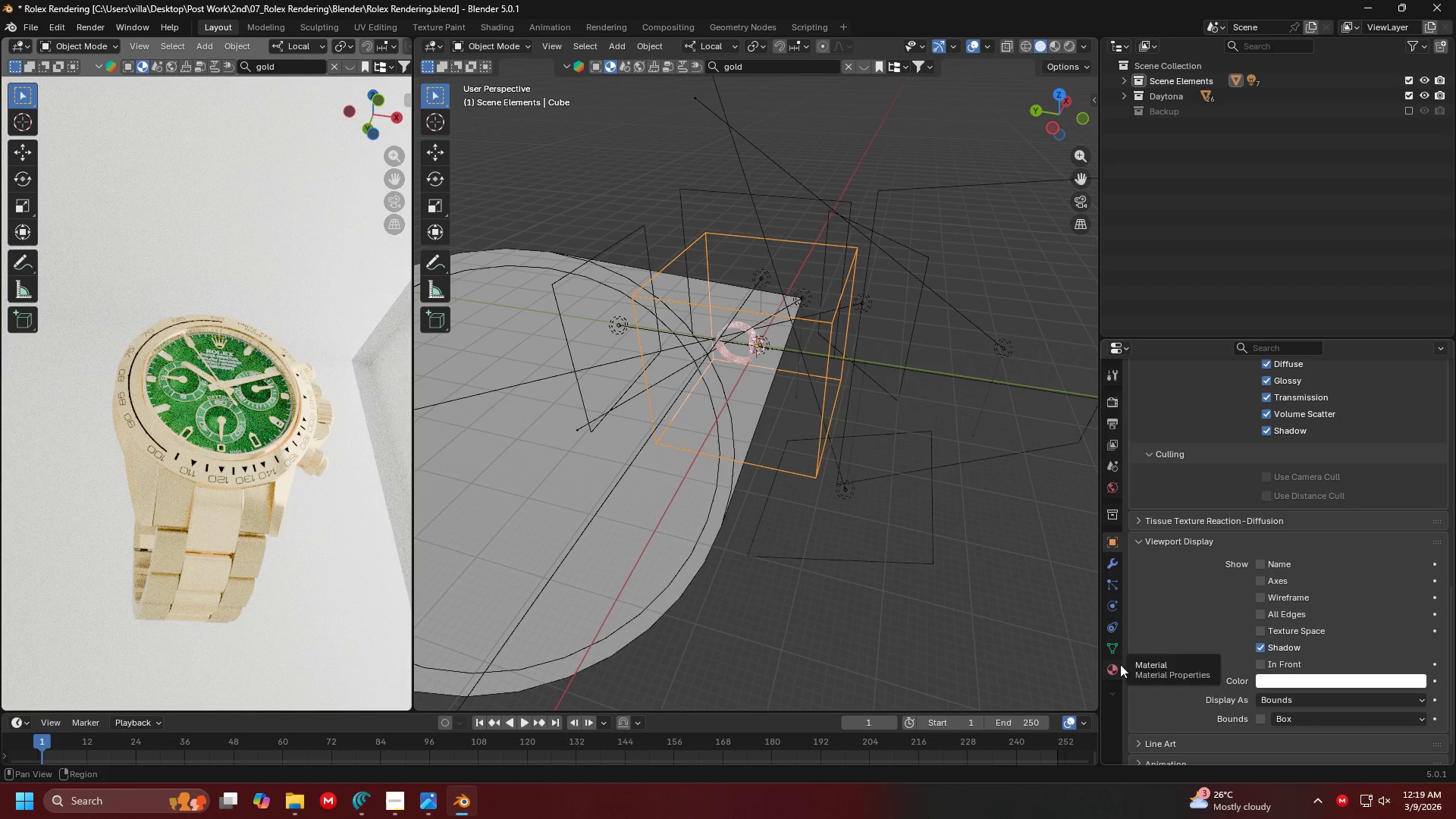 
scroll: coordinate [1286, 529], scroll_direction: up, amount: 4.0
 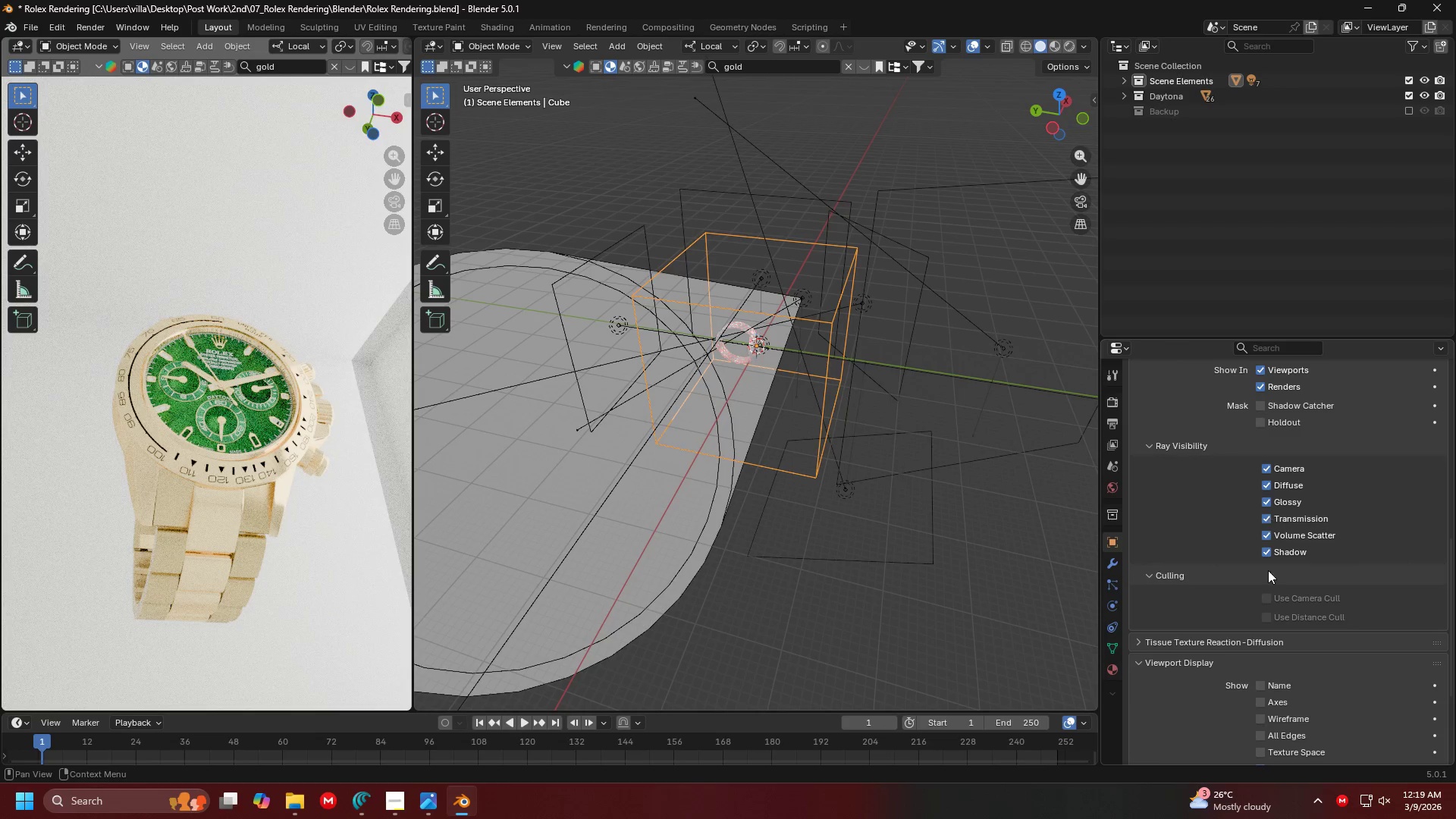 
left_click([1113, 667])
 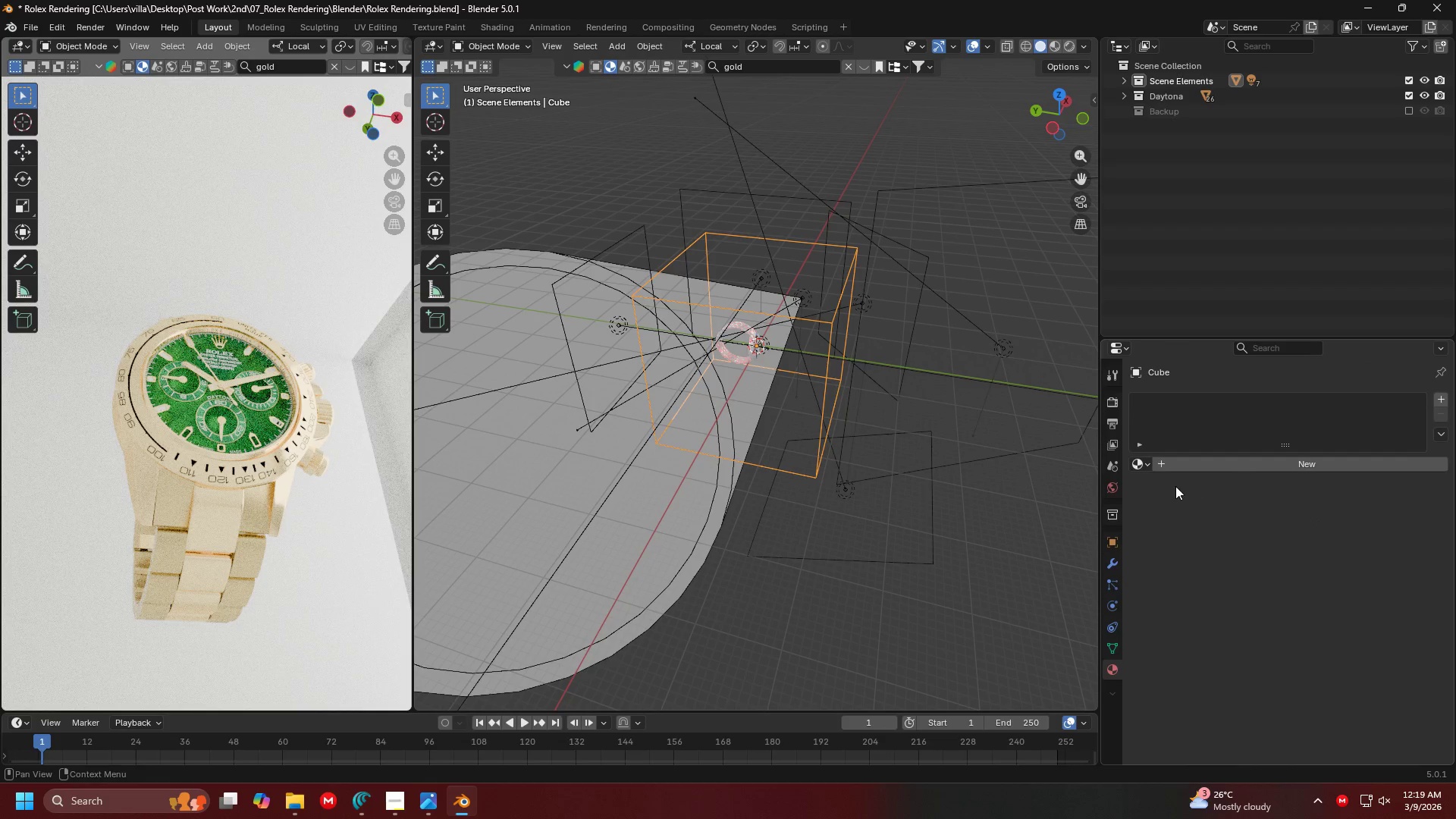 
left_click([1181, 469])
 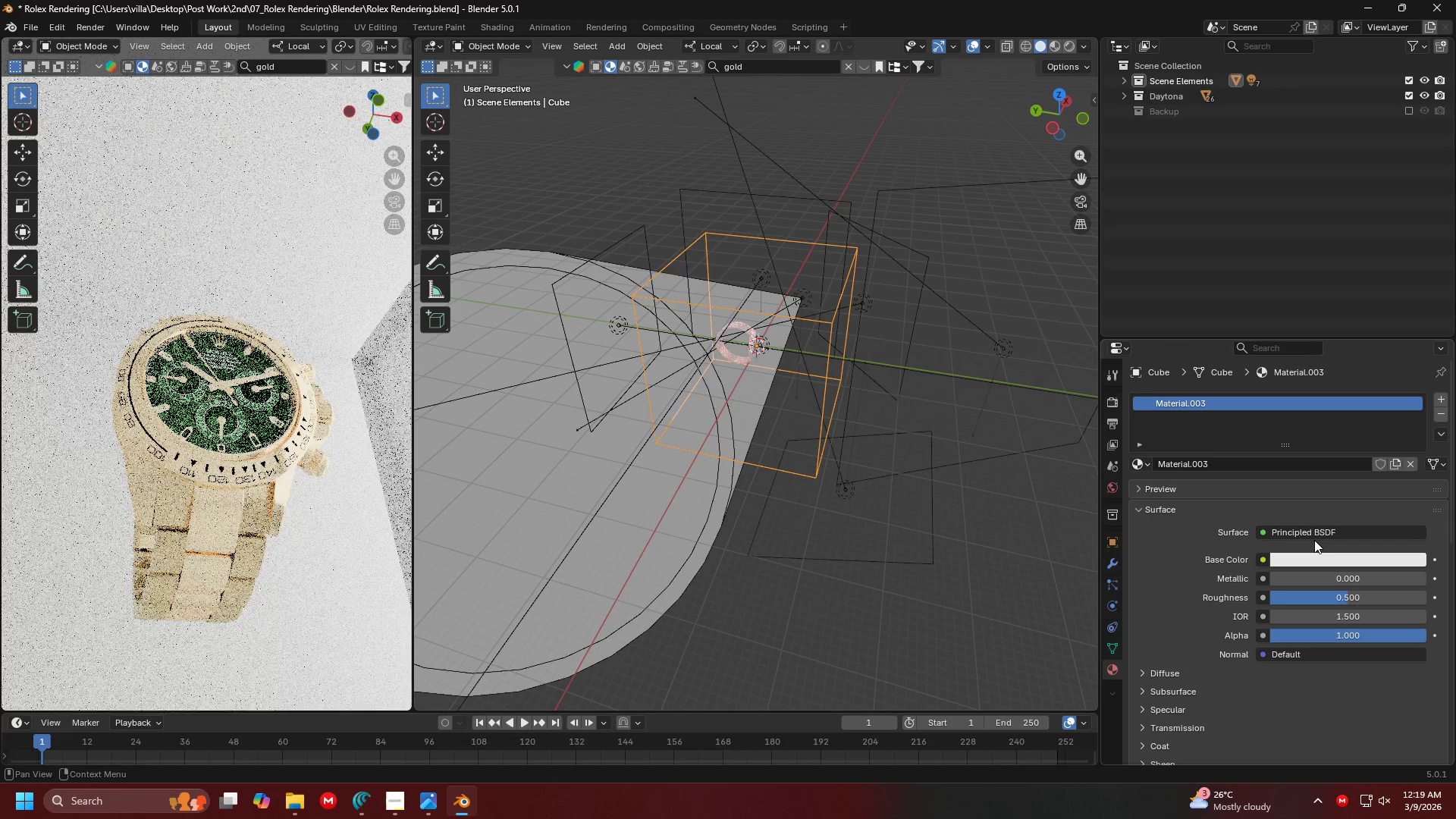 
left_click([1315, 530])
 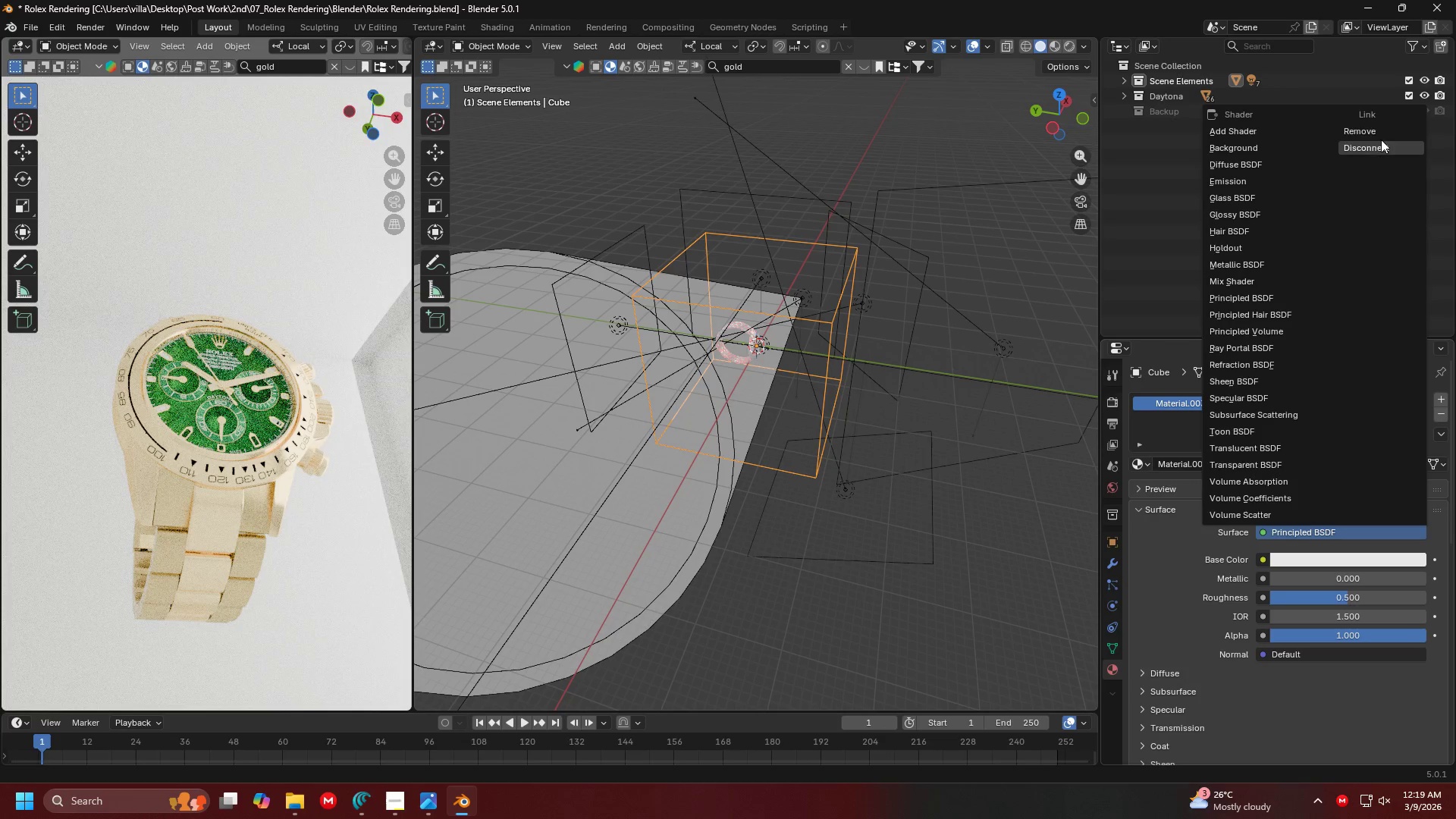 
left_click([1378, 130])
 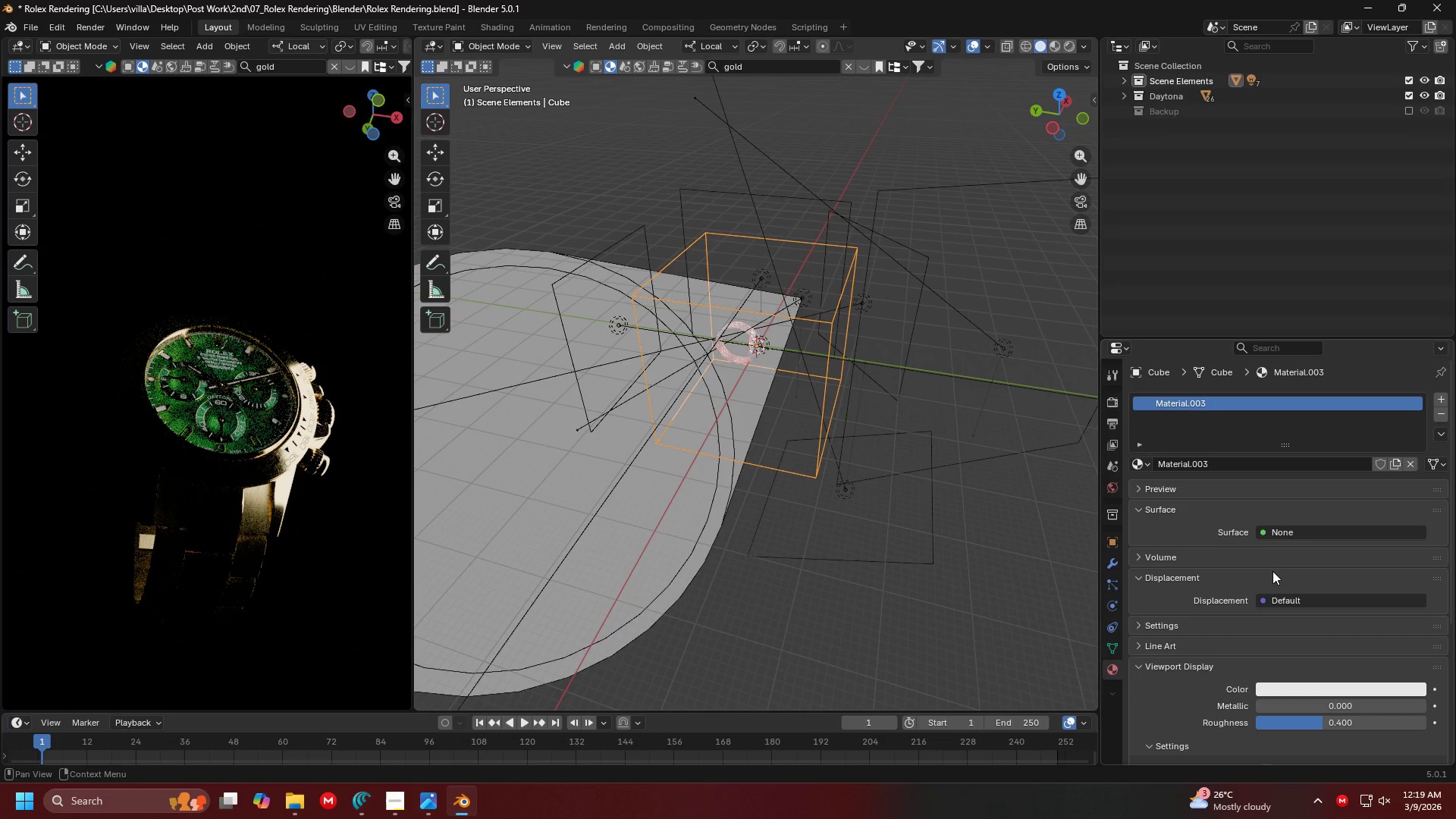 
wait(6.28)
 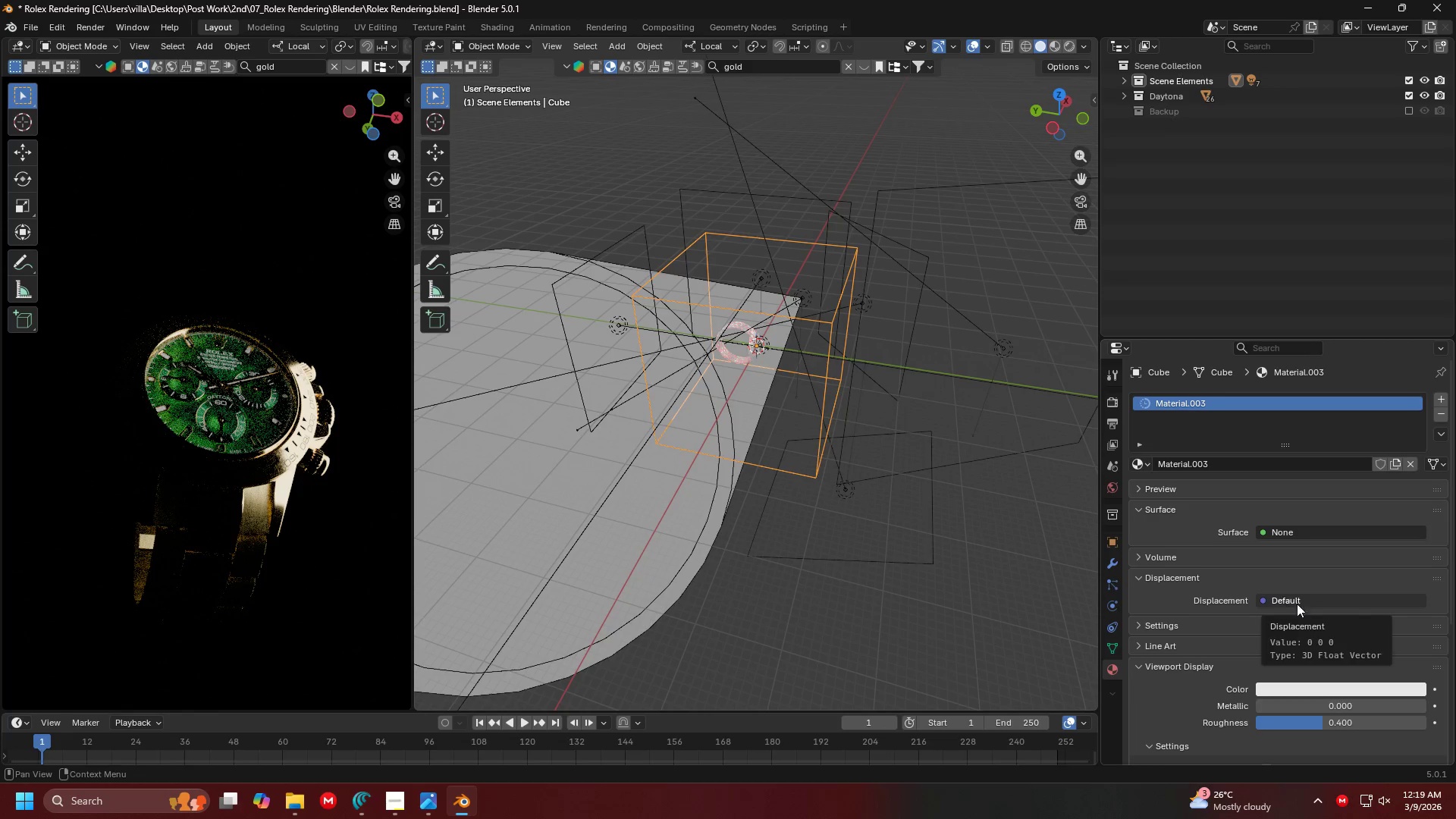 
left_click([1163, 557])
 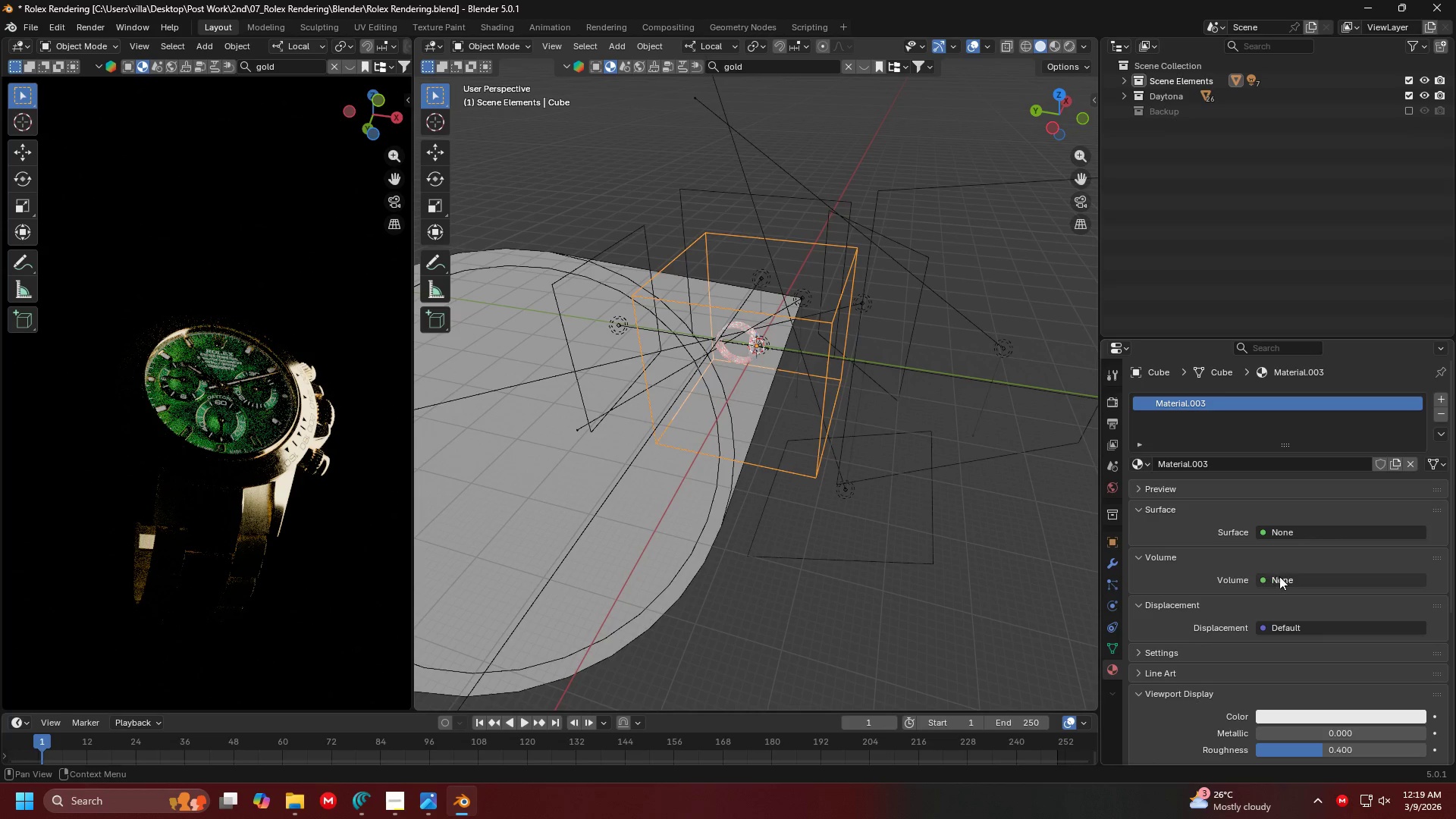 
left_click([1289, 580])
 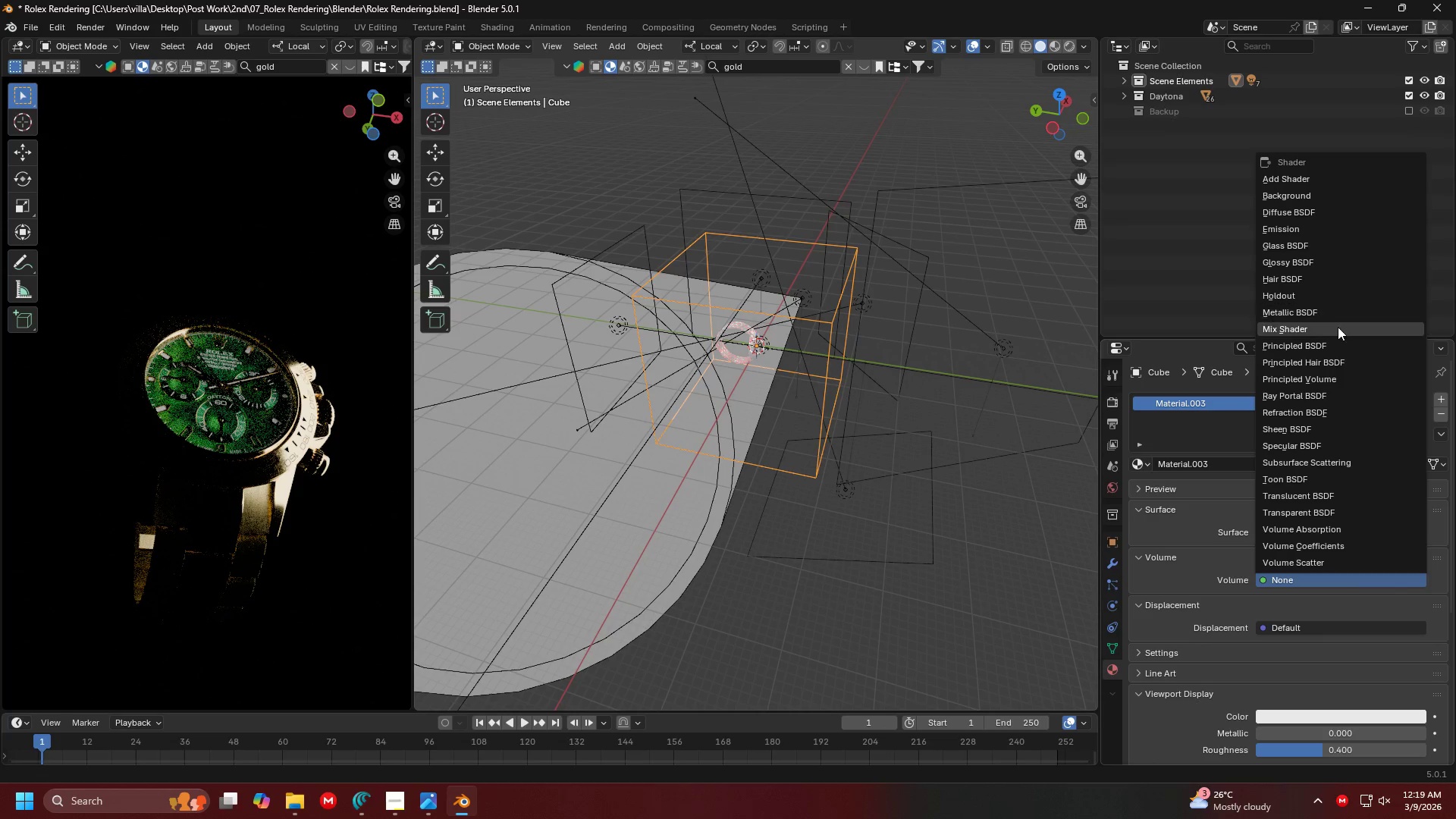 
wait(5.52)
 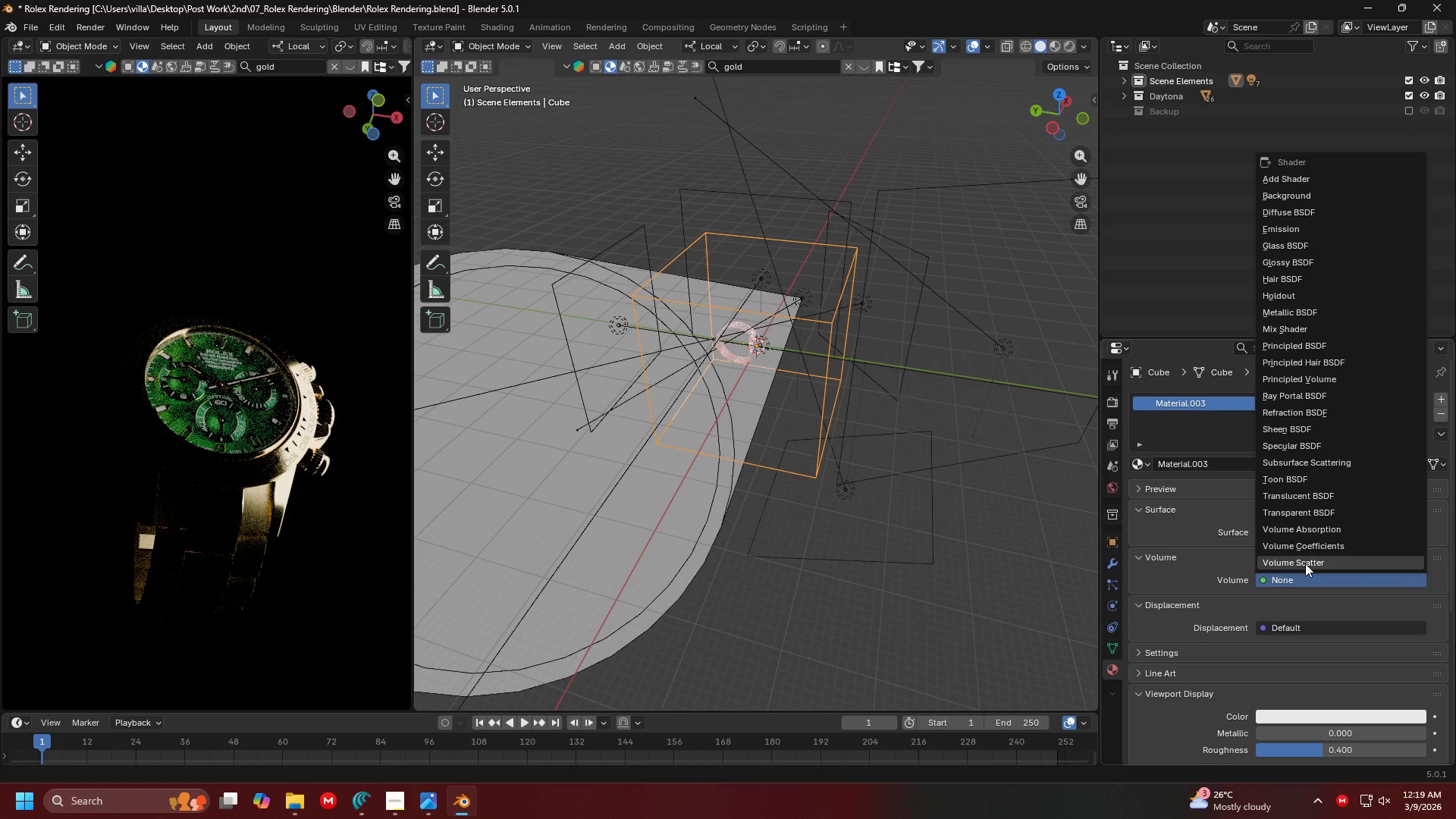 
left_click([1335, 375])
 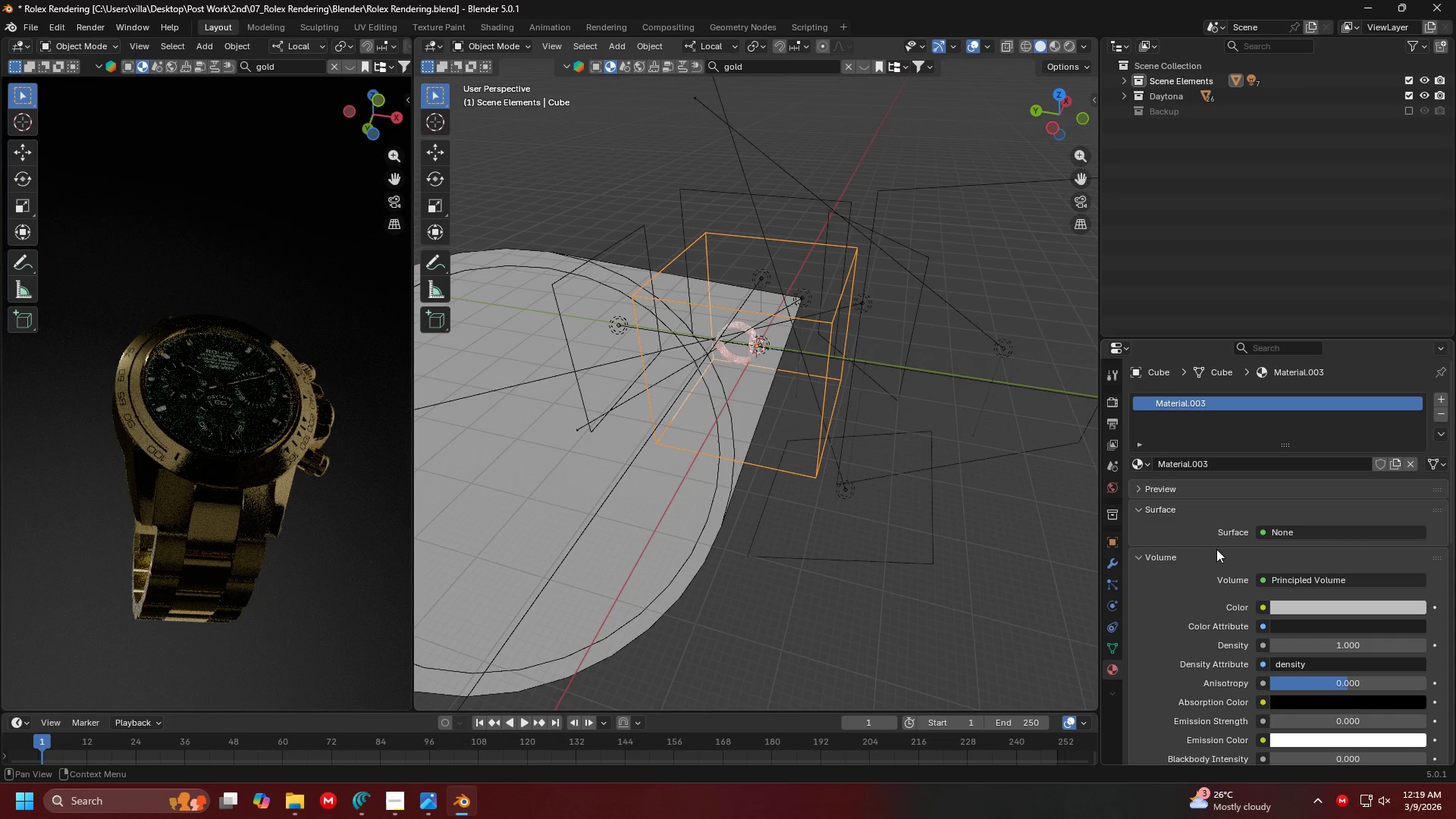 
key(S)
 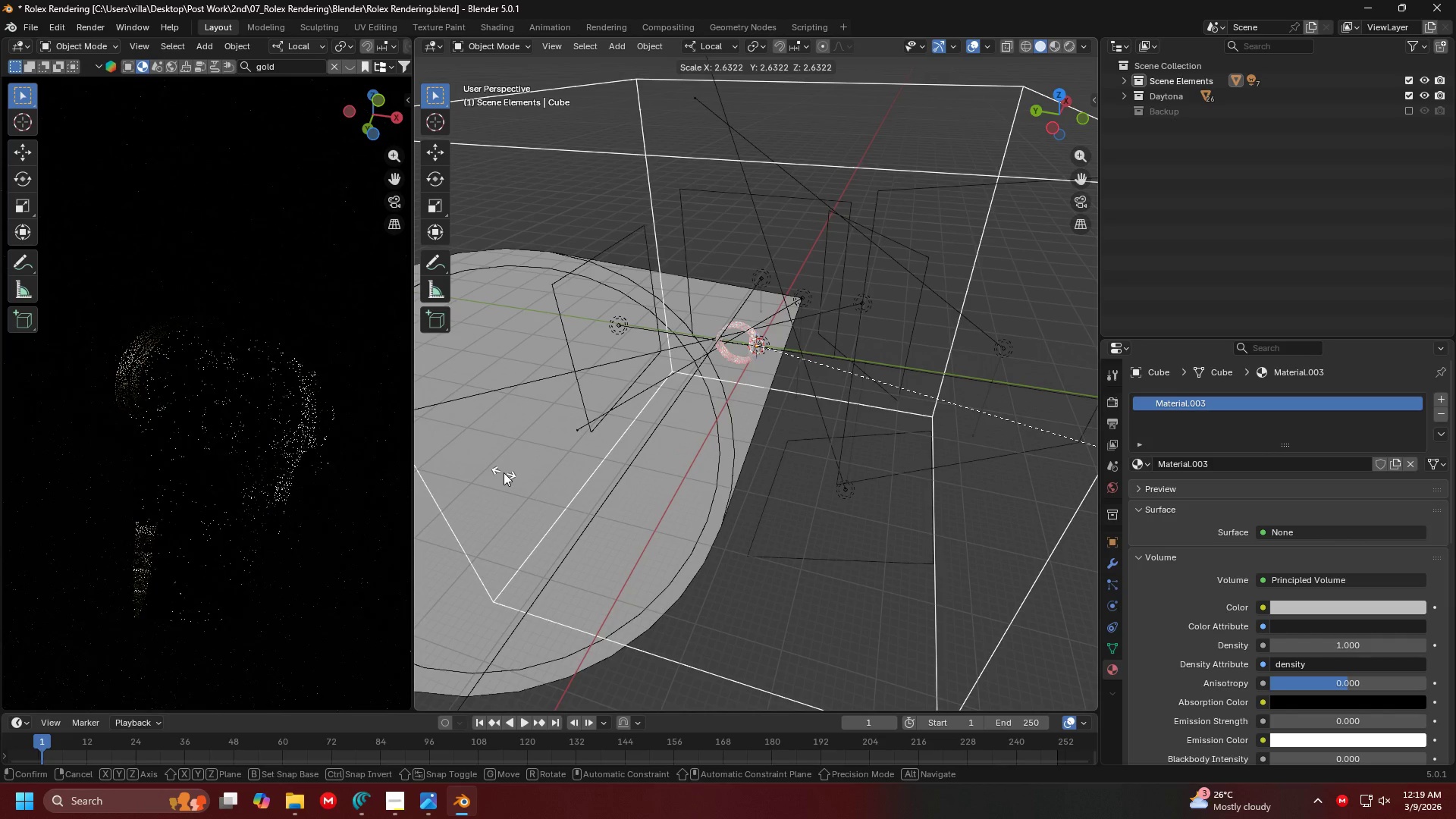 
key(Escape)
 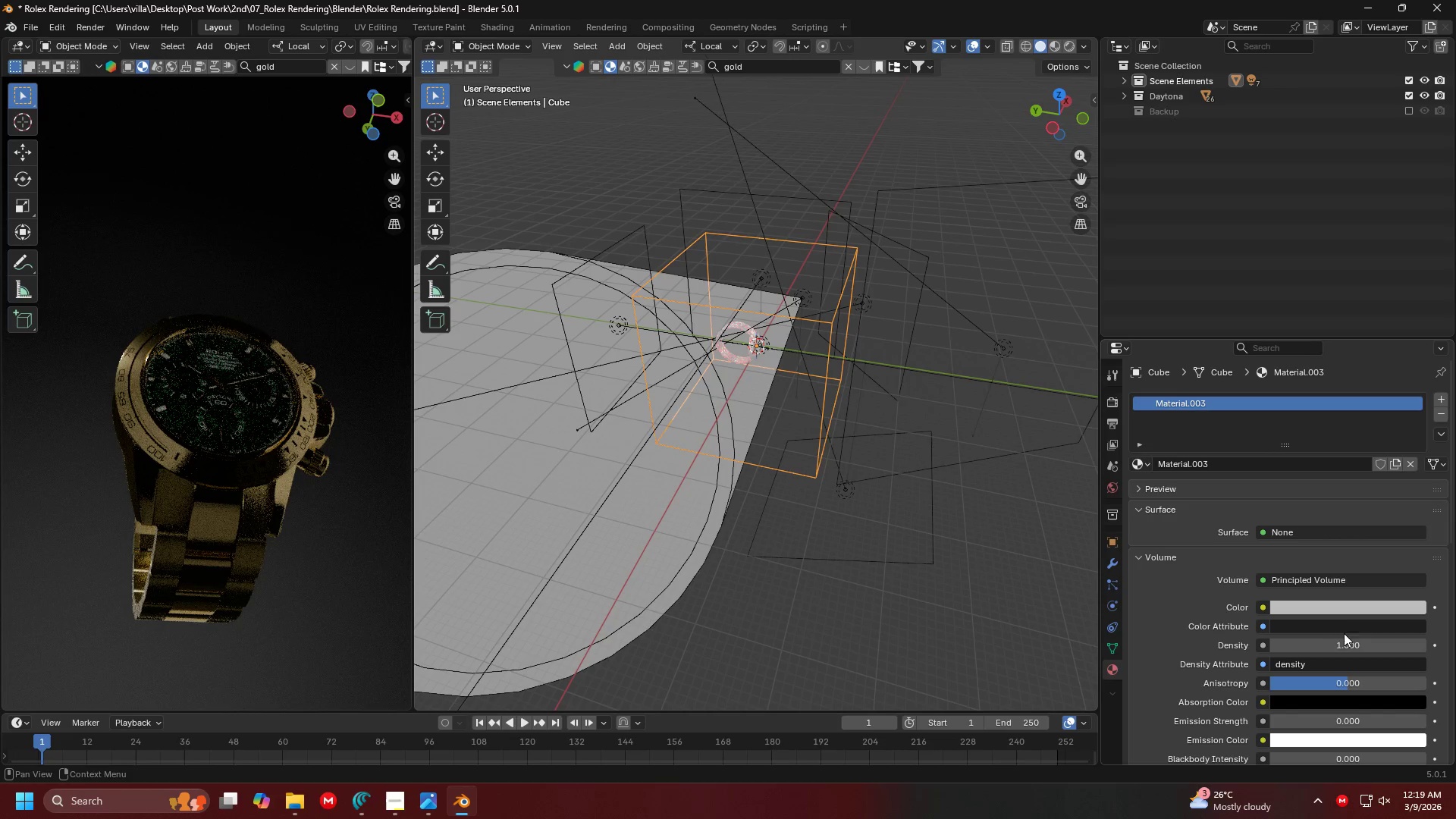 
left_click([1336, 605])
 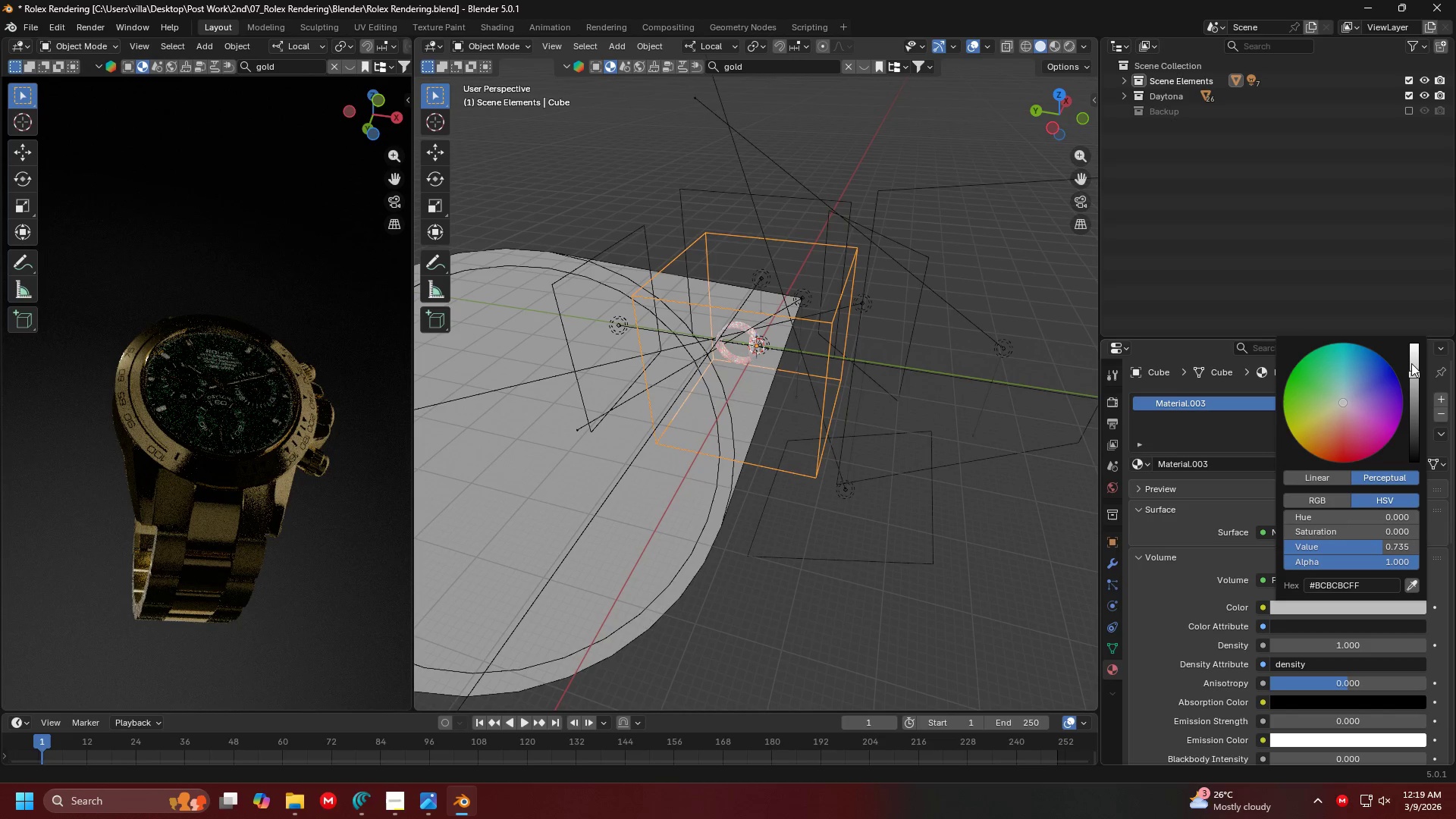 
left_click([1415, 364])
 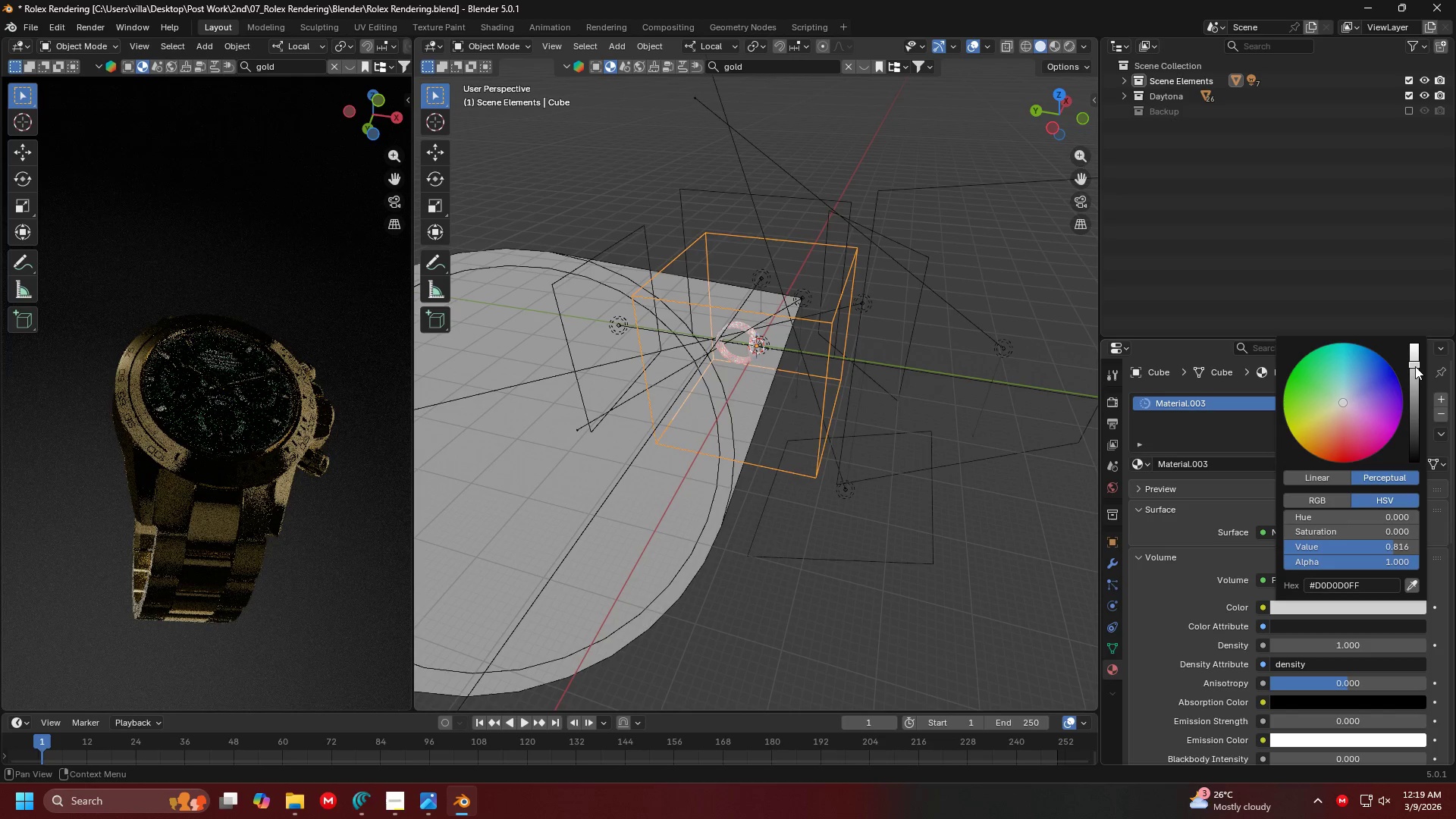 
left_click([1413, 374])
 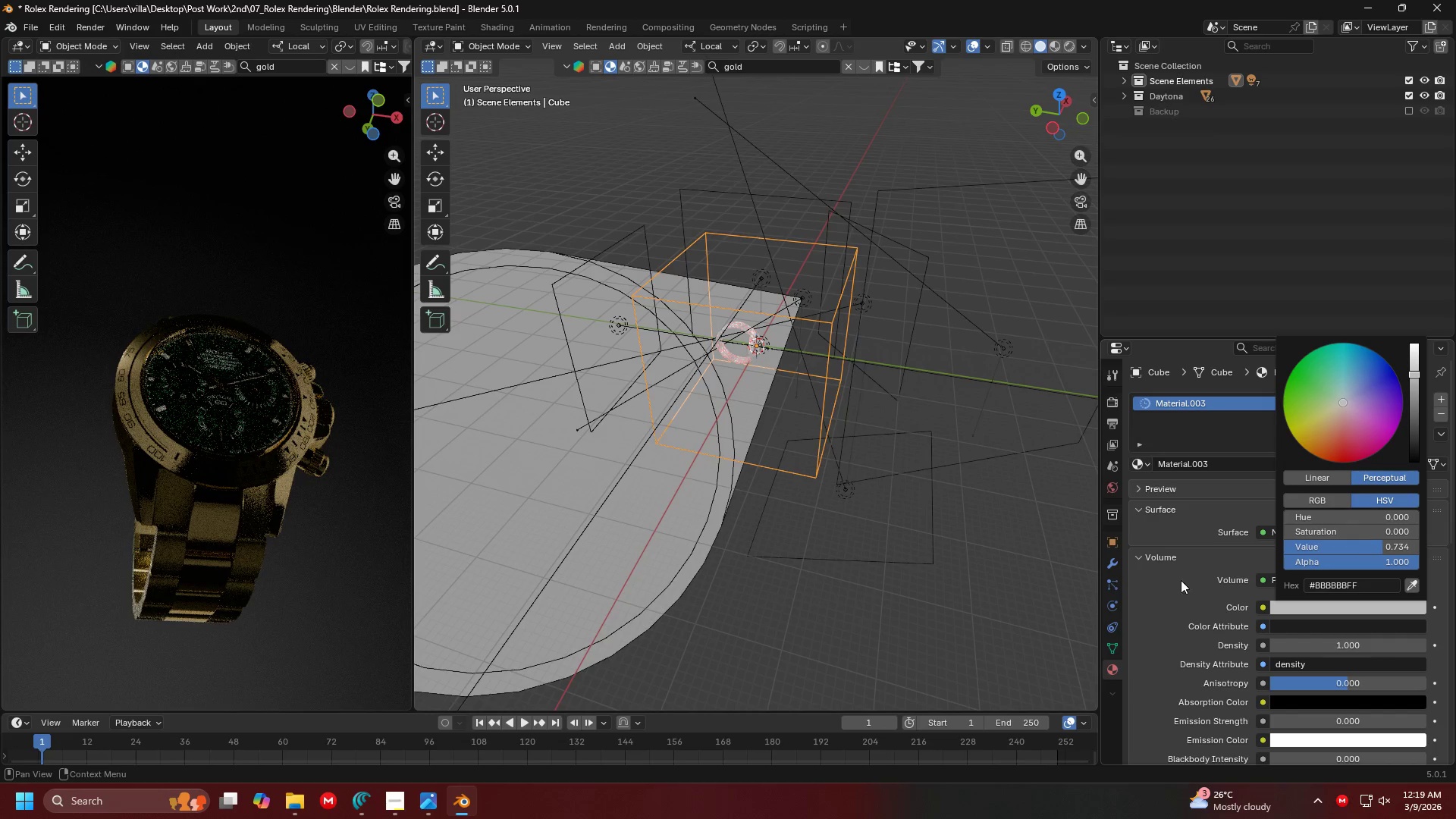 
left_click([1175, 595])
 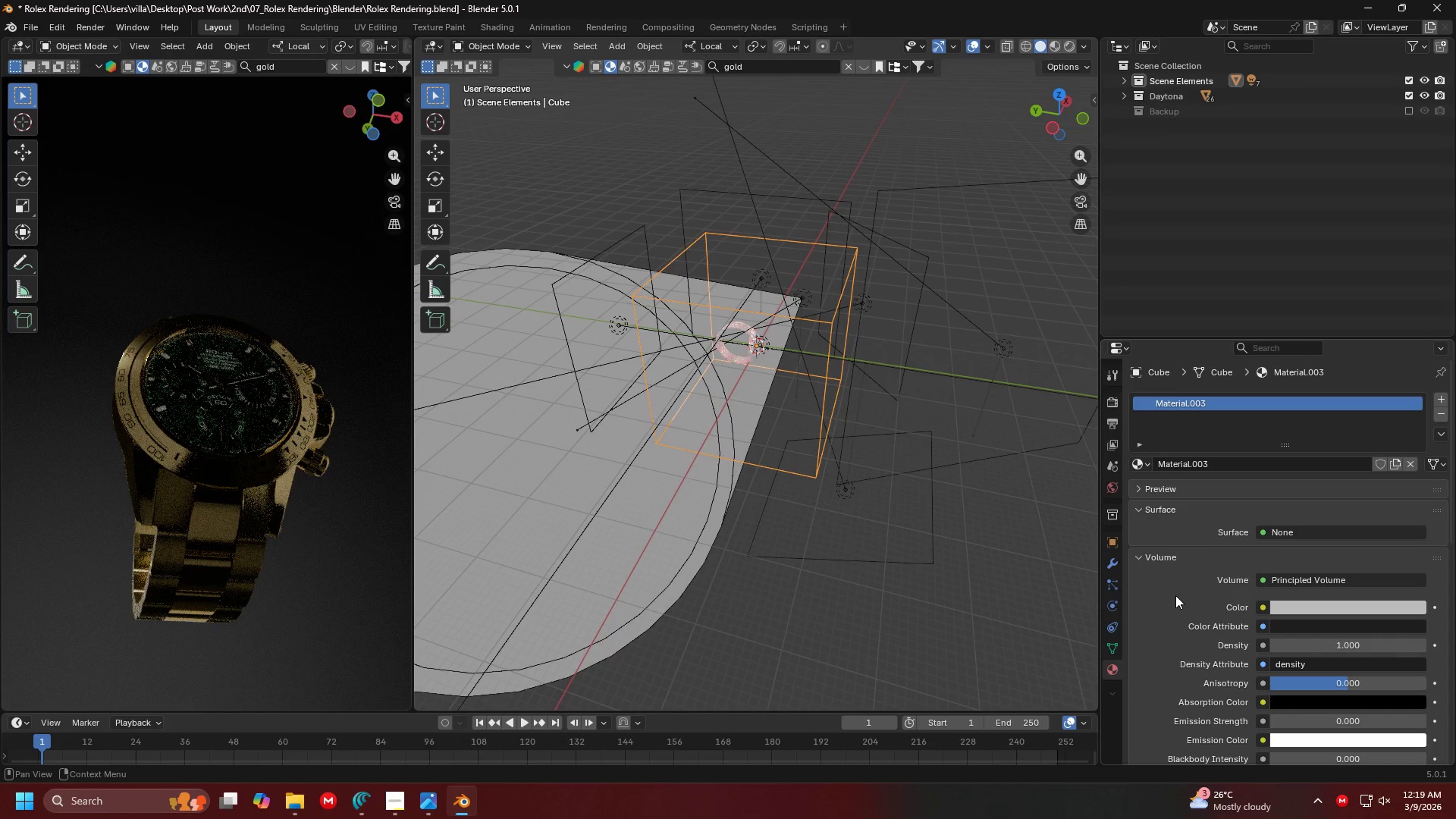 
key(Control+Z)
 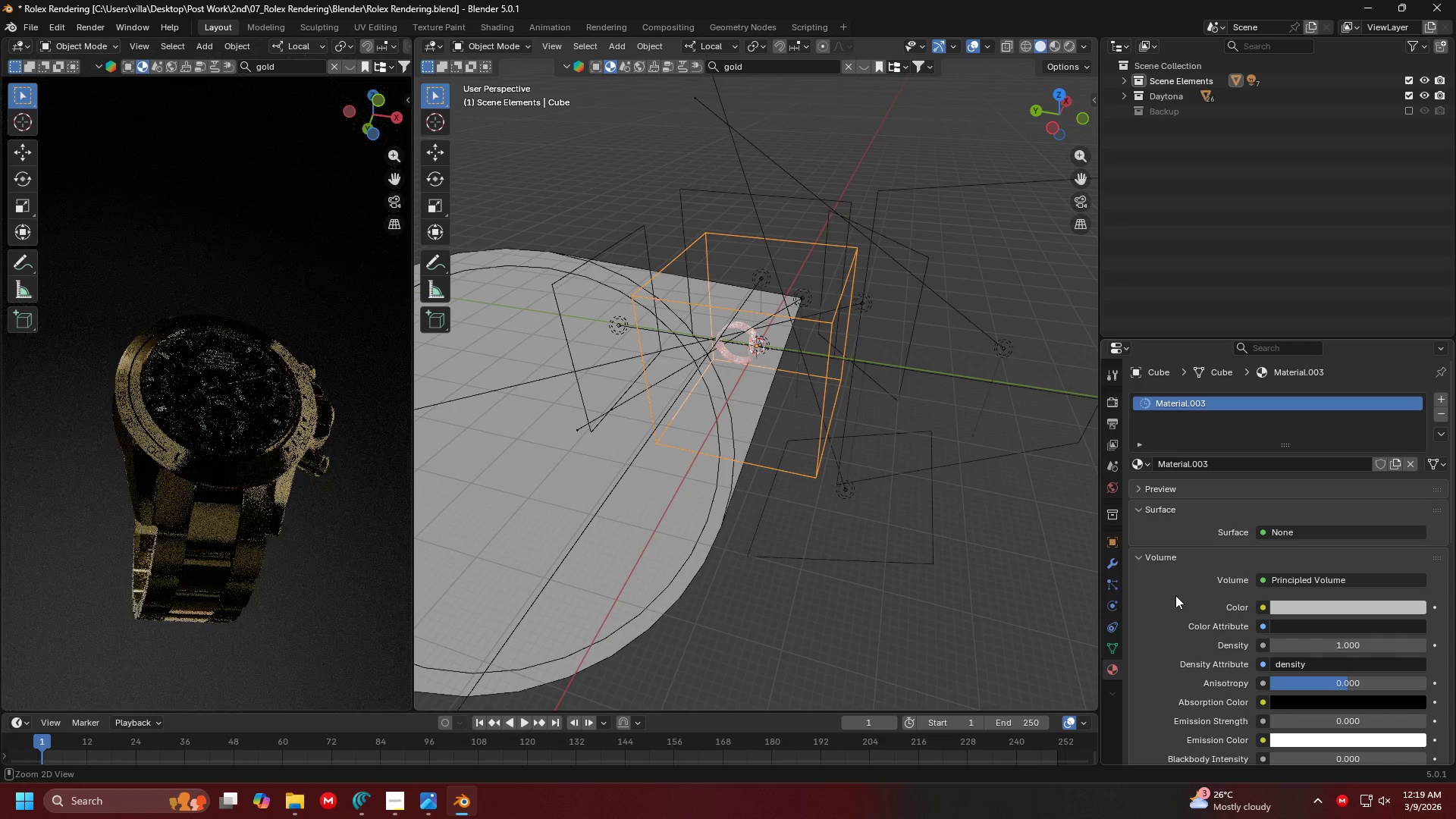 
key(Control+Z)
 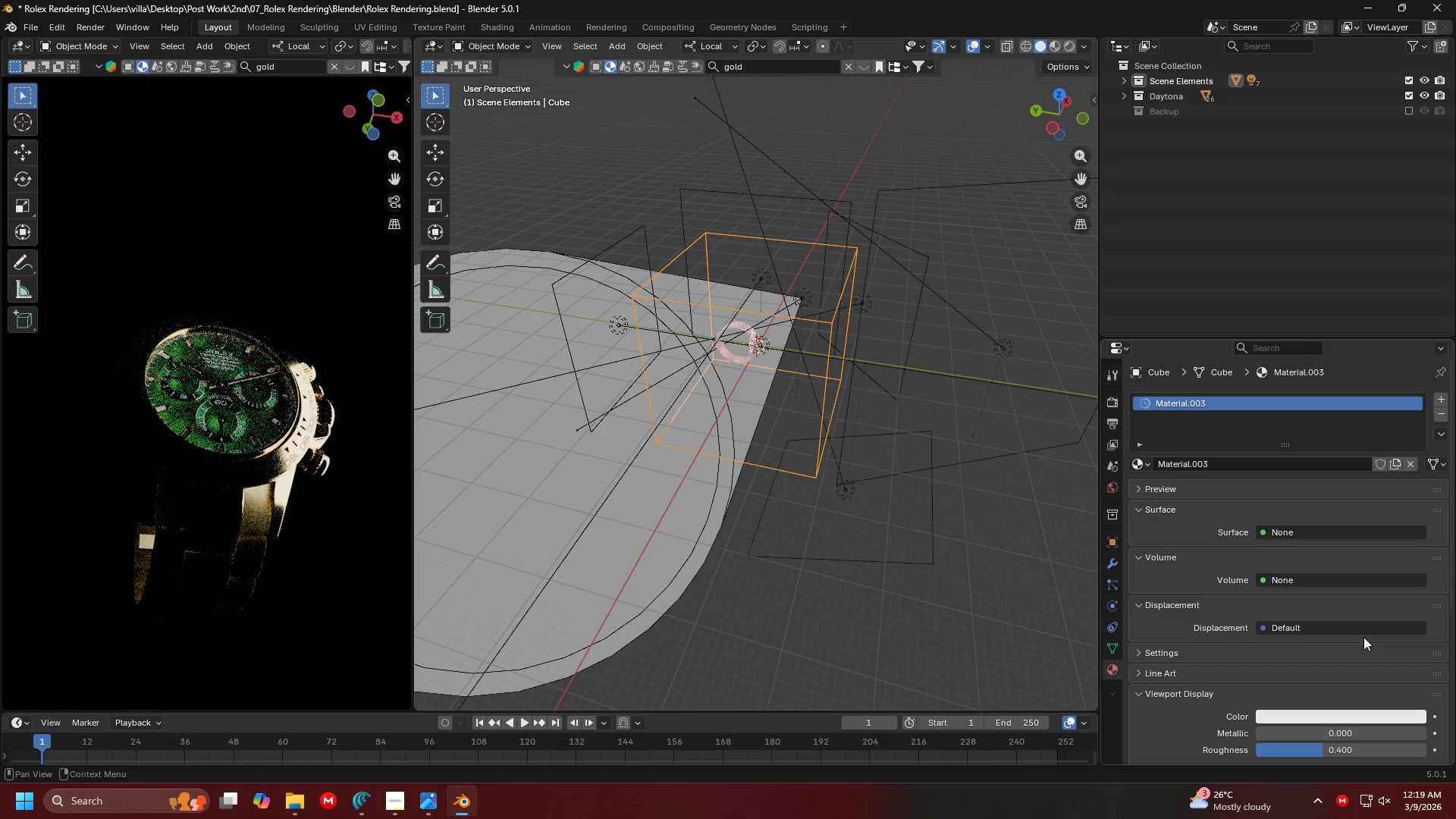 
key(Control+Shift+Z)
 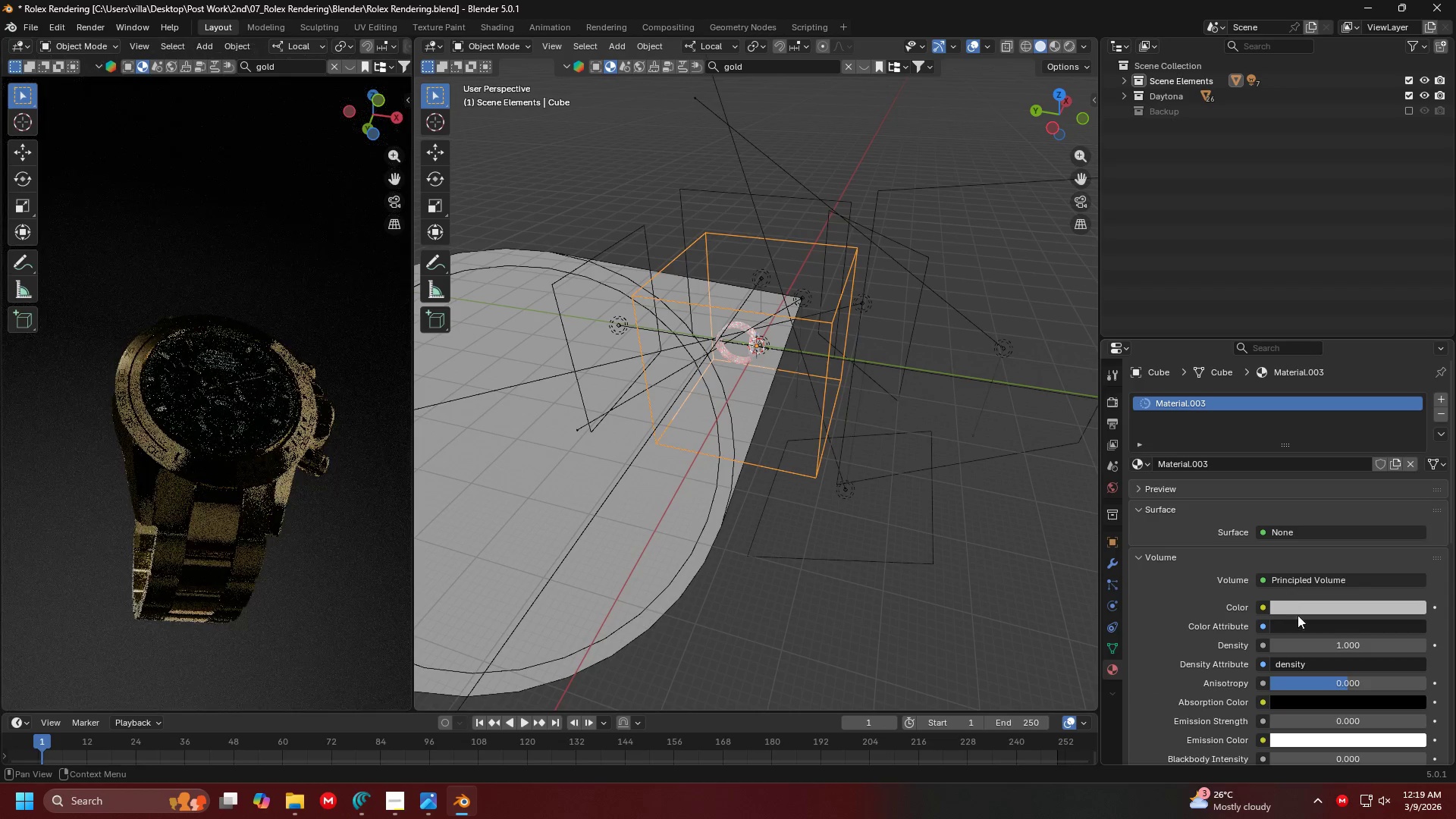 
scroll: coordinate [1316, 639], scroll_direction: down, amount: 4.0
 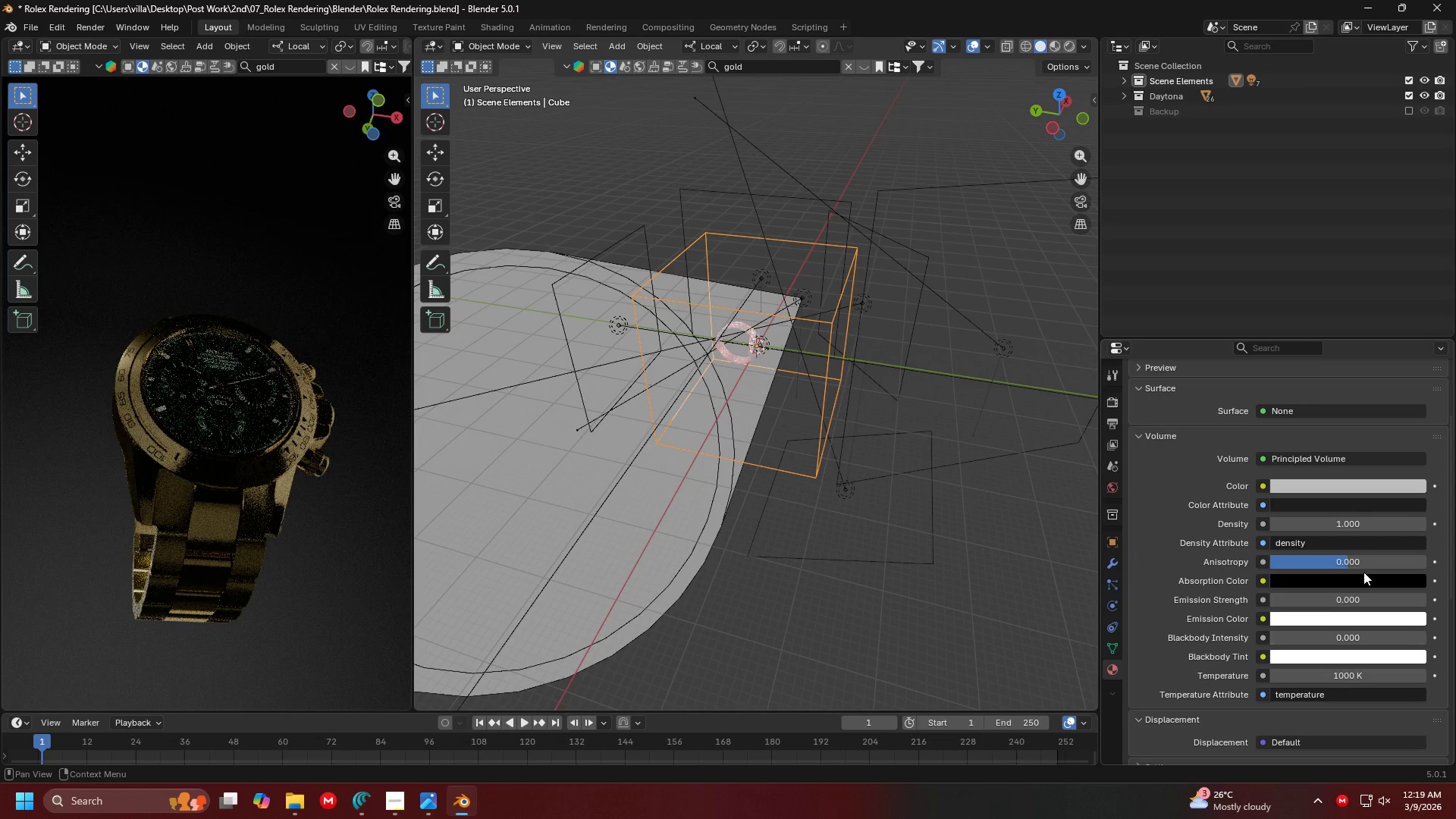 
mouse_move([1360, 556])
 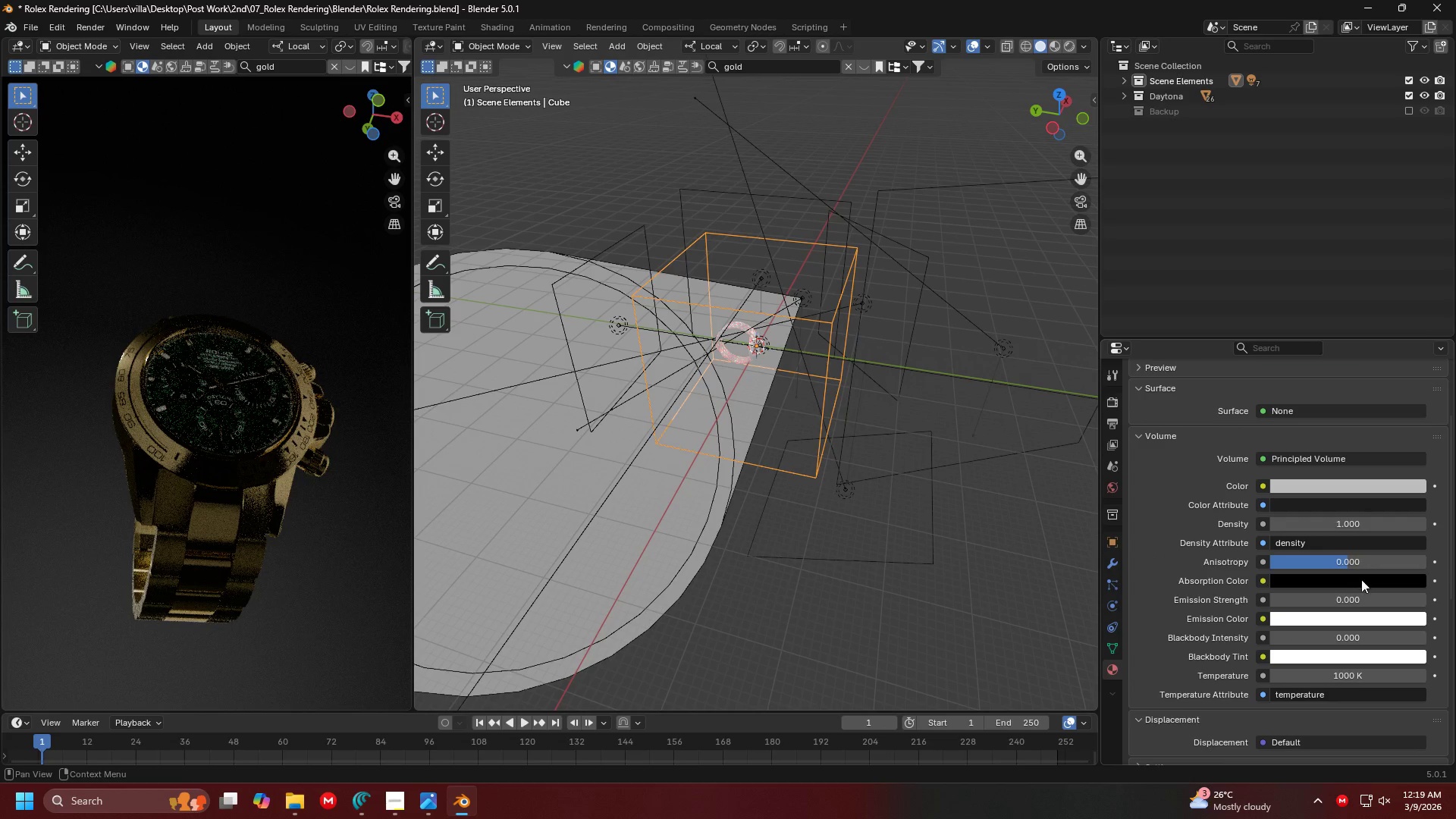 
mouse_move([1345, 559])
 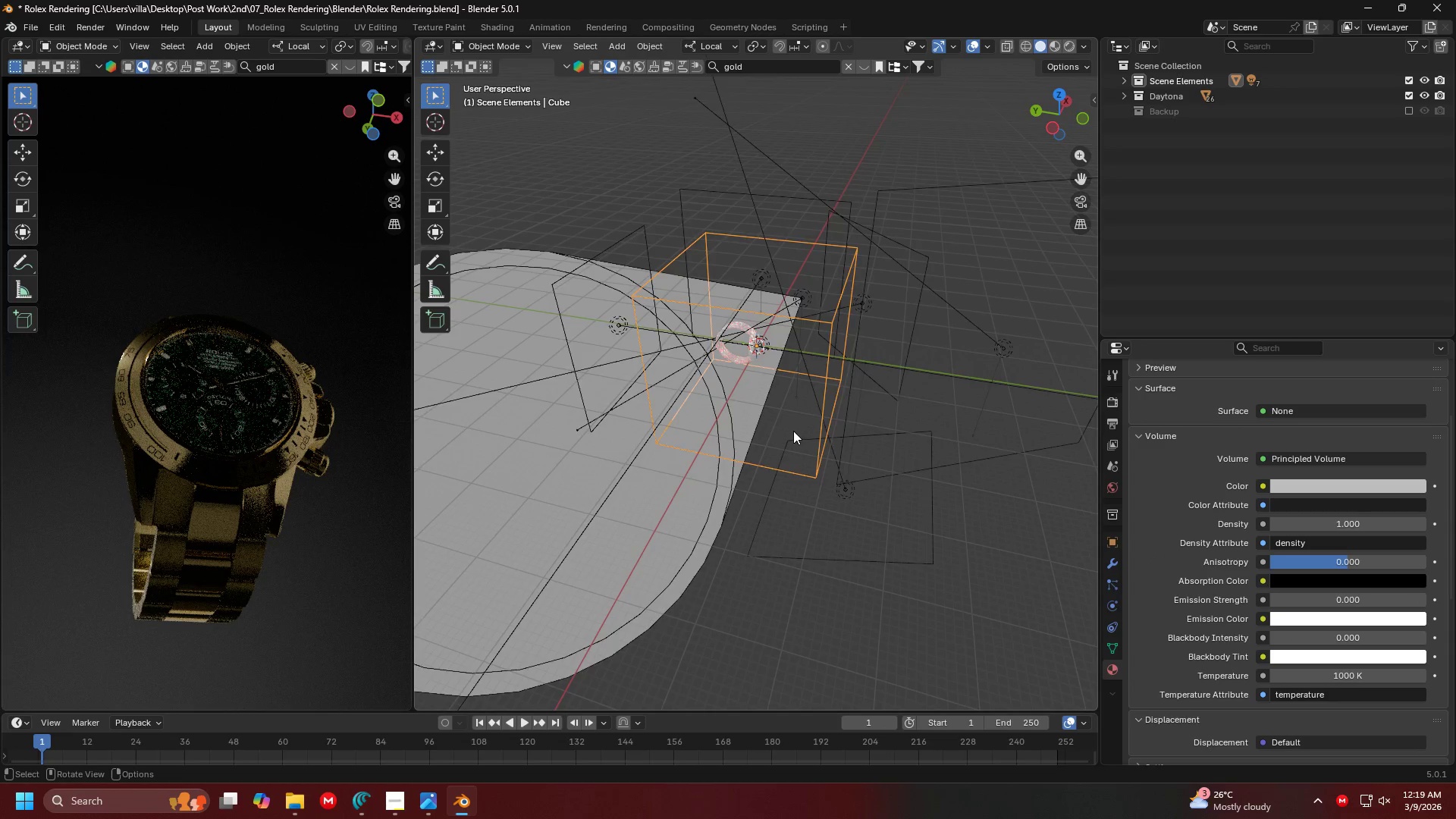 
scroll: coordinate [793, 431], scroll_direction: down, amount: 3.0
 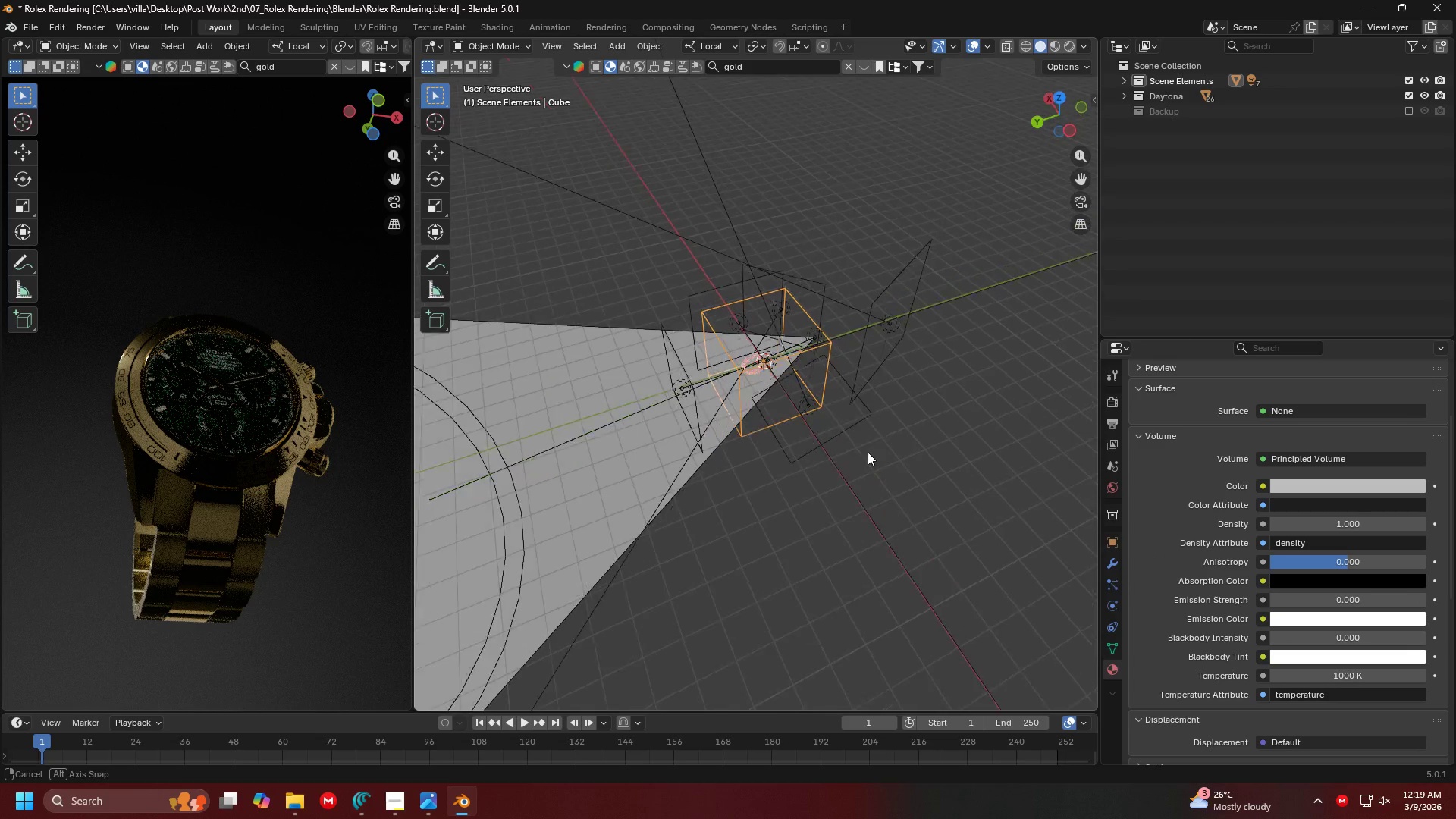 
scroll: coordinate [1274, 475], scroll_direction: up, amount: 9.0
 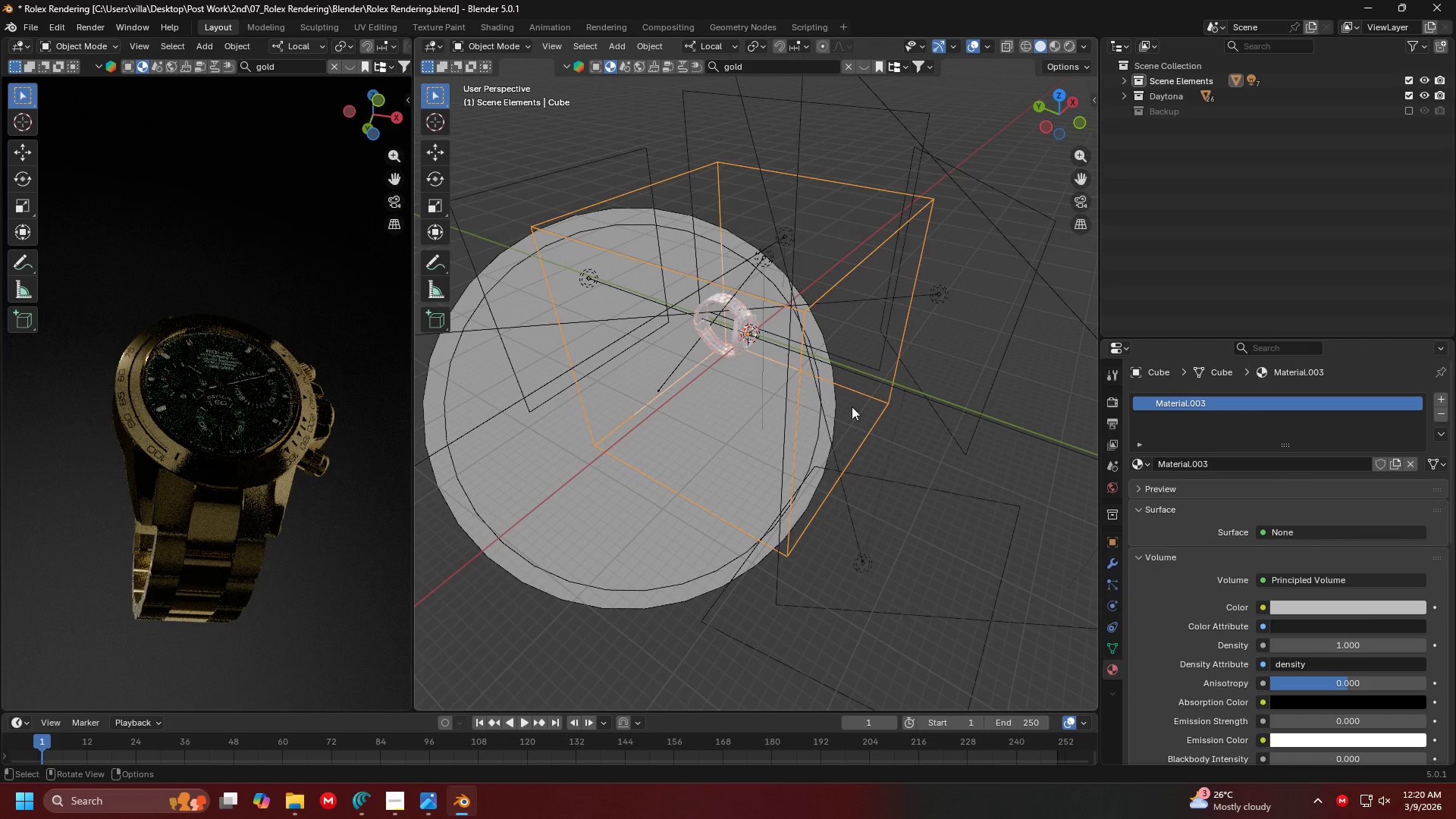 
key(S)
 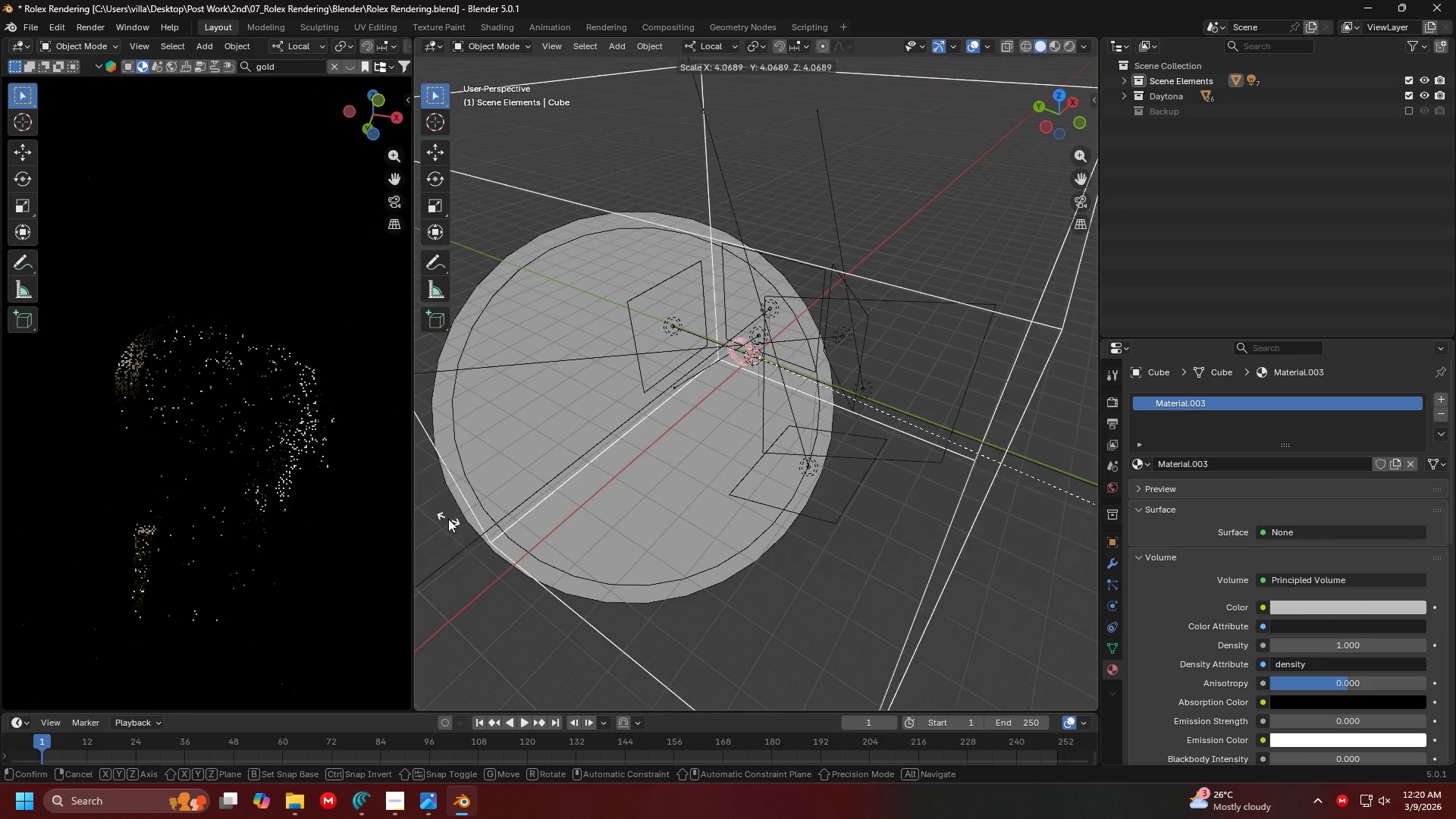 
scroll: coordinate [911, 446], scroll_direction: down, amount: 4.0
 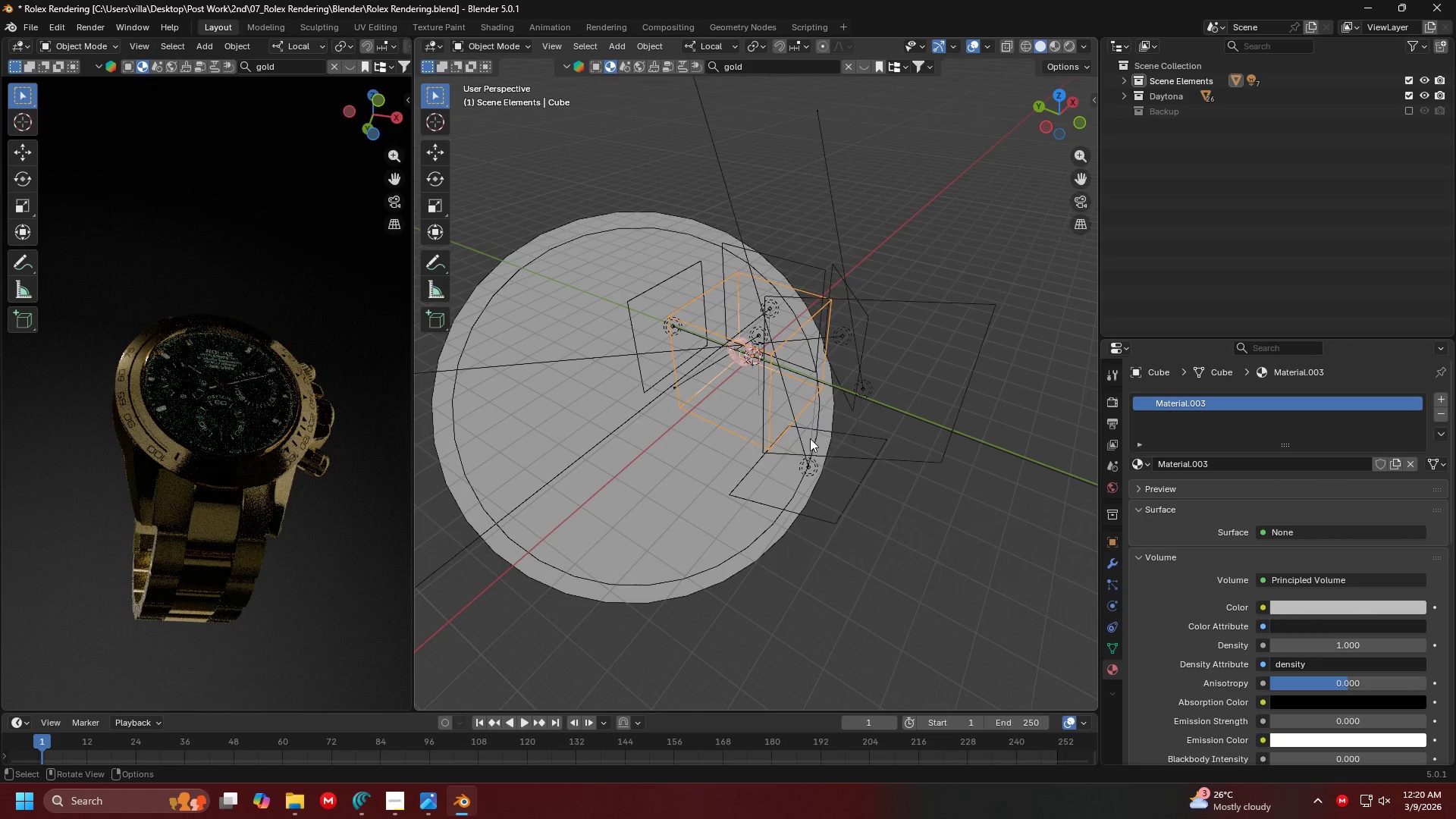 
key(Escape)
 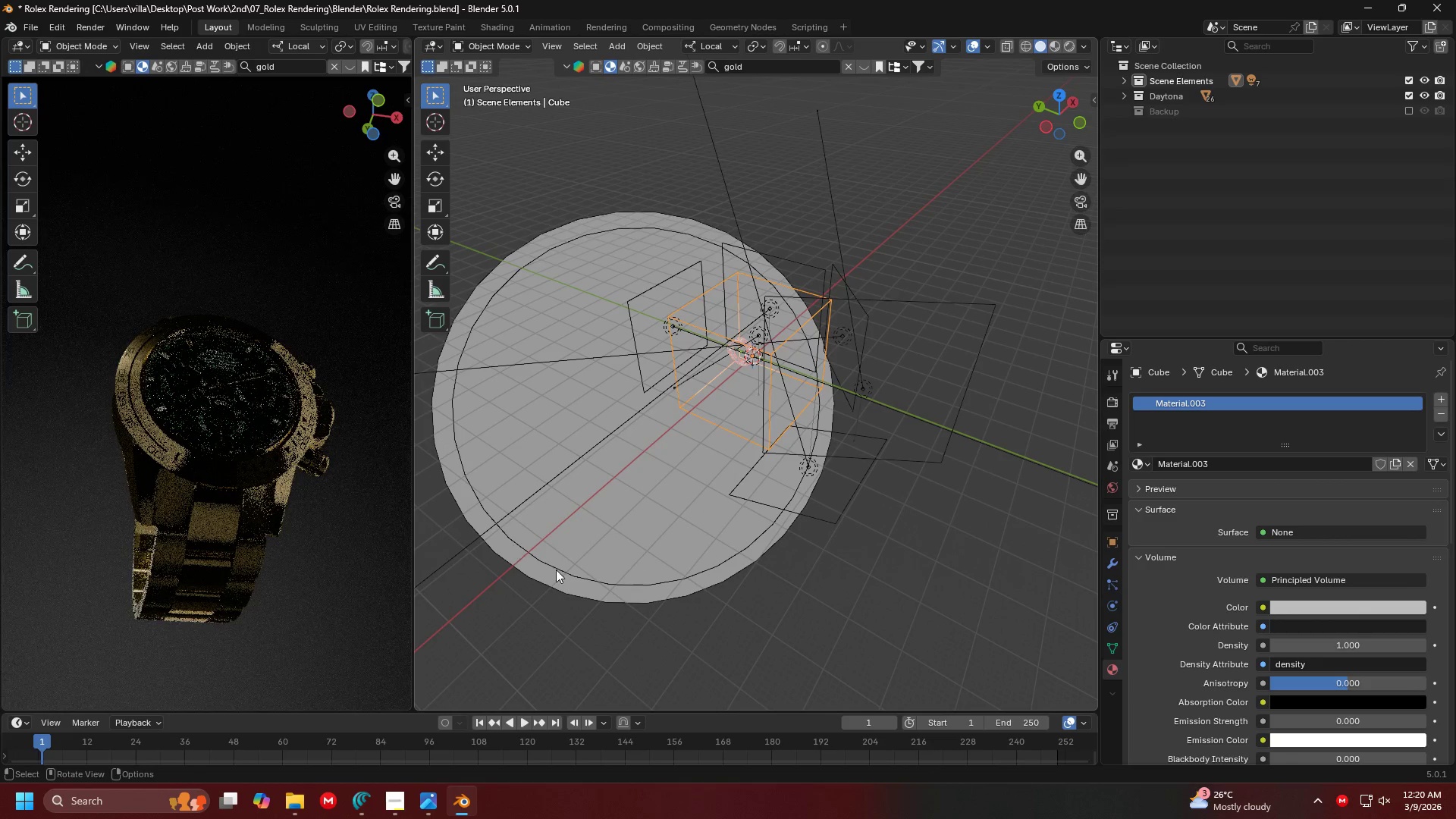 
left_click([713, 588])
 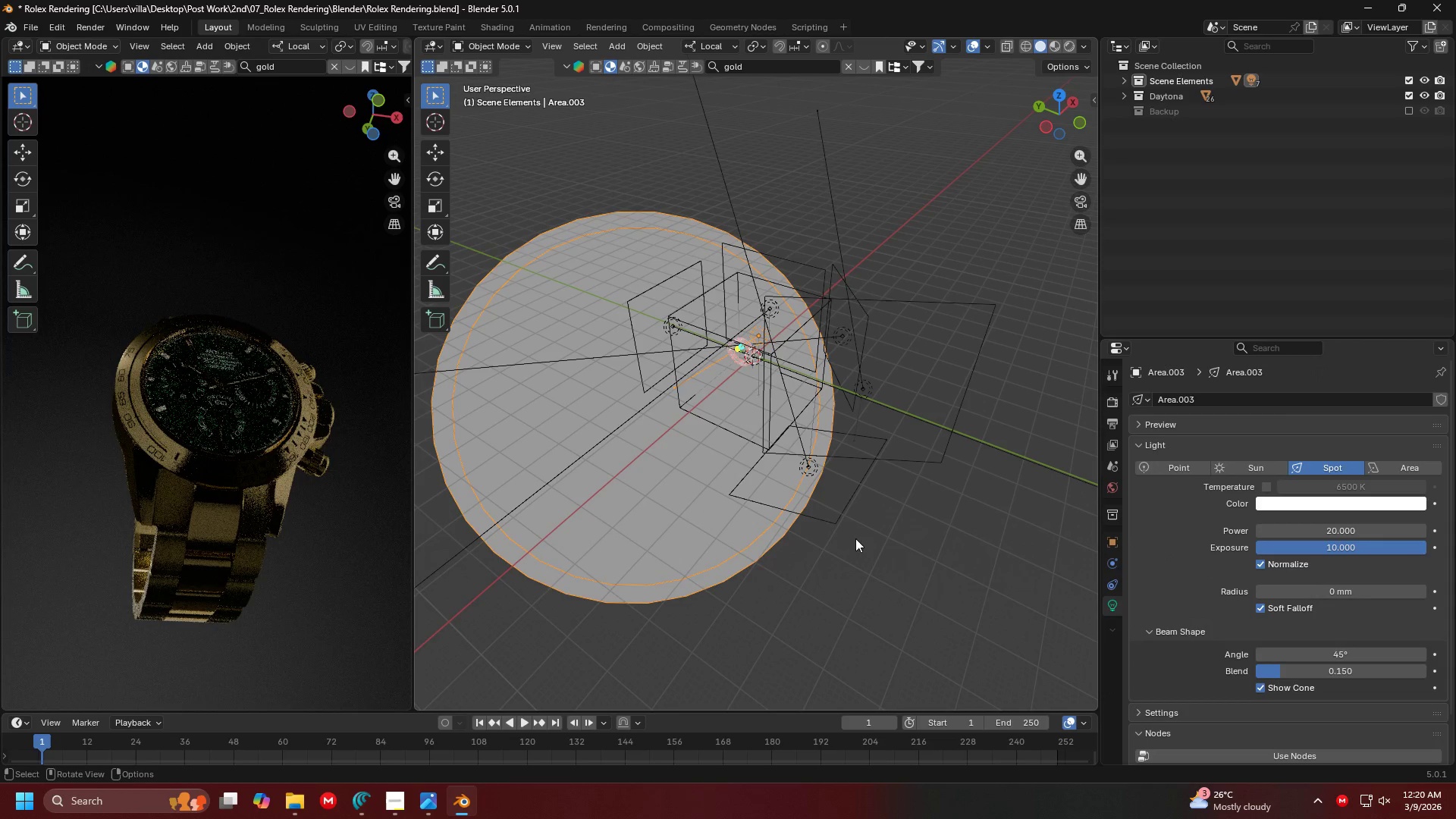 
left_click([926, 510])
 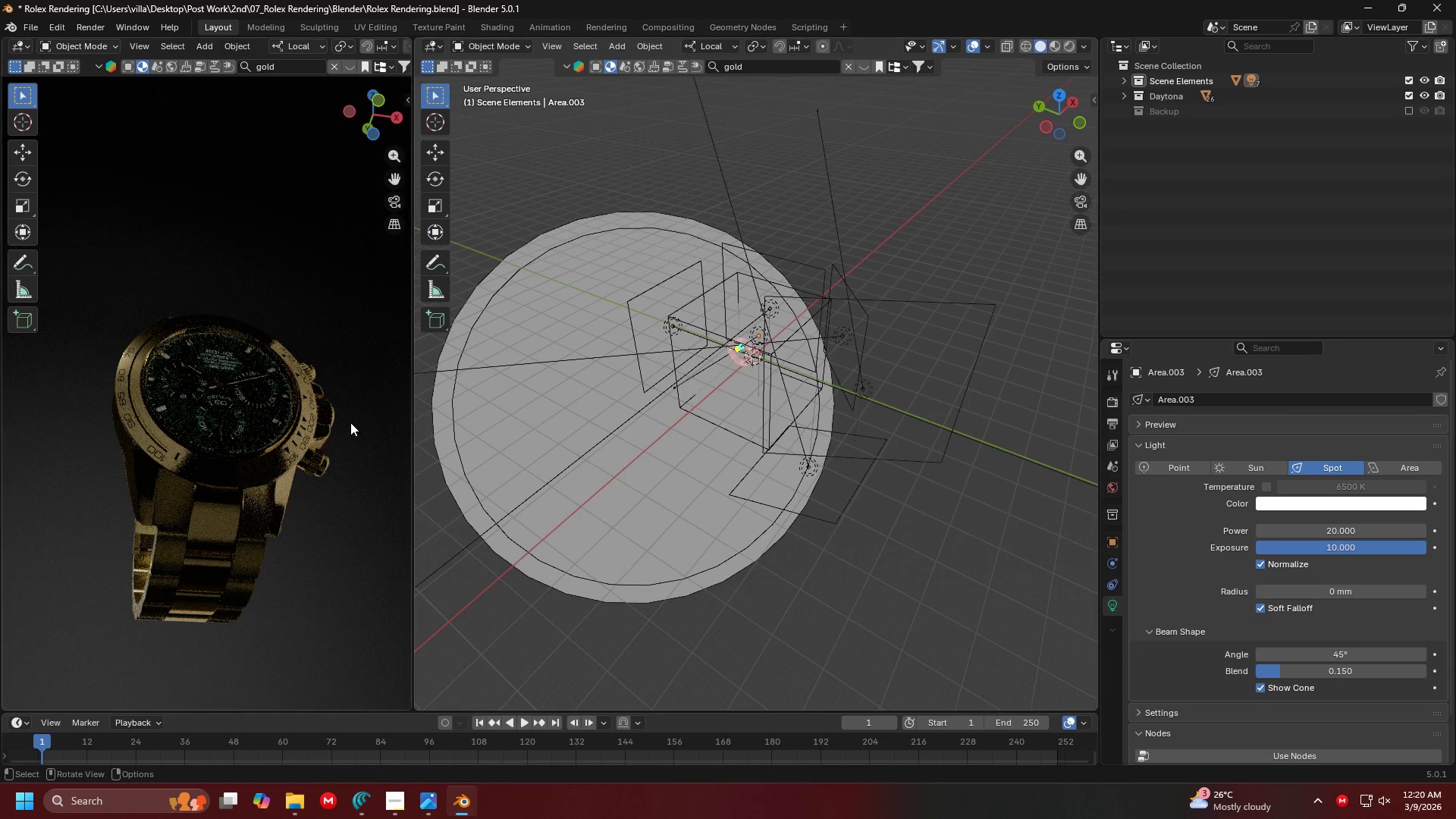 
scroll: coordinate [221, 452], scroll_direction: down, amount: 9.0
 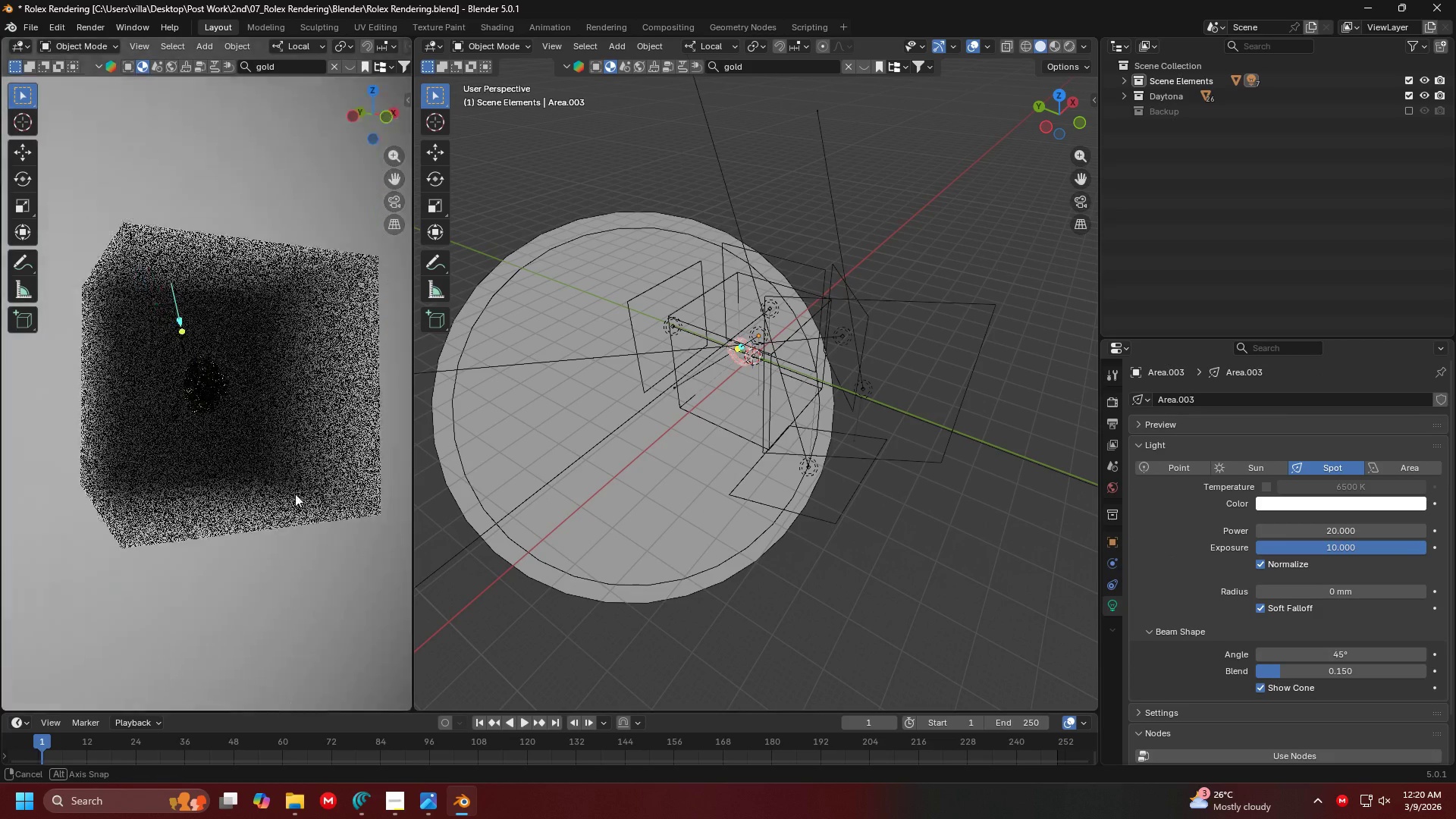 
scroll: coordinate [382, 520], scroll_direction: none, amount: 0.0
 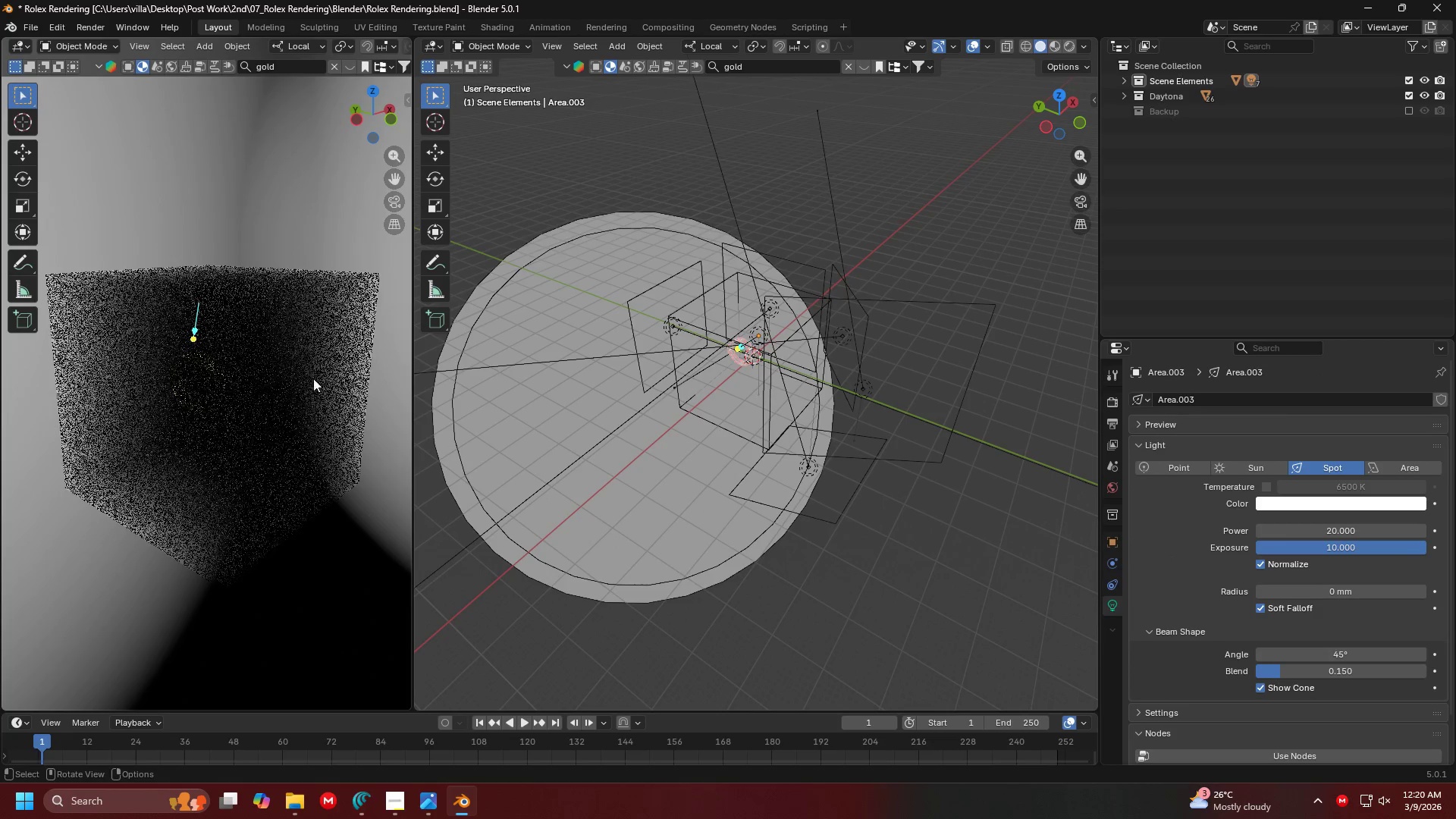 
scroll: coordinate [312, 375], scroll_direction: up, amount: 2.0
 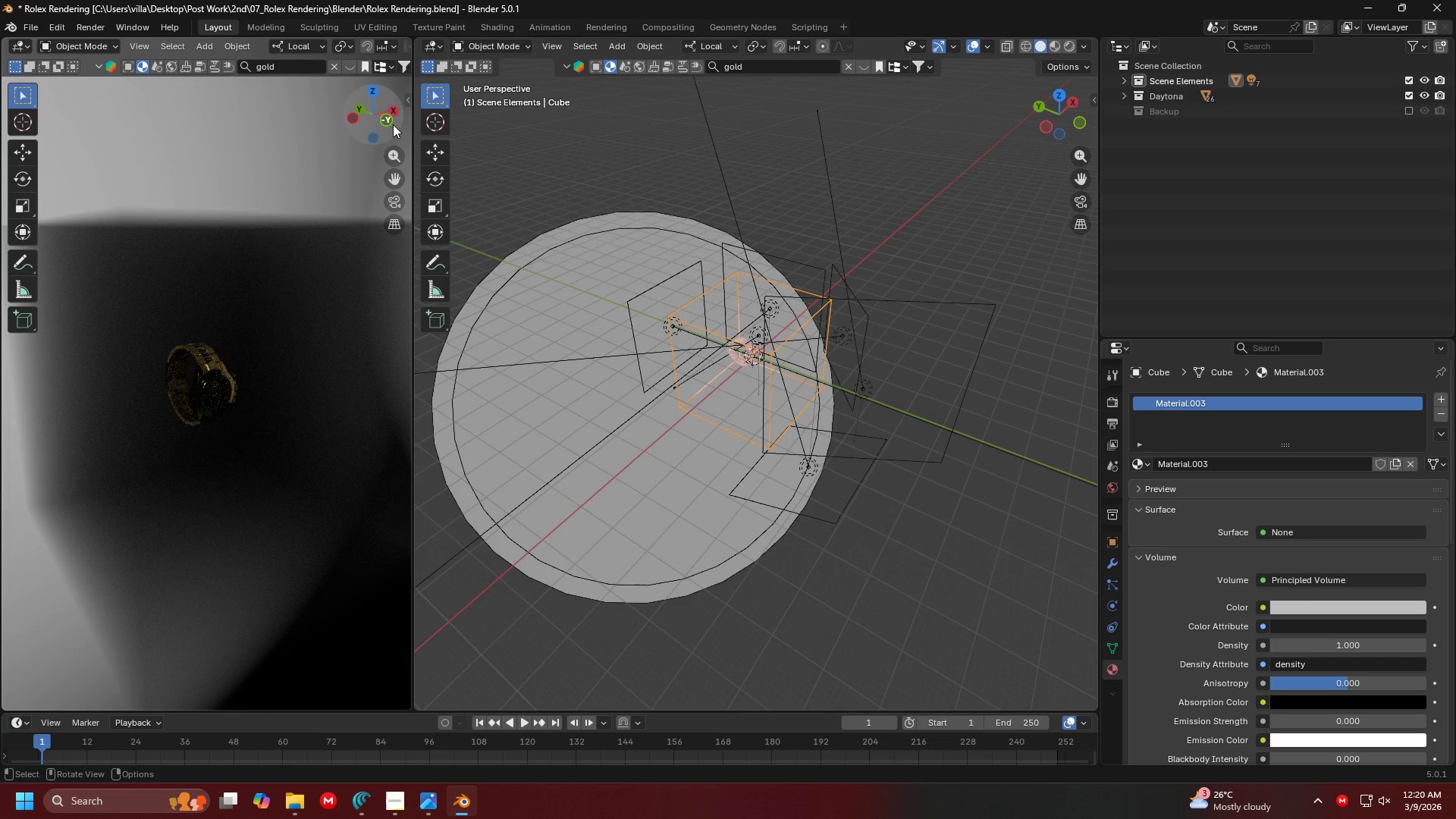 
left_click_drag(start_coordinate=[409, 124], to_coordinate=[660, 132])
 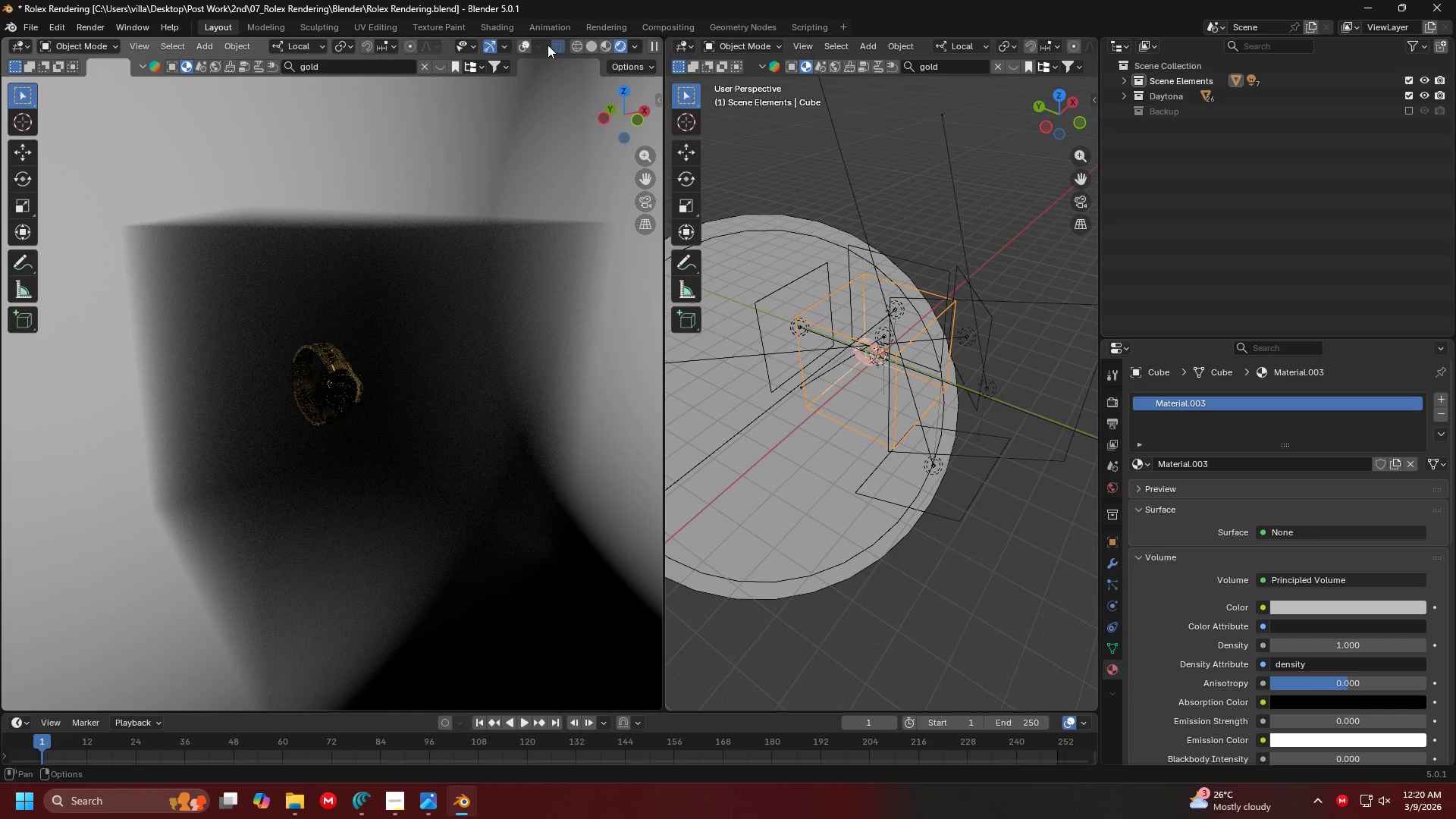 
left_click([526, 43])
 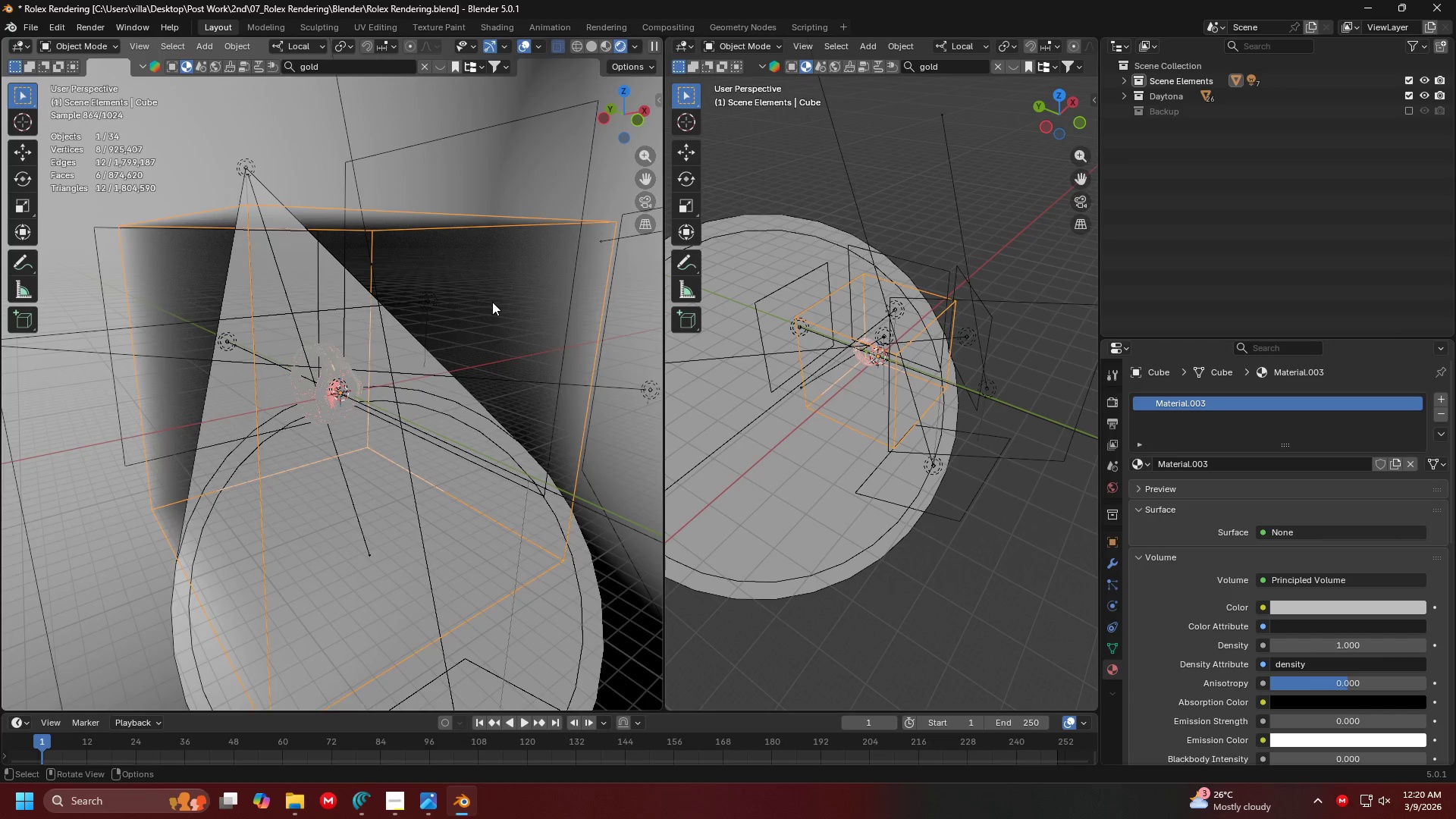 
scroll: coordinate [507, 298], scroll_direction: down, amount: 1.0
 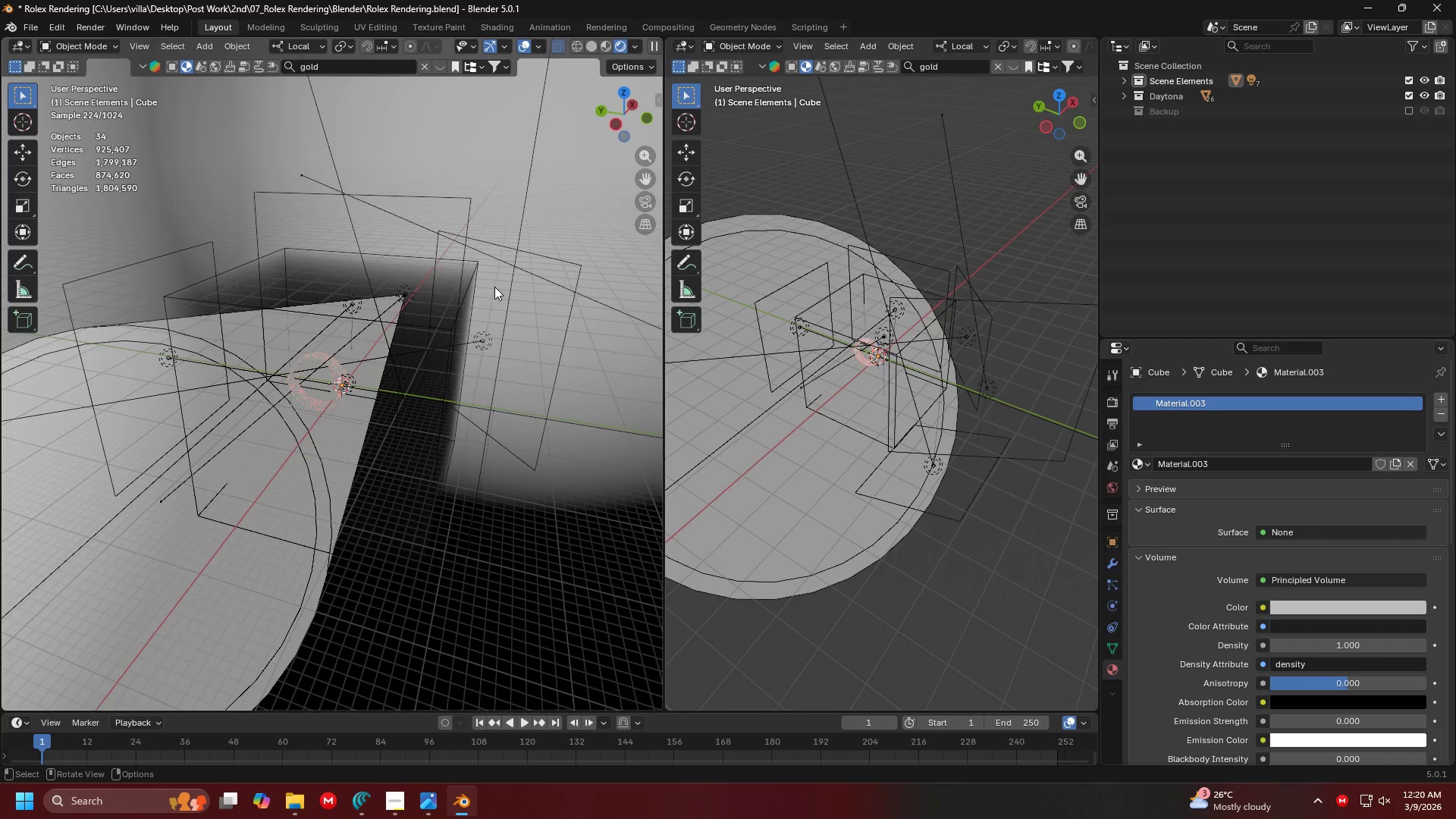 
scroll: coordinate [445, 287], scroll_direction: up, amount: 2.0
 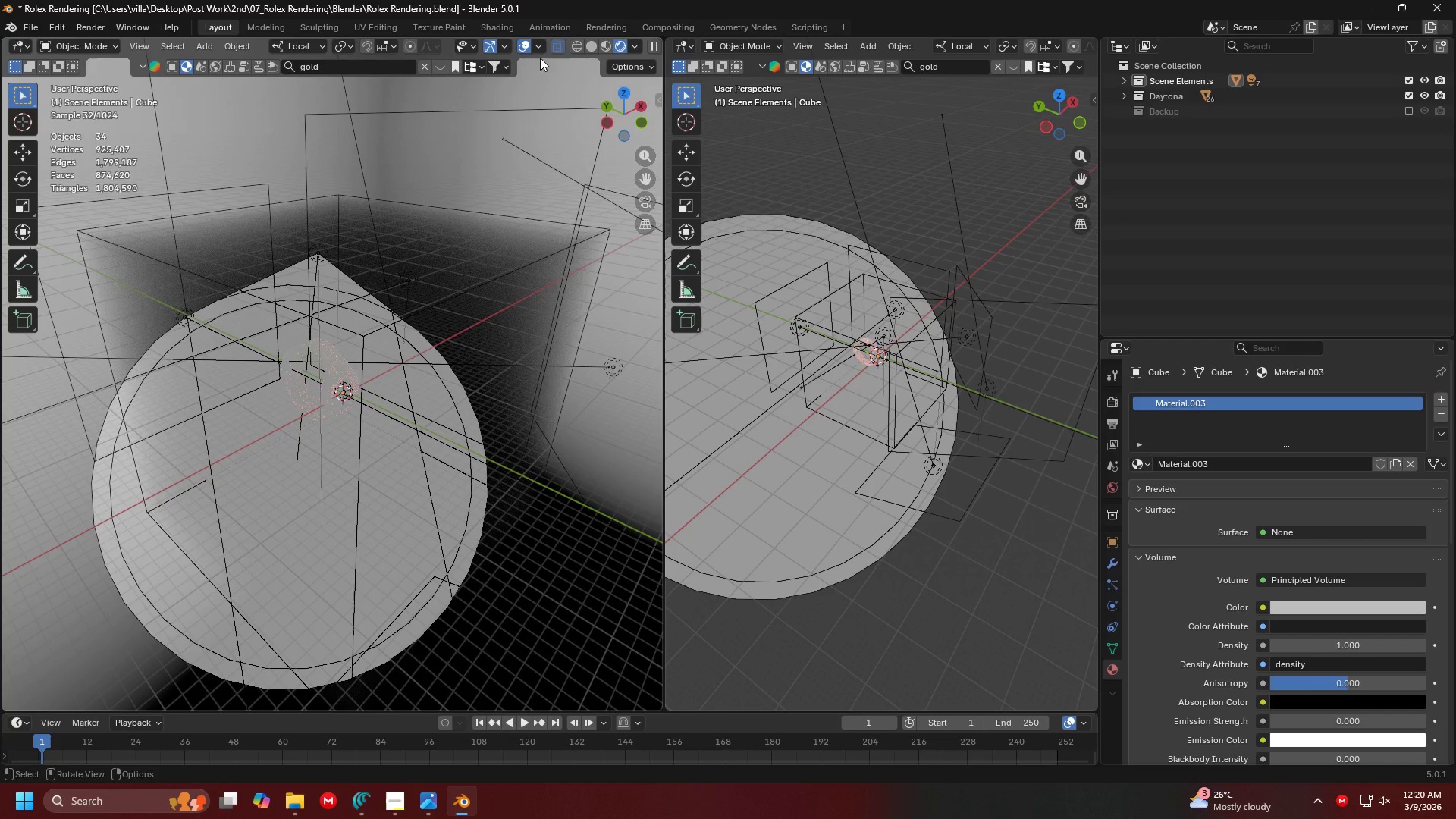 
left_click([538, 52])
 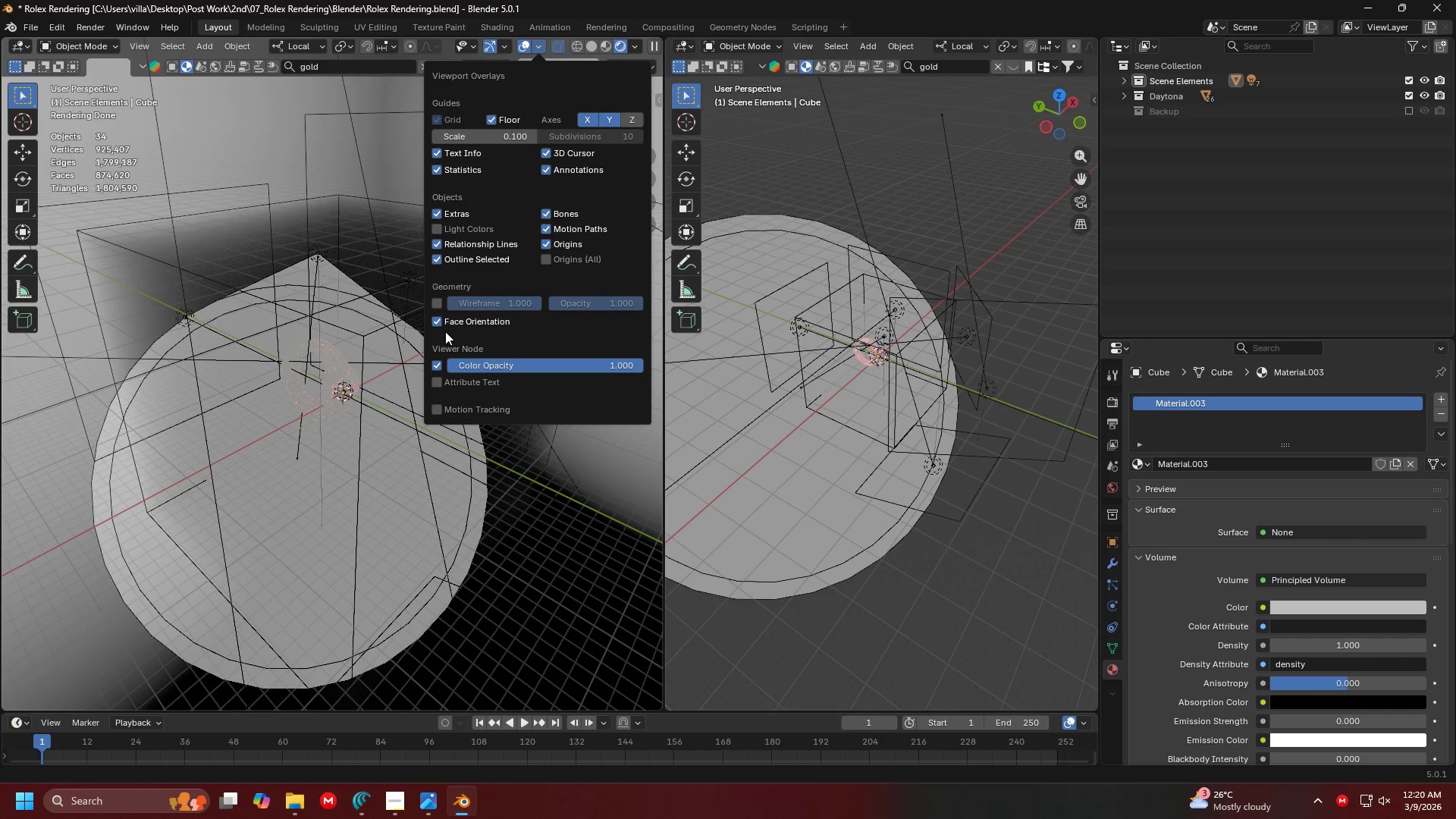 
double_click([450, 316])
 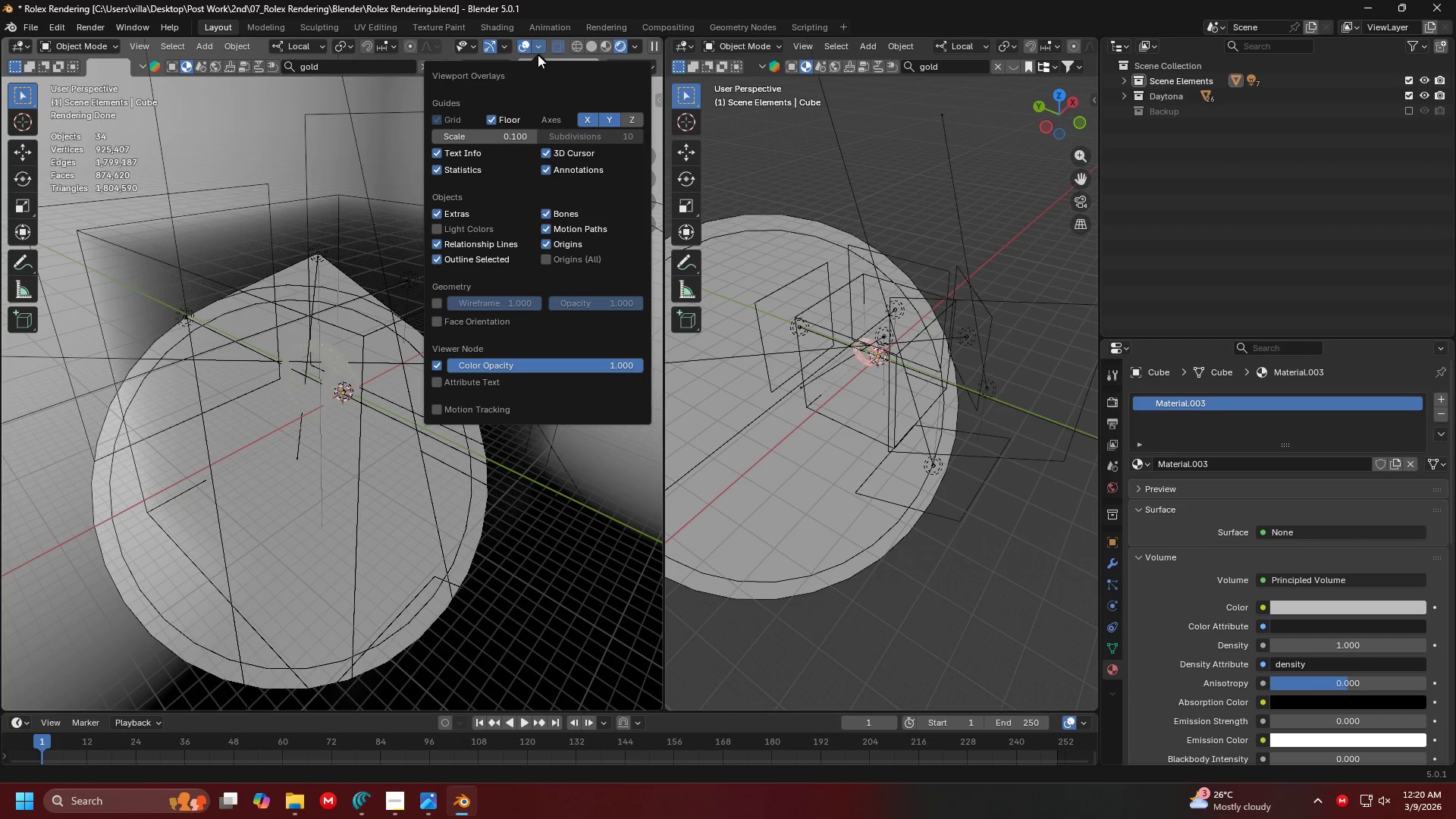 
left_click([538, 46])
 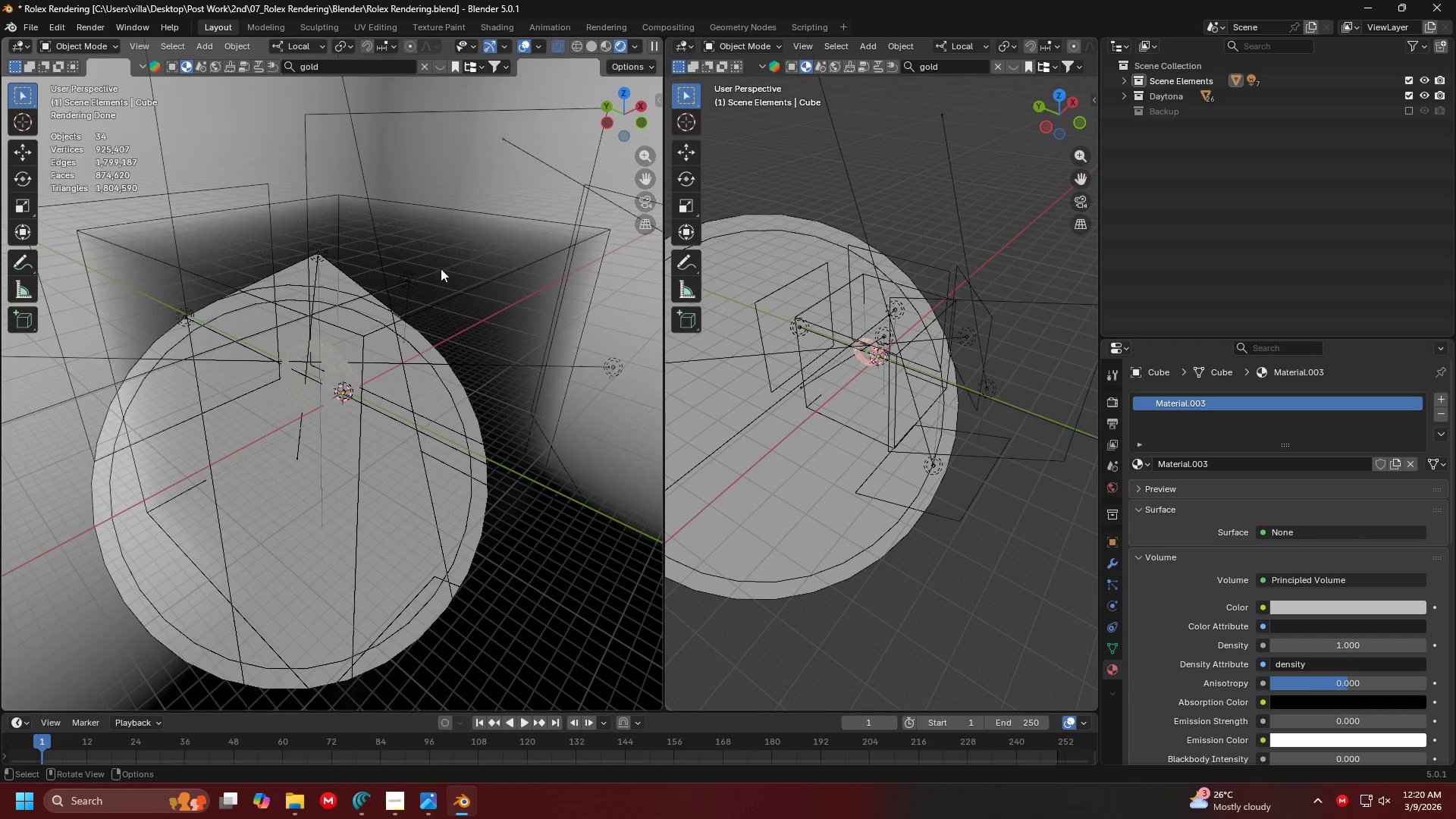 
scroll: coordinate [384, 310], scroll_direction: up, amount: 7.0
 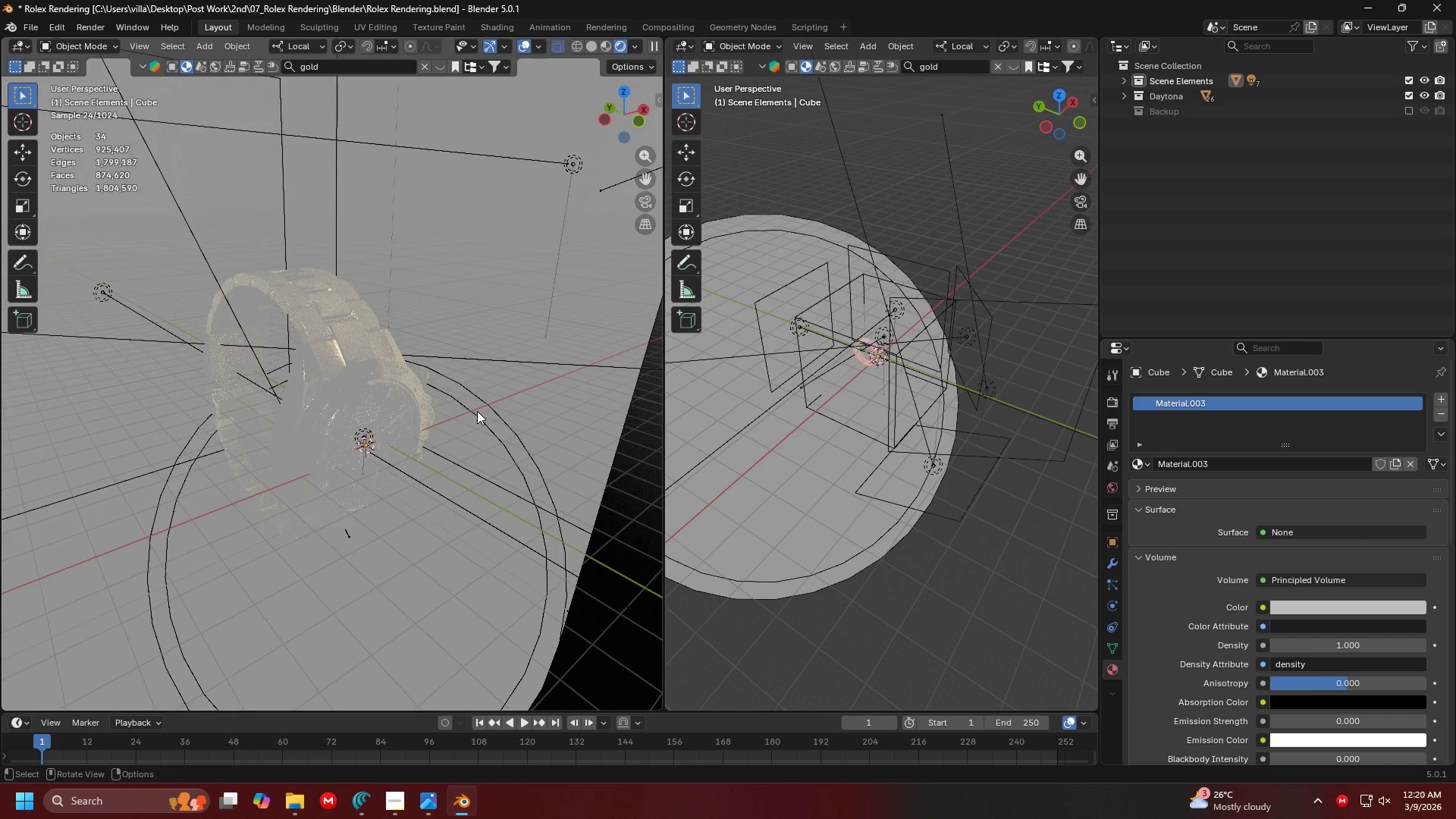 
left_click([496, 372])
 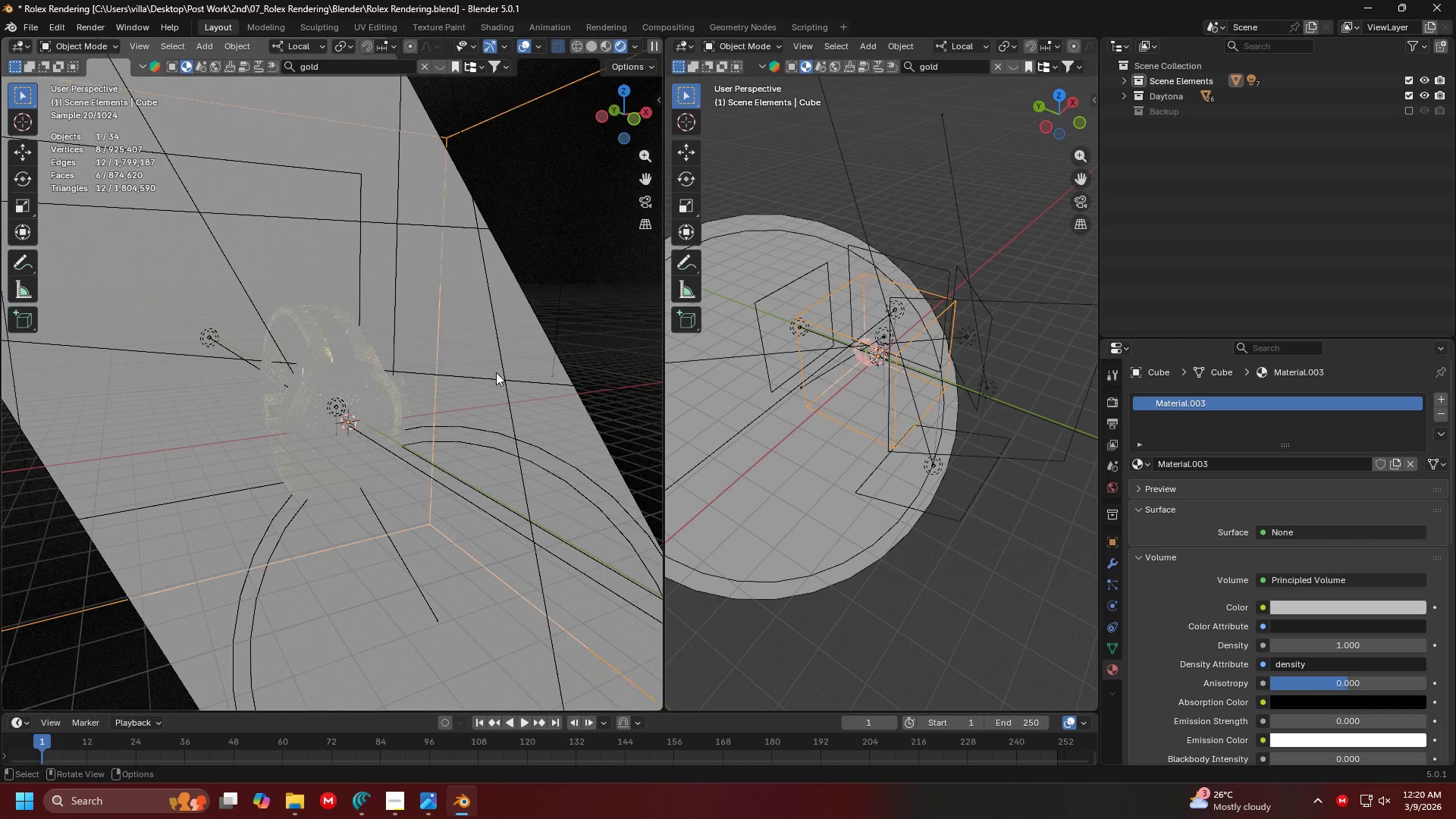 
scroll: coordinate [496, 372], scroll_direction: down, amount: 7.0
 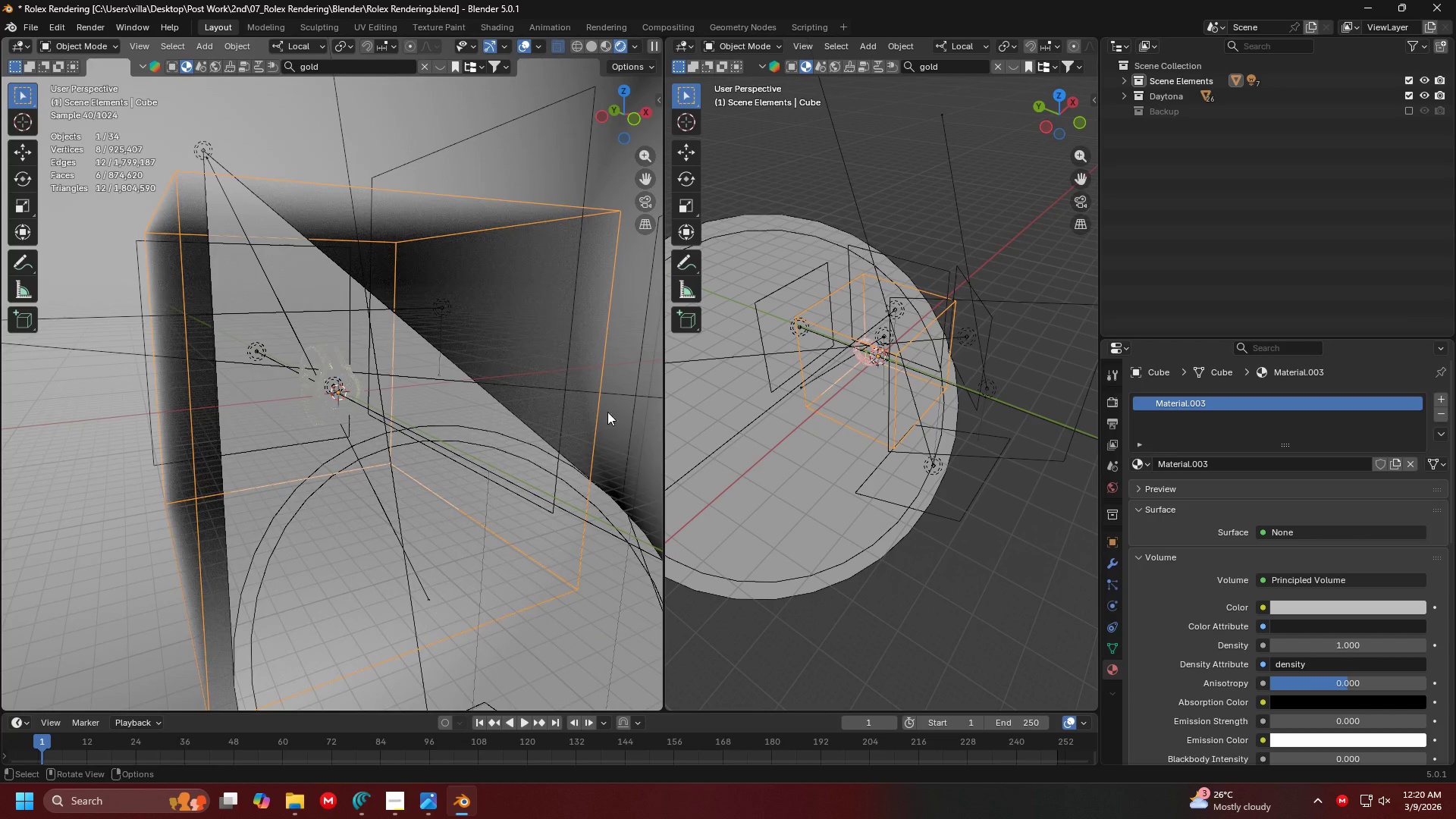 
key(Control+ControlLeft)
 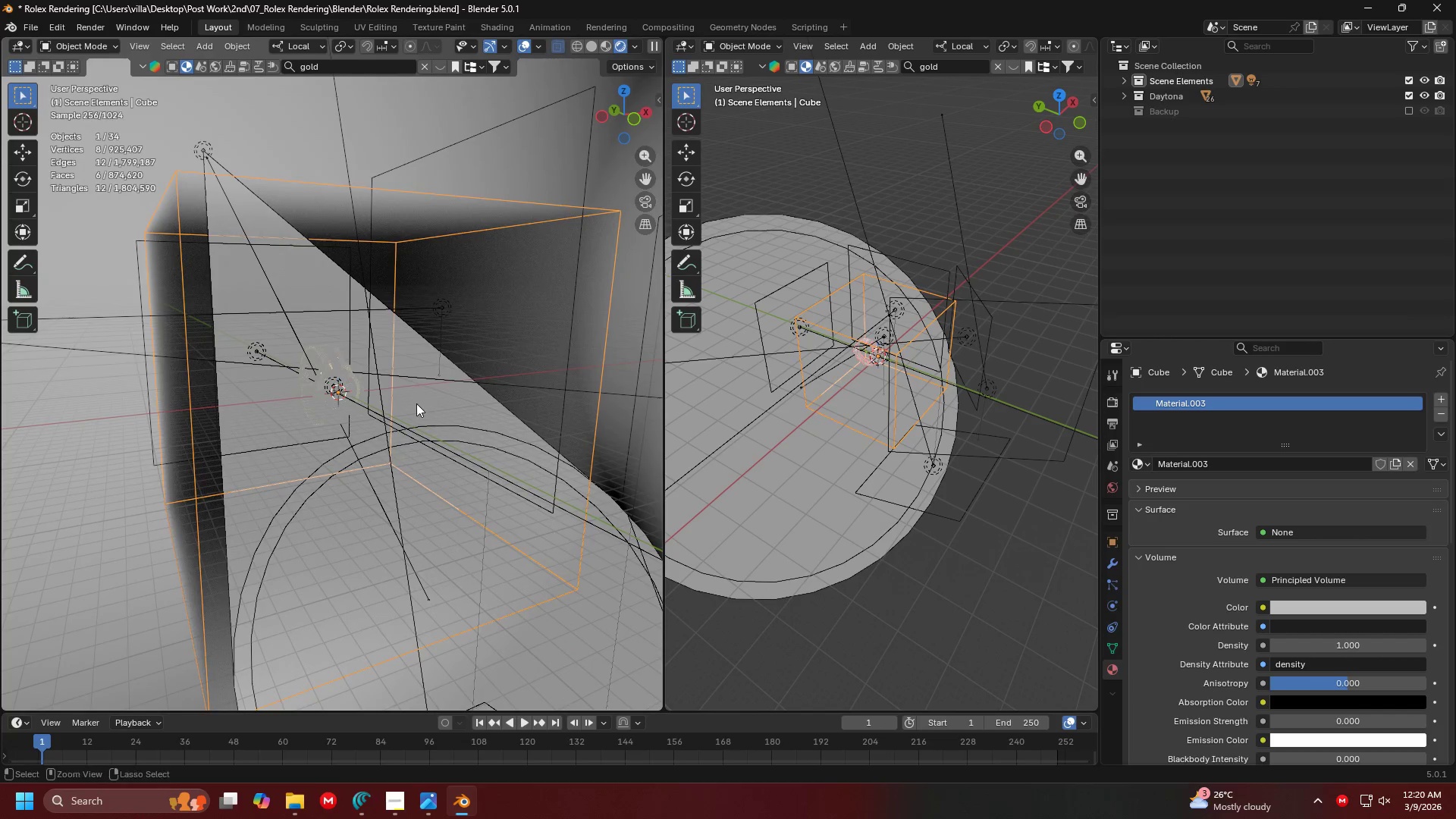 
key(Control+A)
 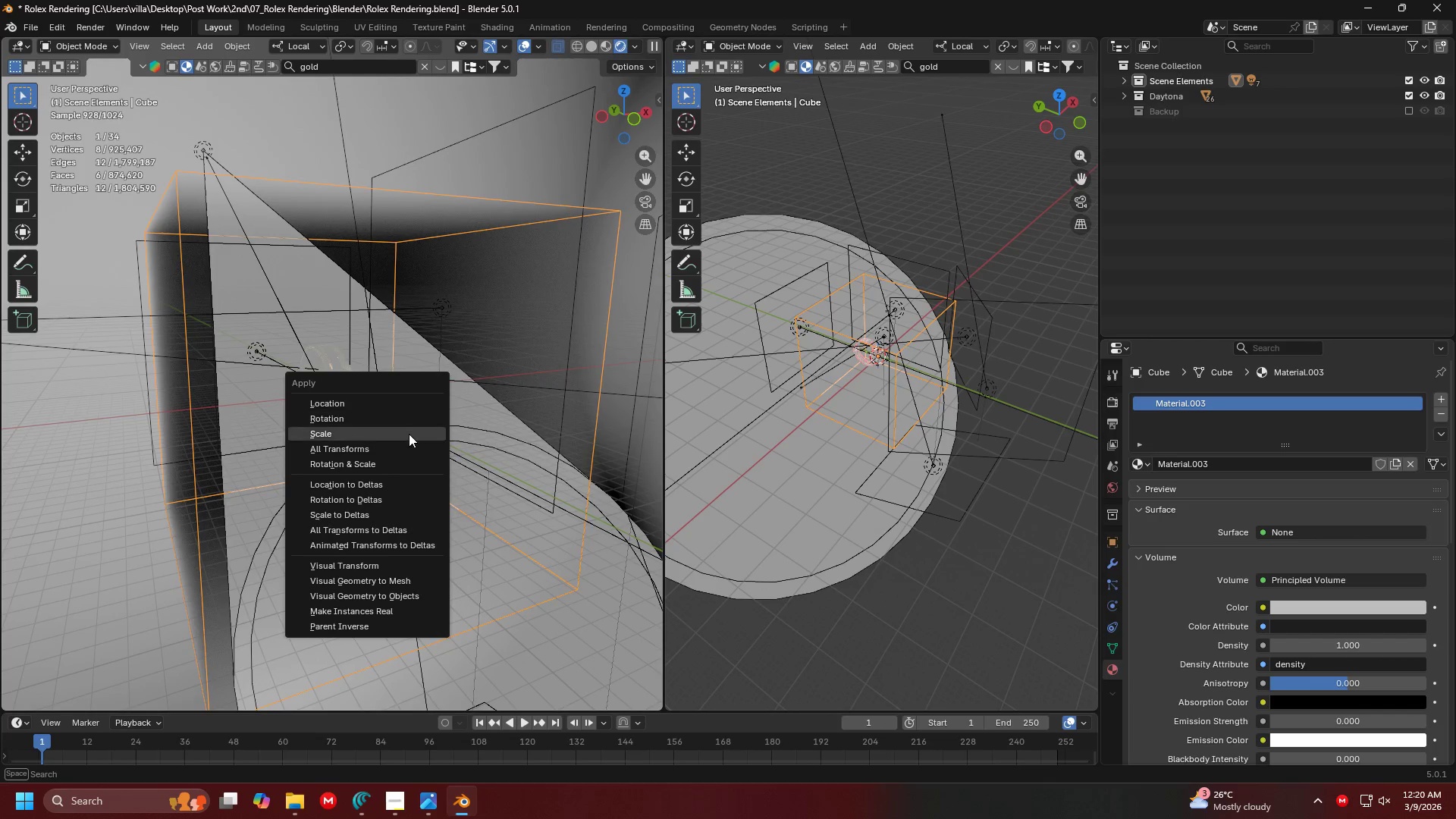 
left_click([409, 435])
 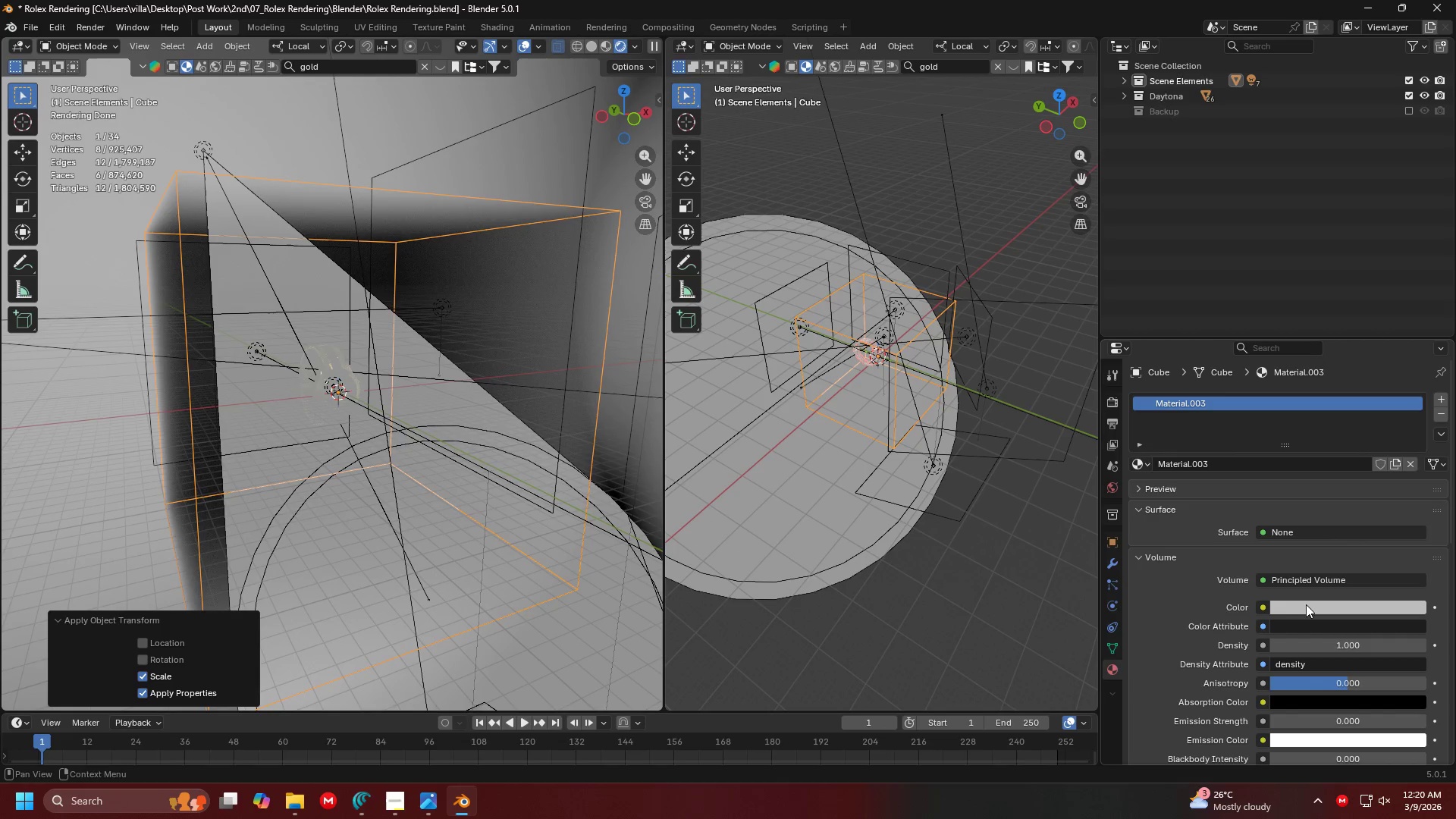 
left_click([1327, 642])
 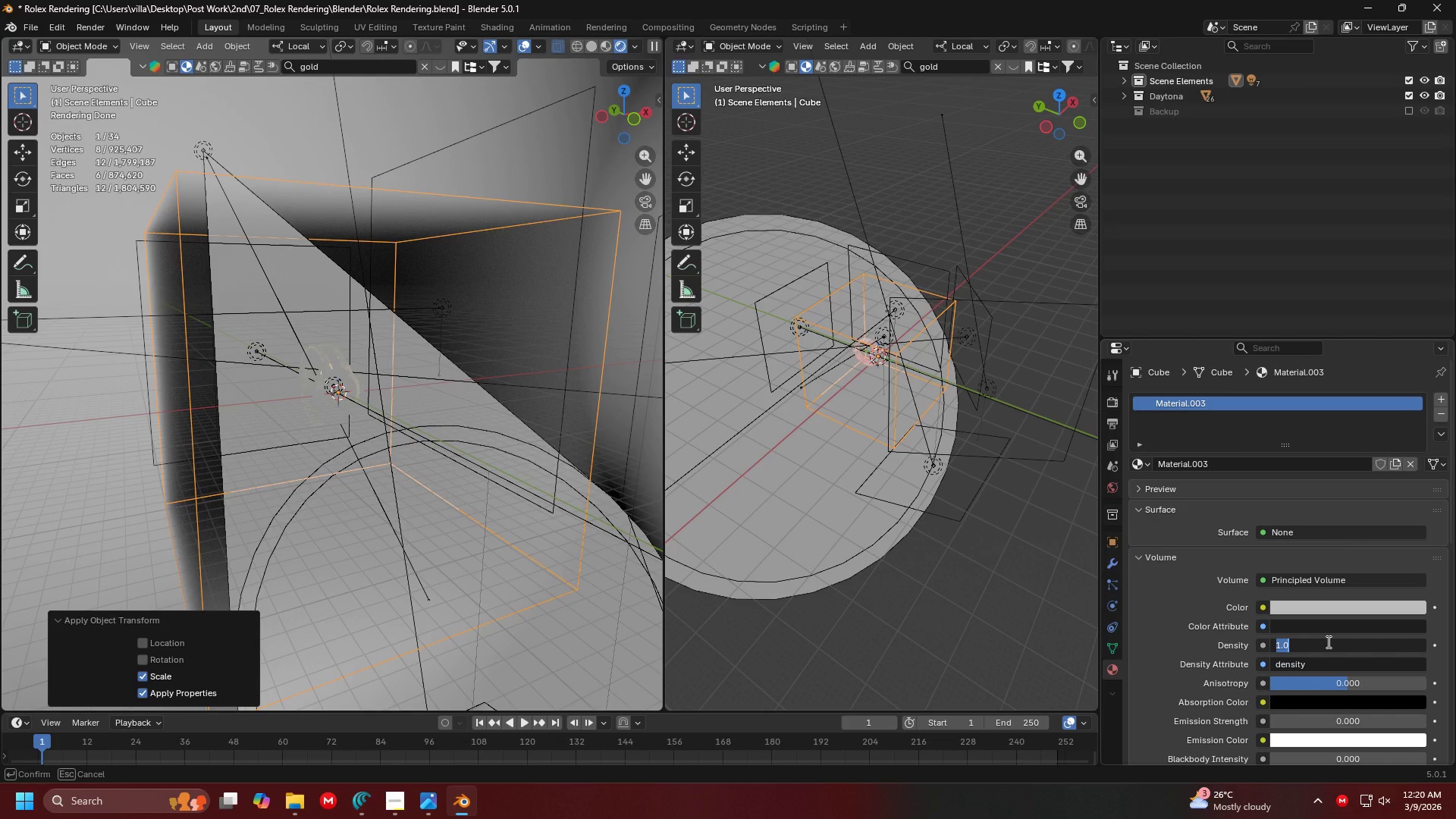 
key(Period)
 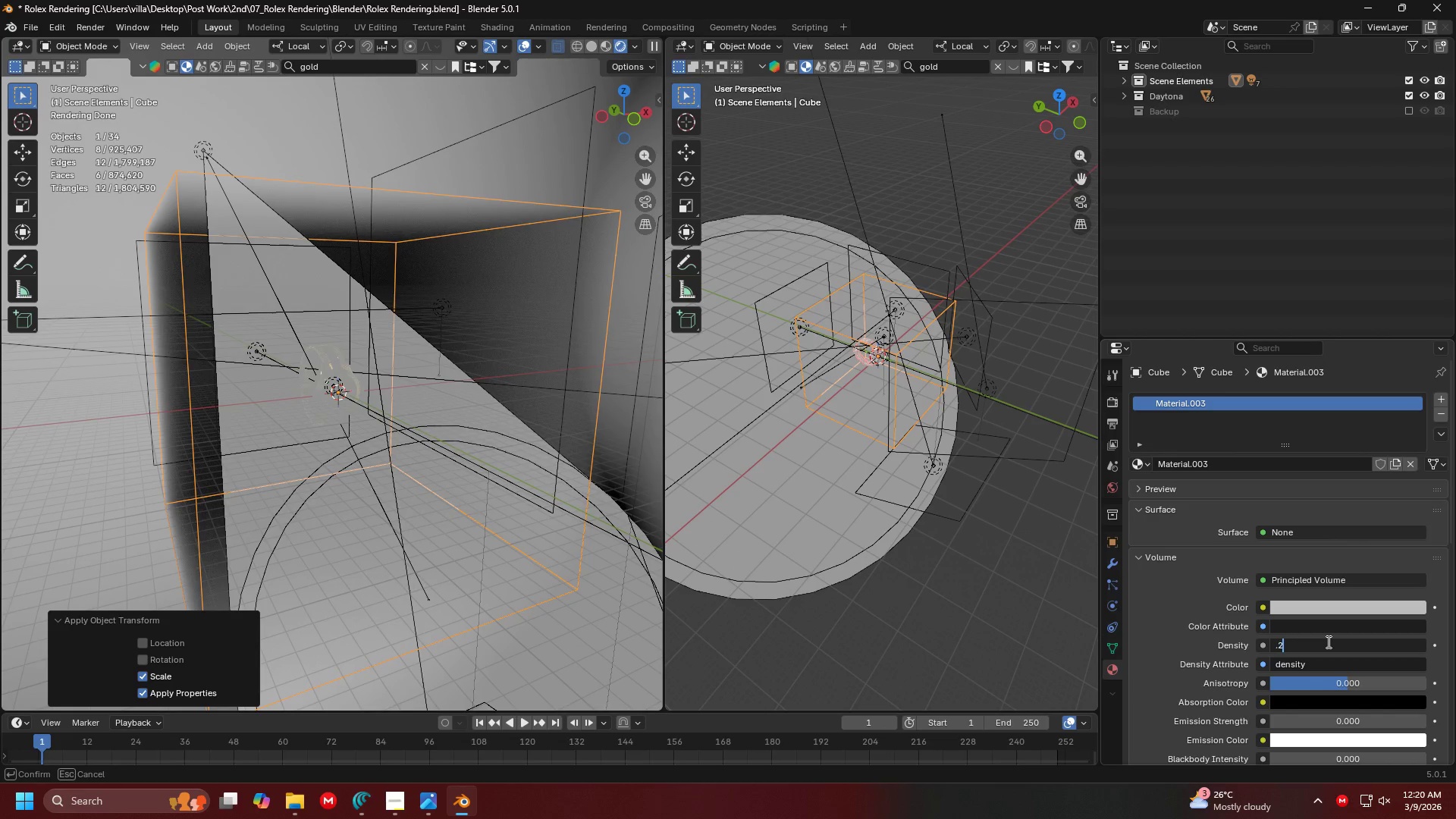 
key(2)
 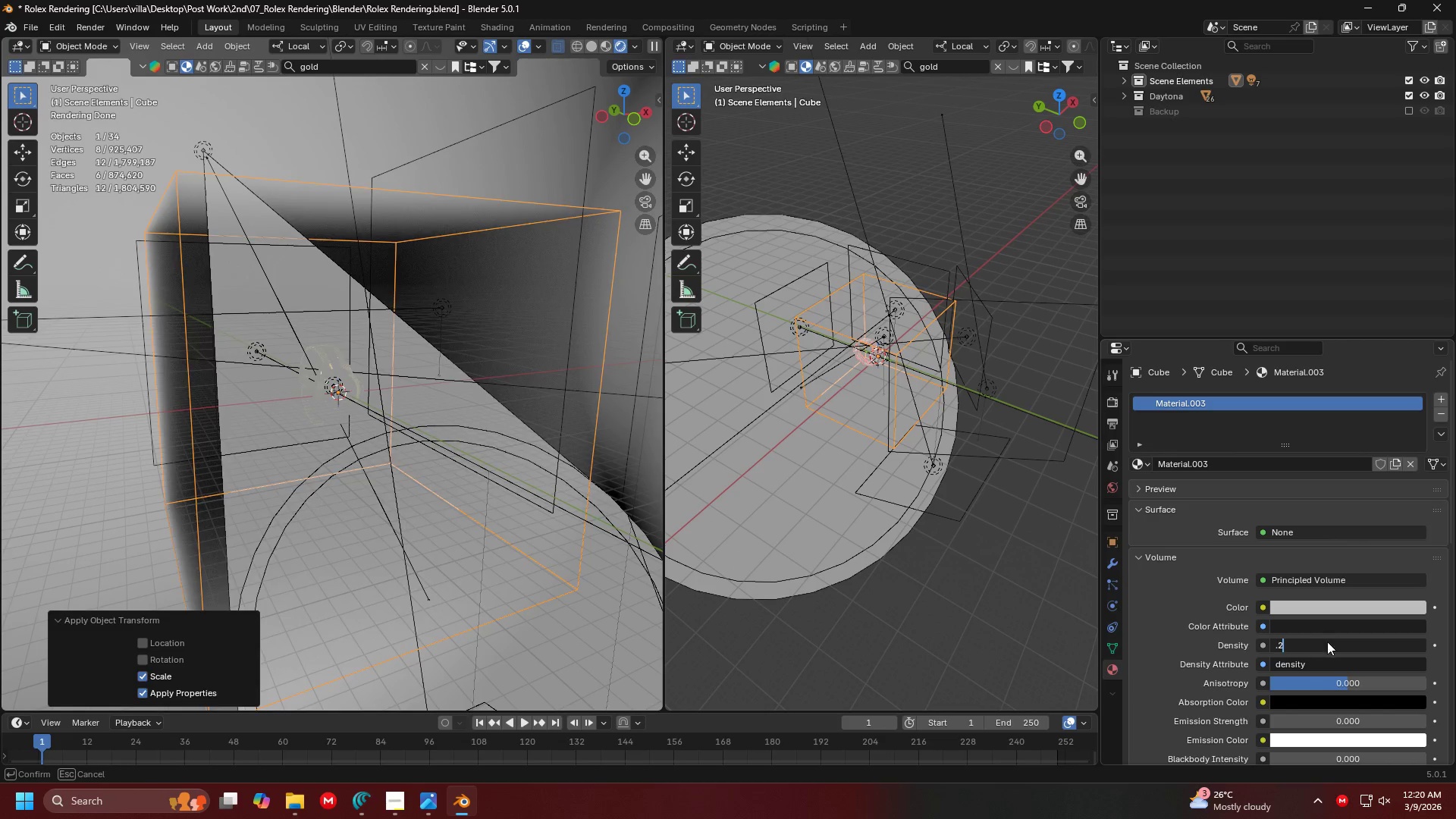 
key(Enter)
 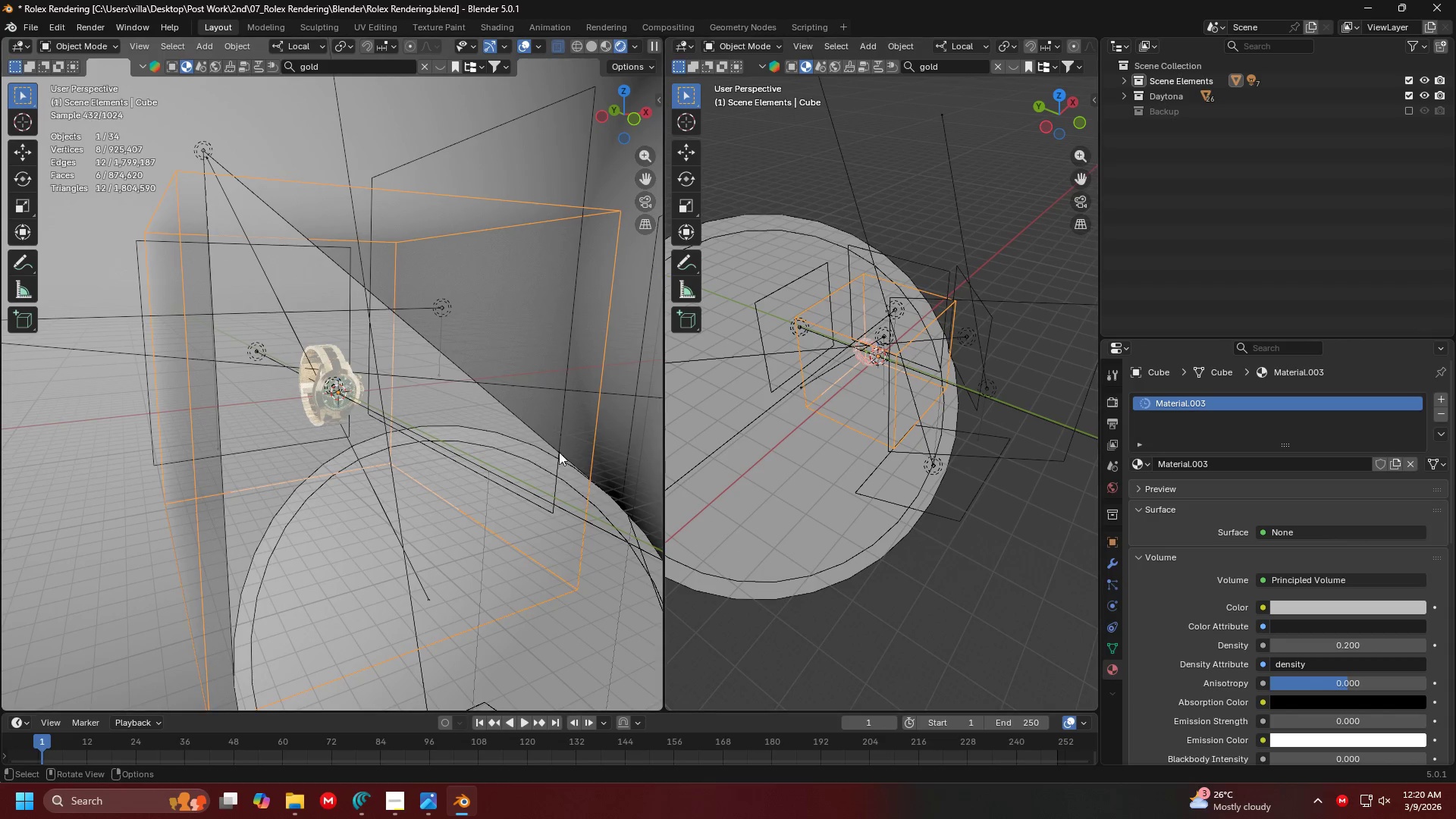 
left_click([426, 430])
 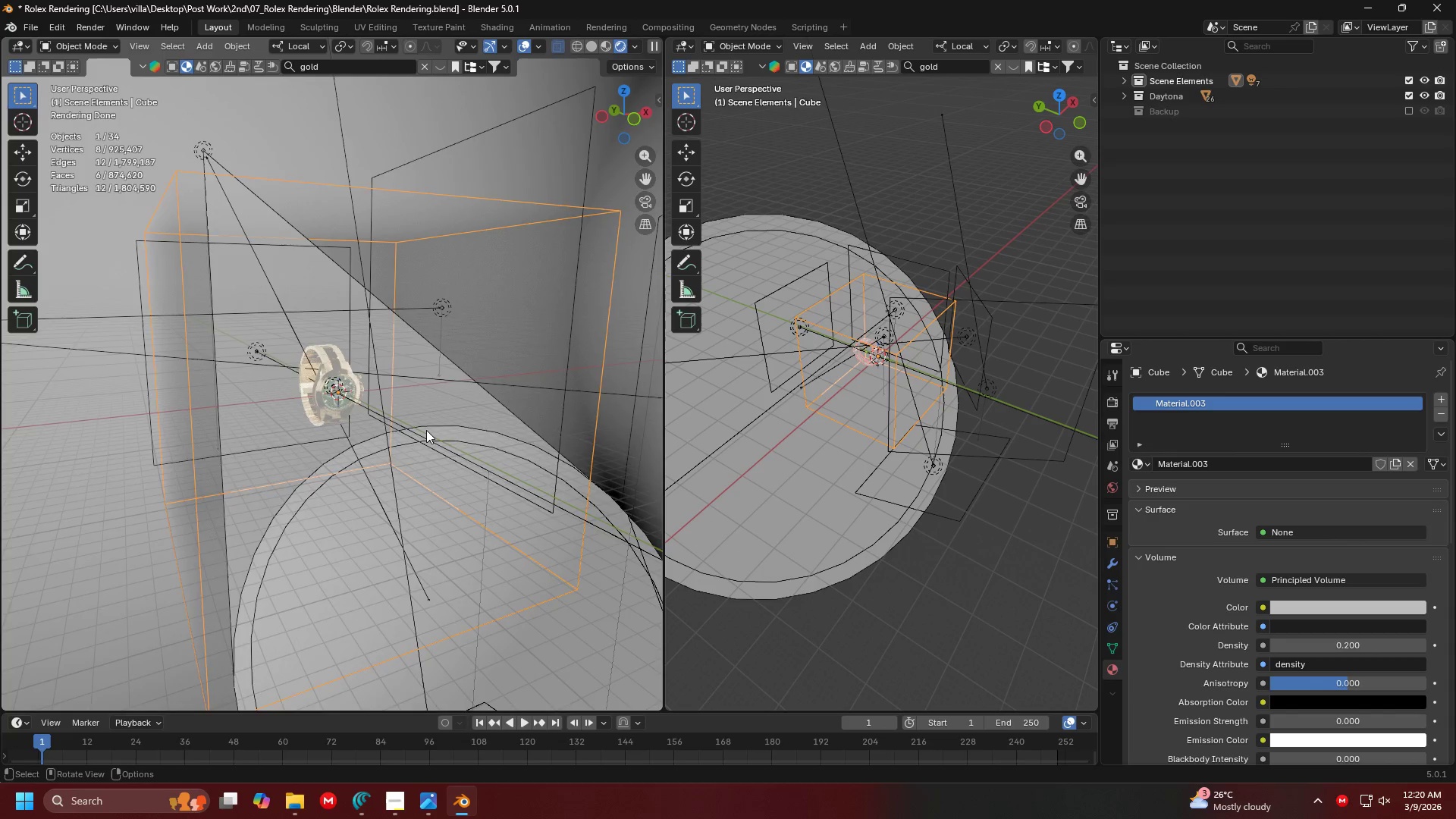 
key(1)
 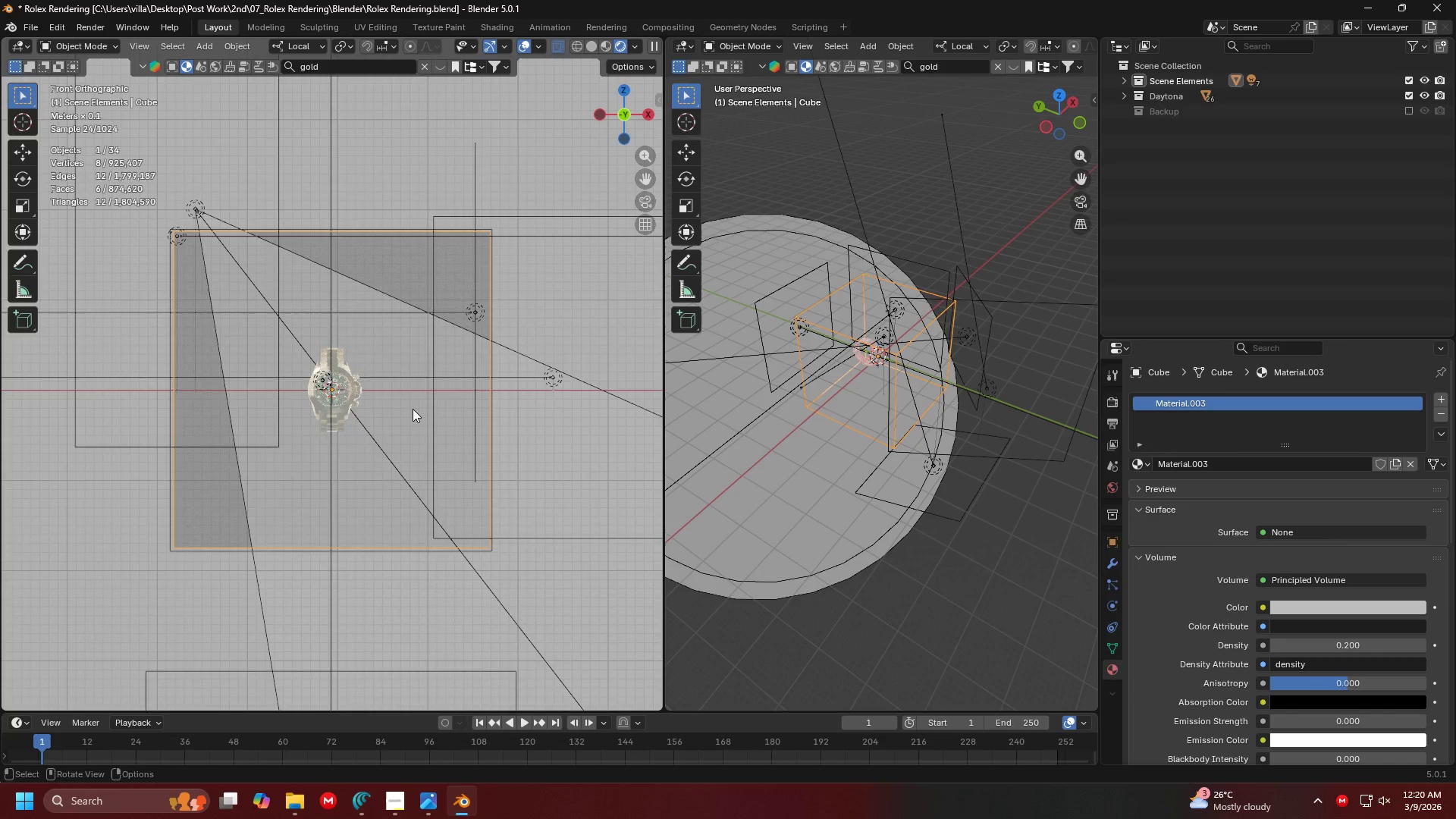 
scroll: coordinate [382, 452], scroll_direction: up, amount: 10.0
 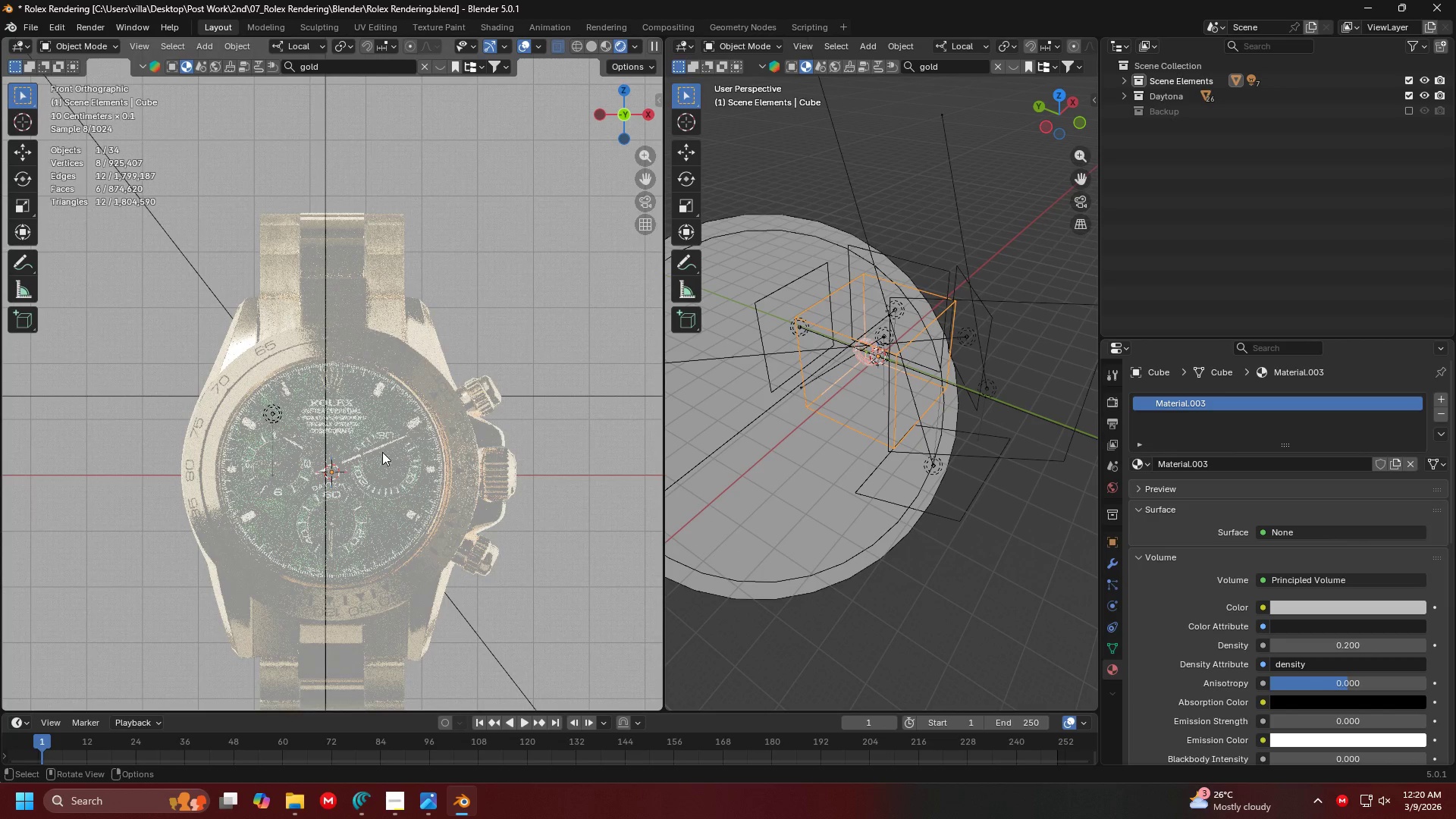 
scroll: coordinate [446, 491], scroll_direction: down, amount: 9.0
 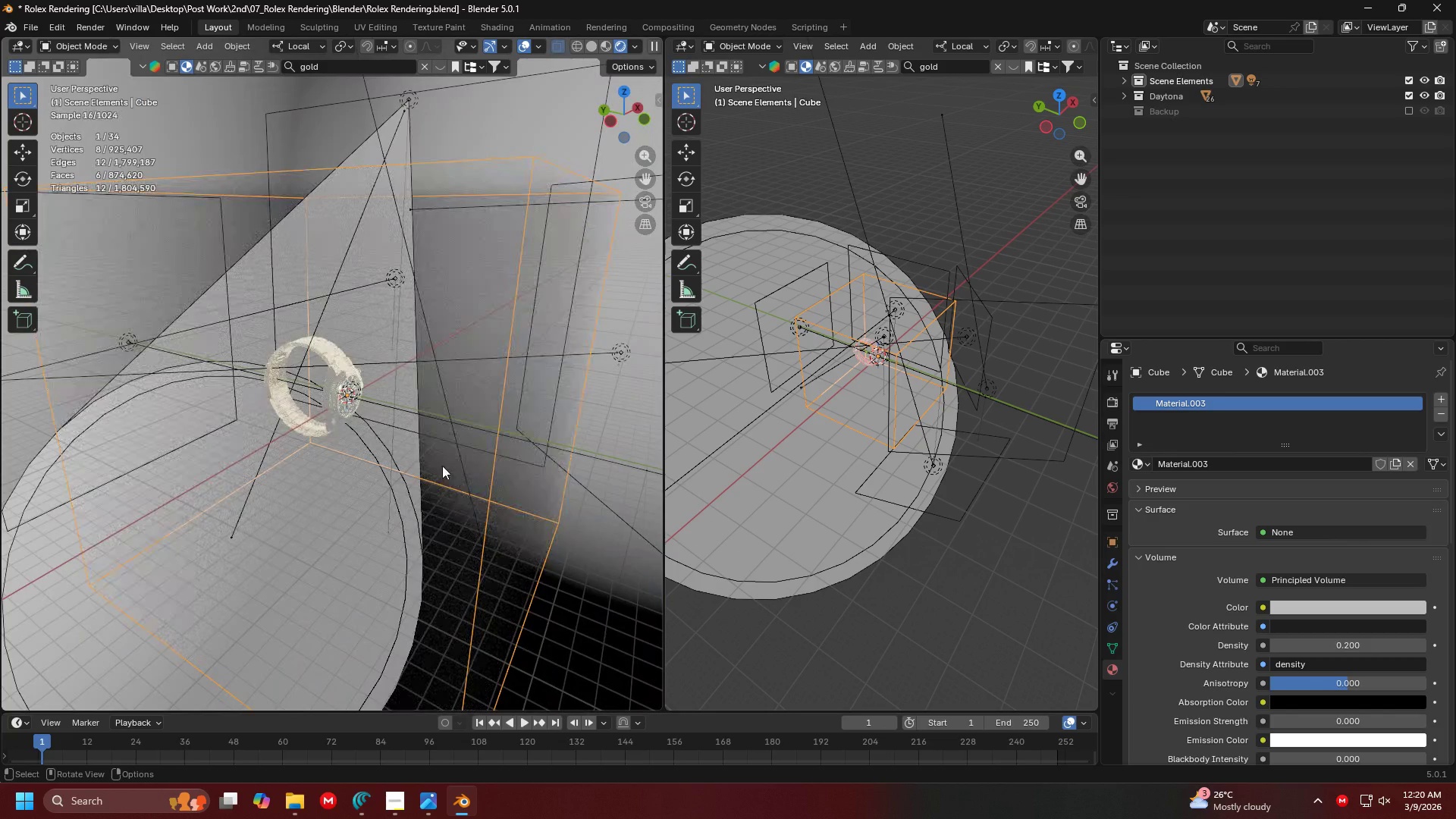 
scroll: coordinate [427, 443], scroll_direction: up, amount: 3.0
 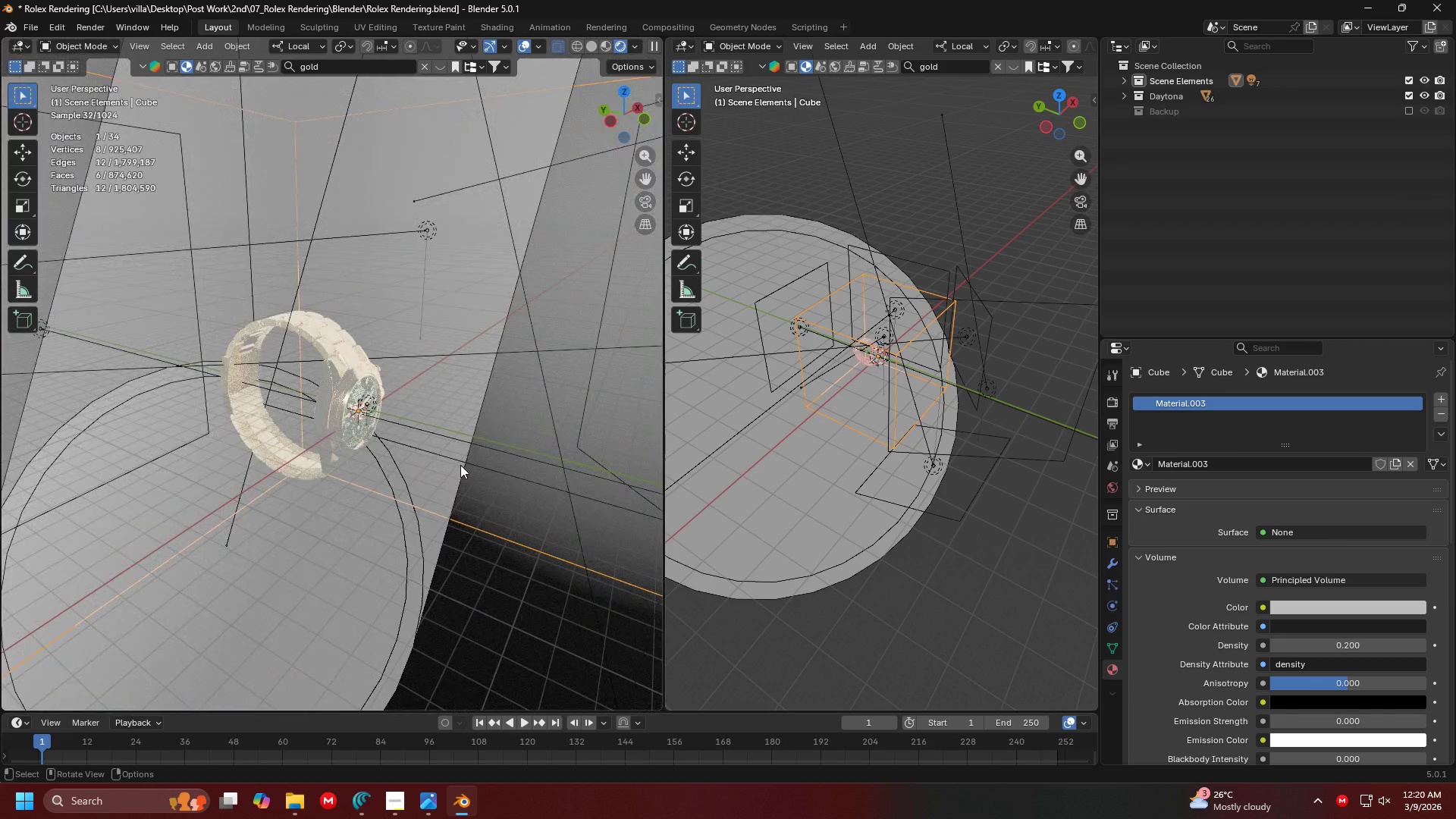 
scroll: coordinate [455, 463], scroll_direction: down, amount: 4.0
 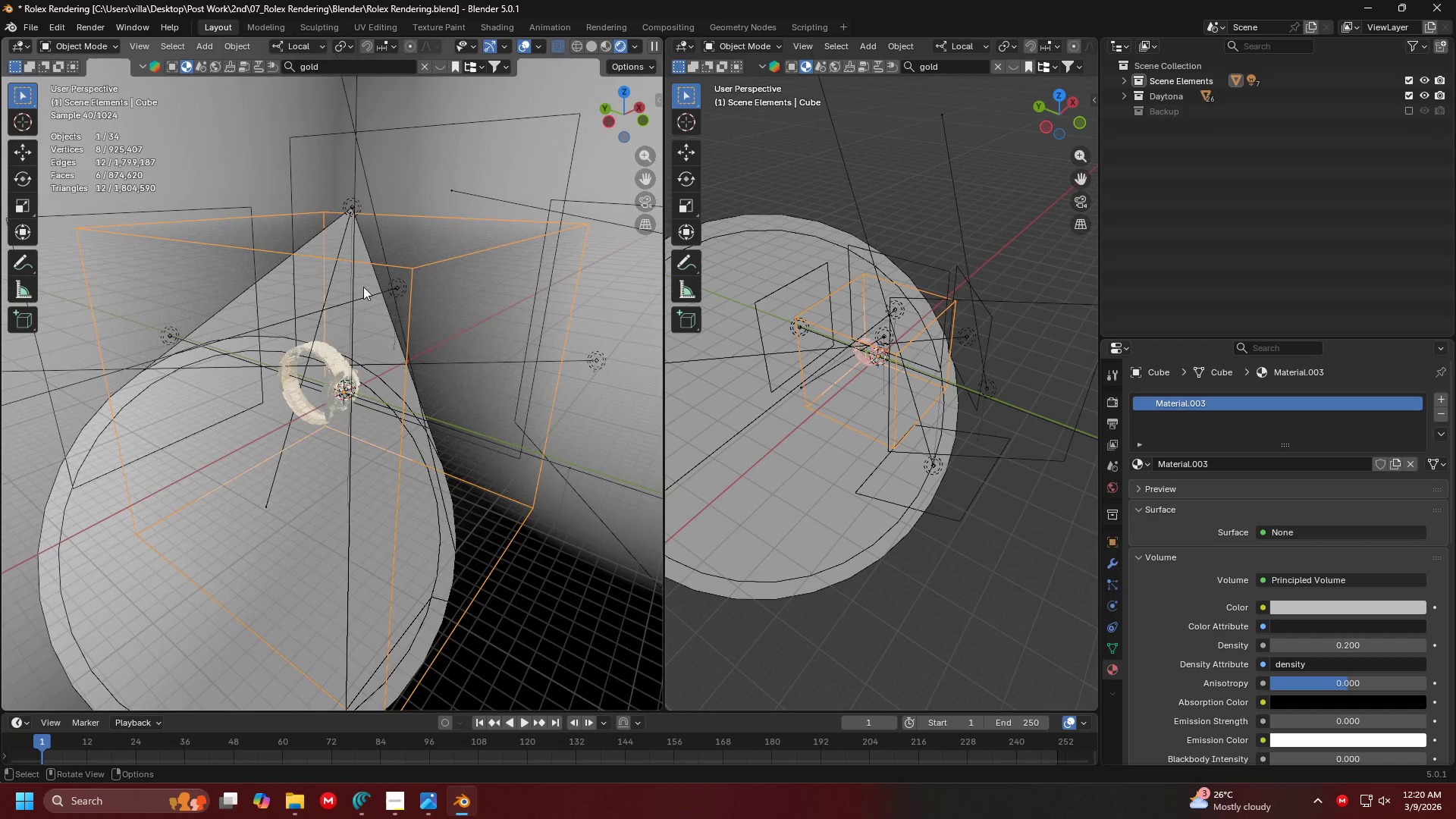 
left_click([372, 219])
 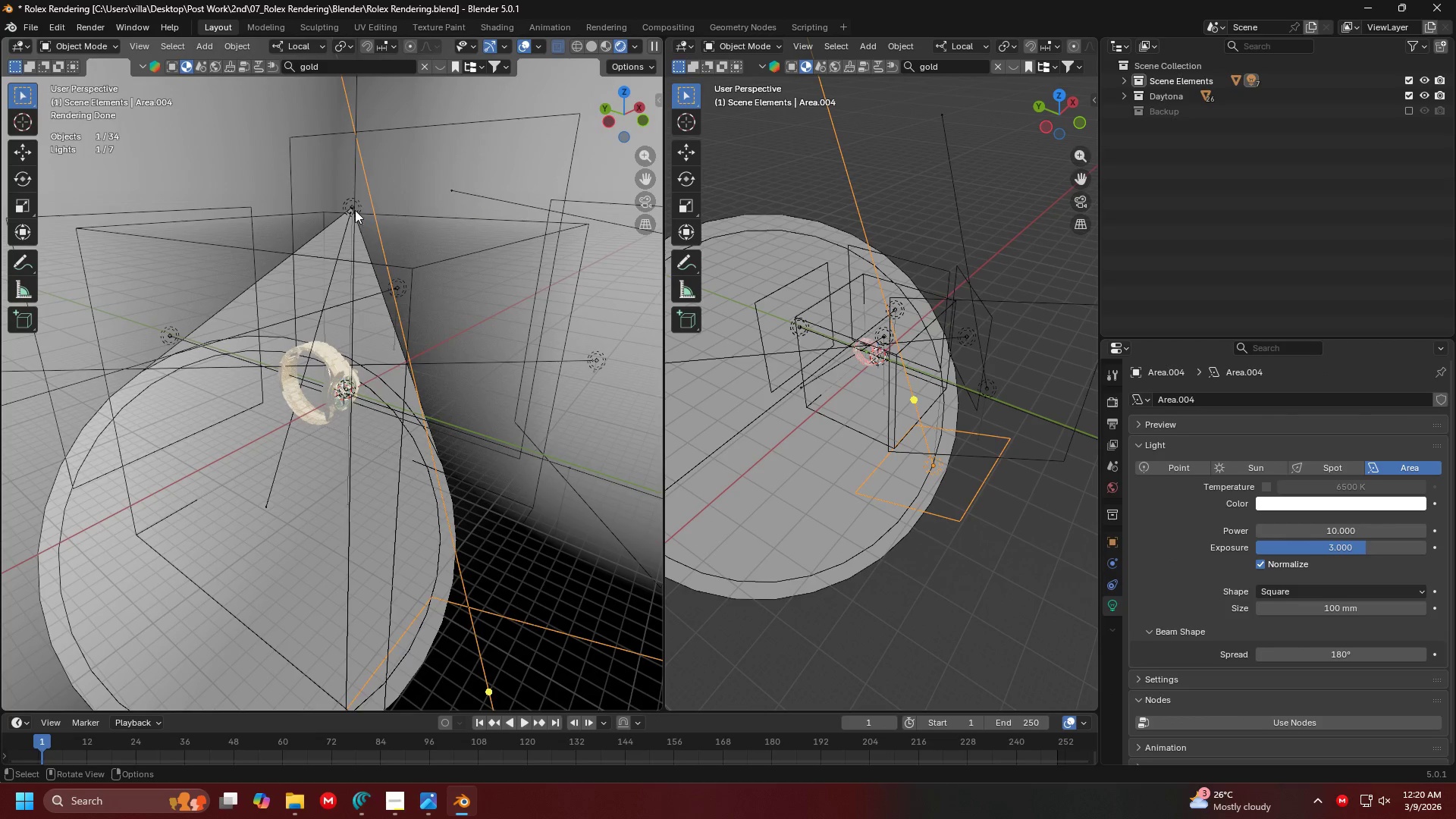 
left_click([350, 206])
 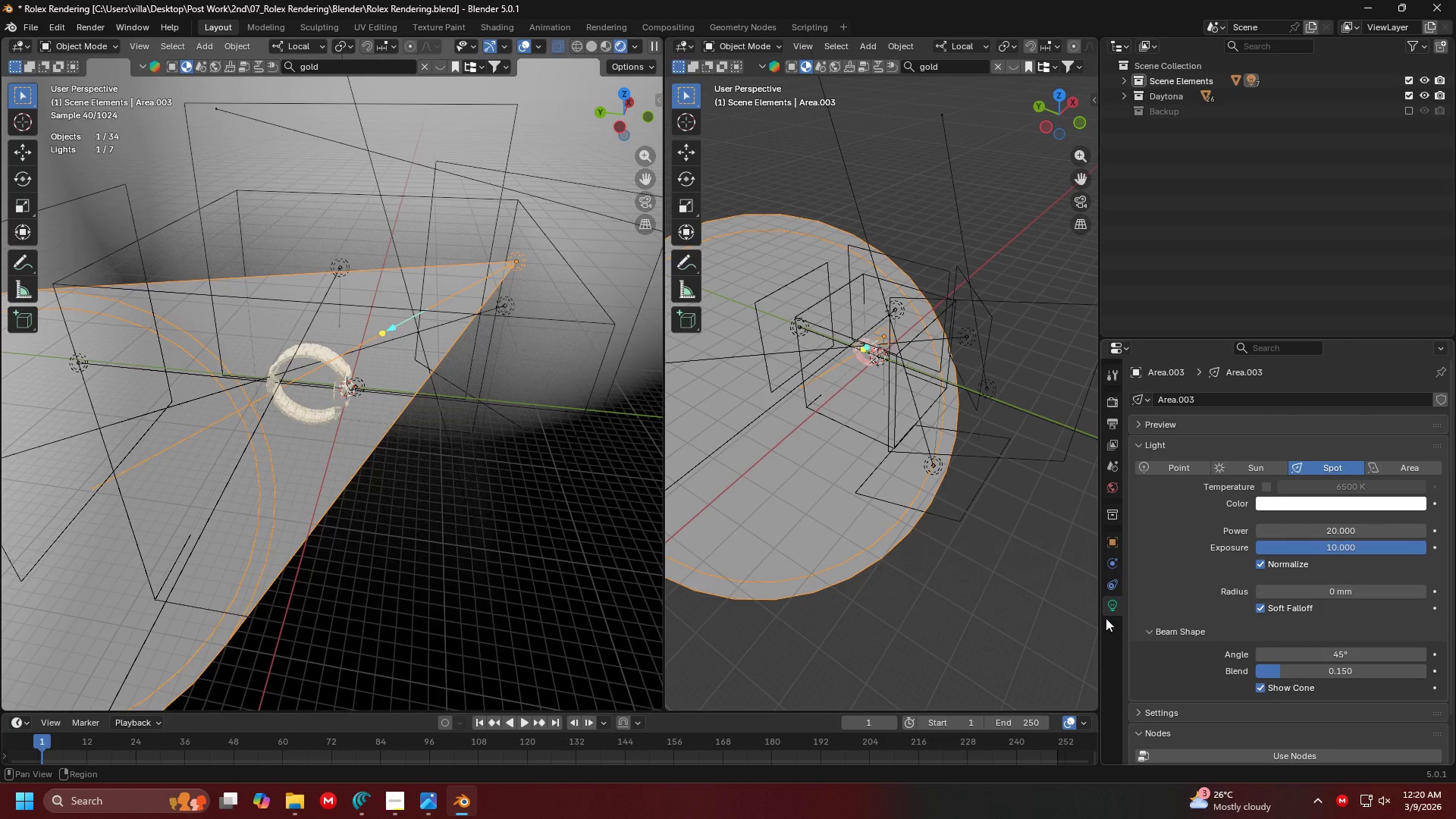 
left_click([1113, 532])
 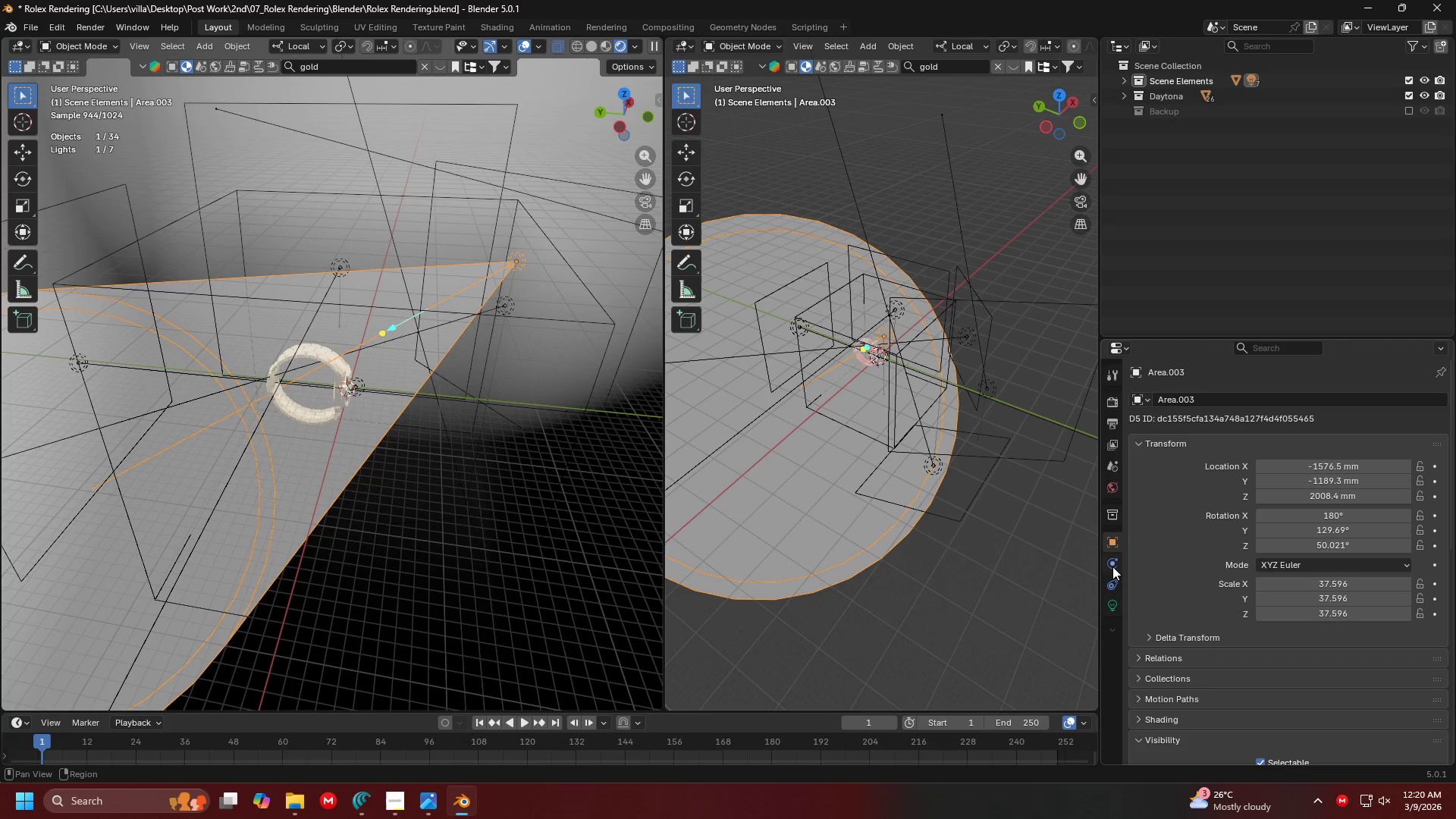 
left_click([1112, 566])
 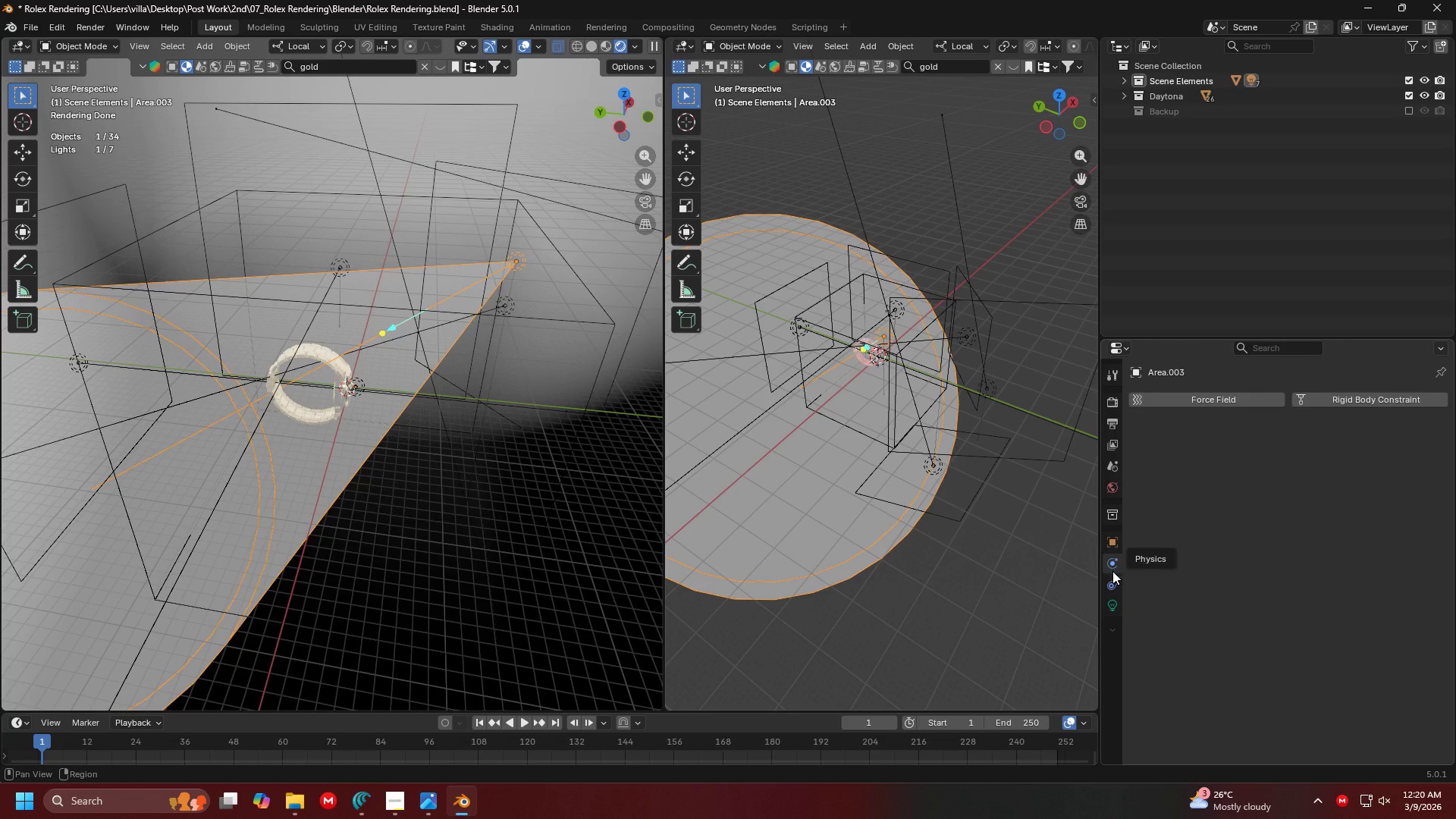 
left_click([1112, 579])
 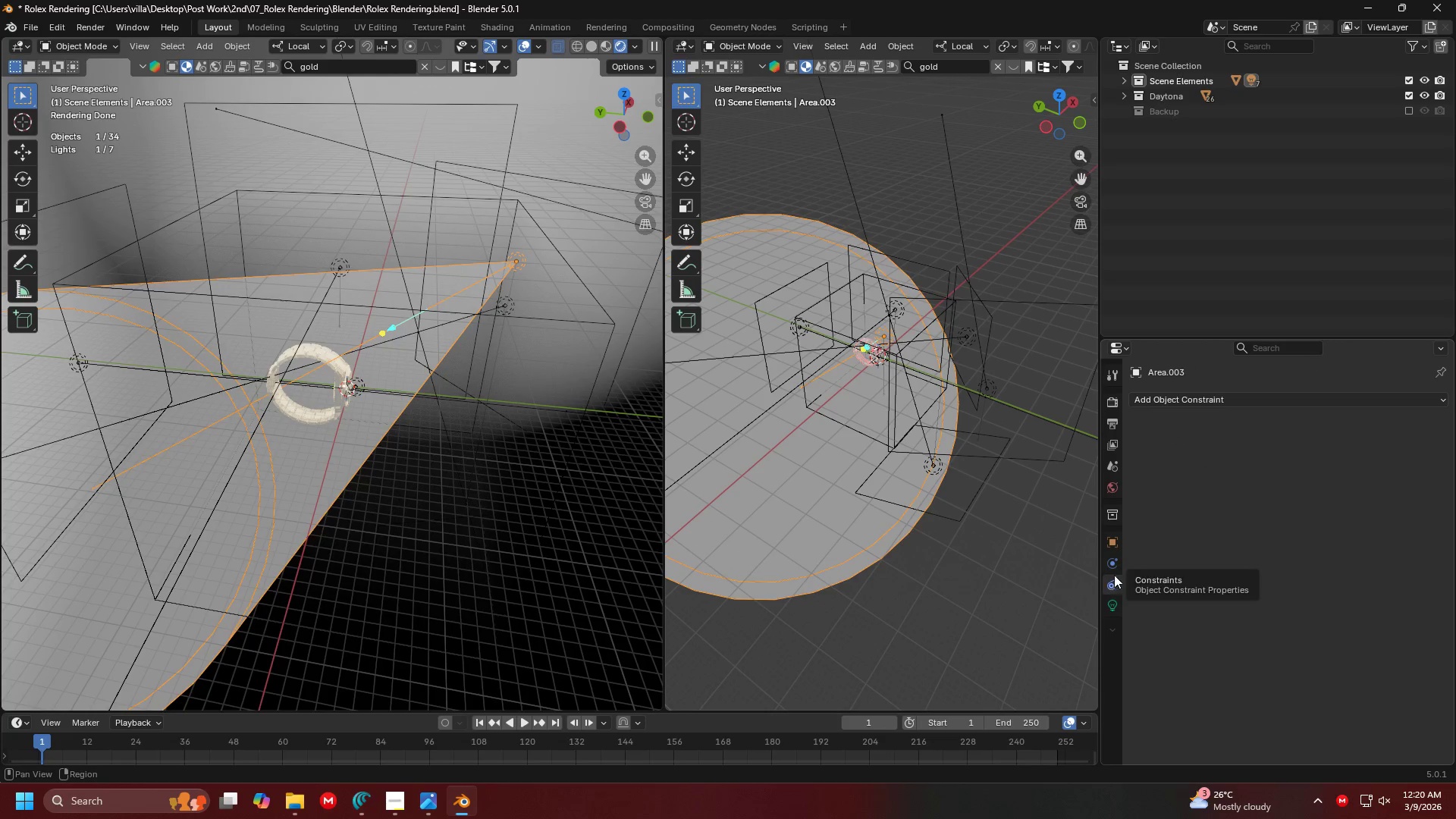 
left_click([1119, 554])
 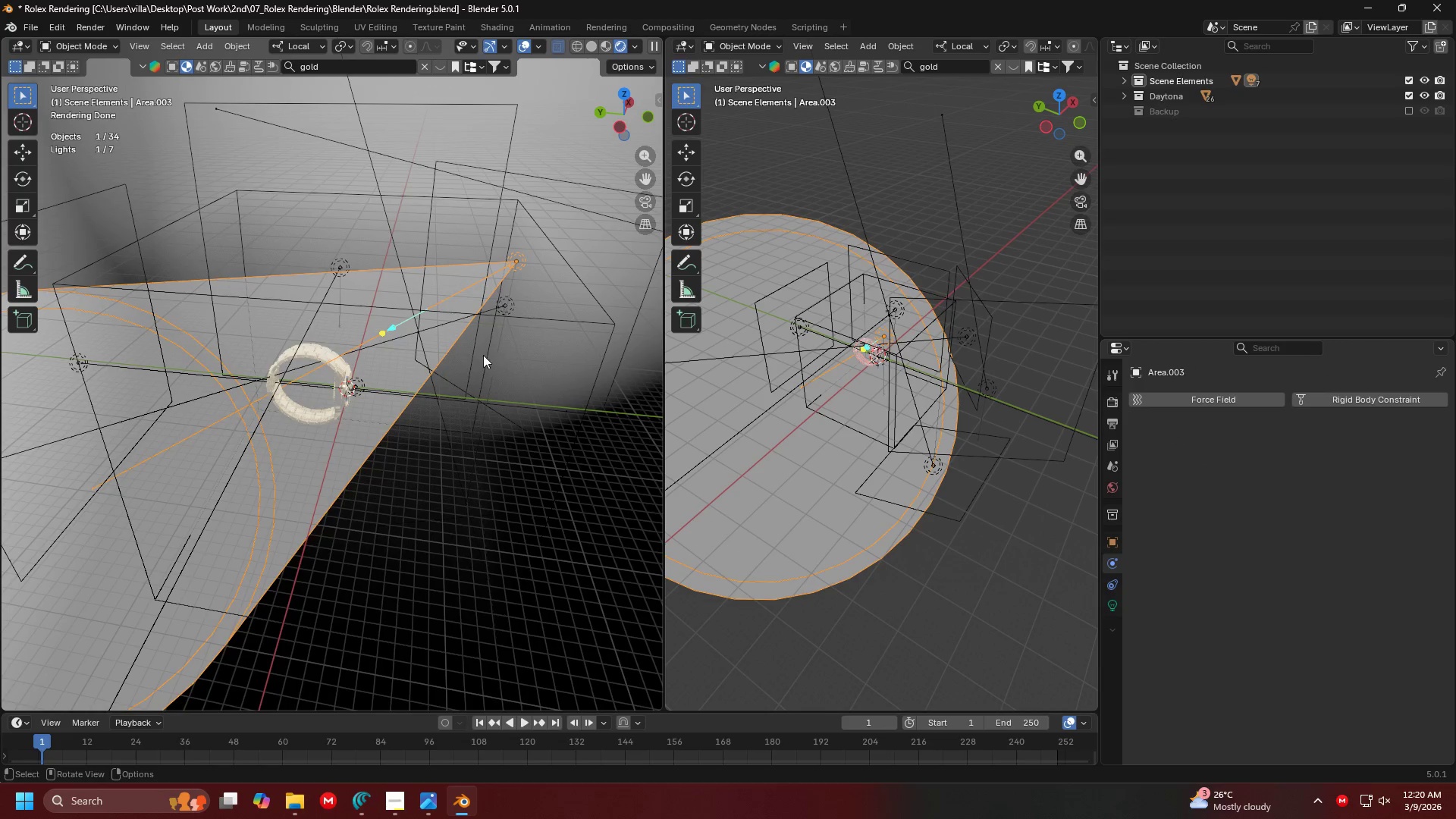 
left_click([449, 347])
 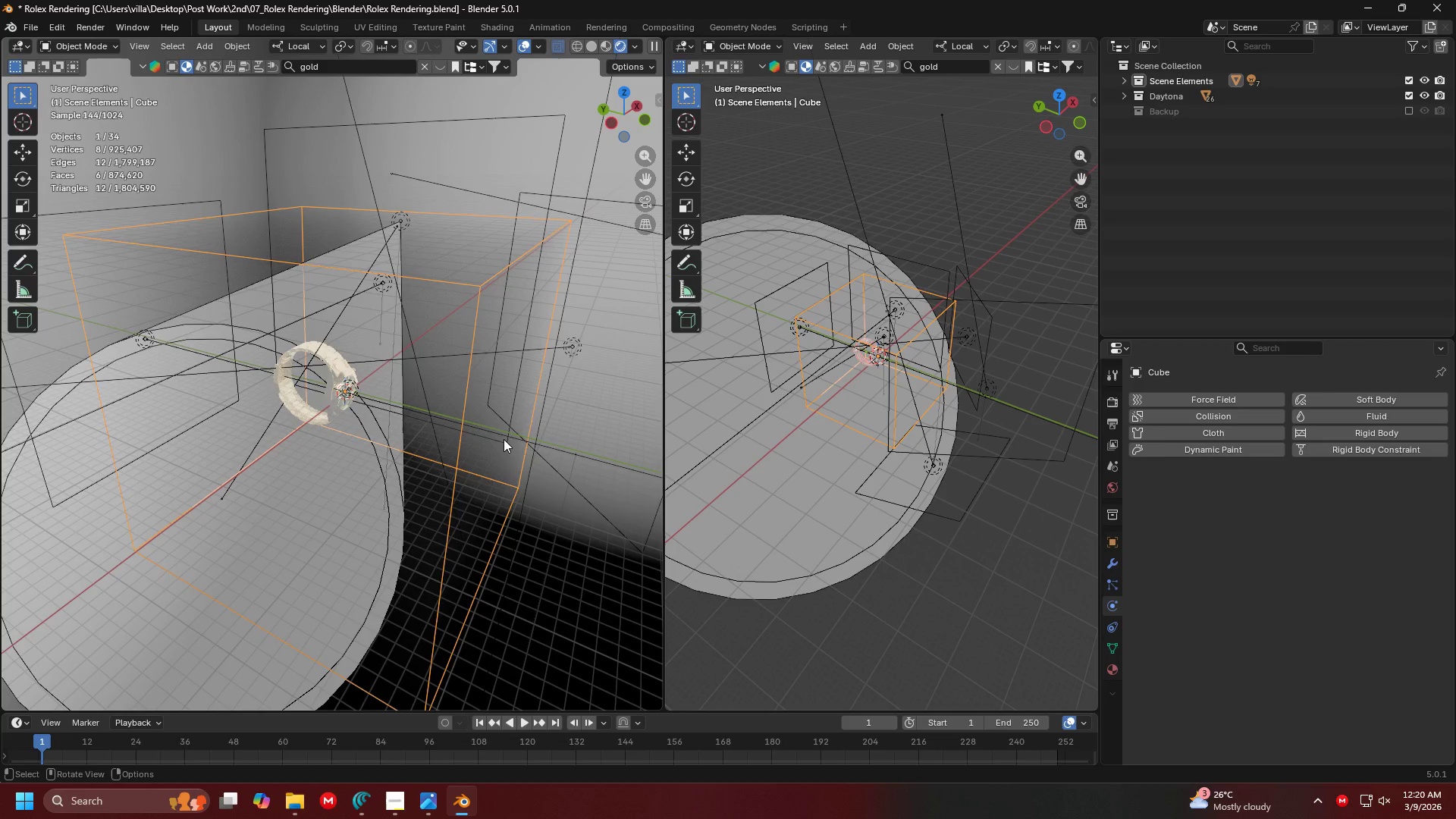 
scroll: coordinate [400, 414], scroll_direction: up, amount: 5.0
 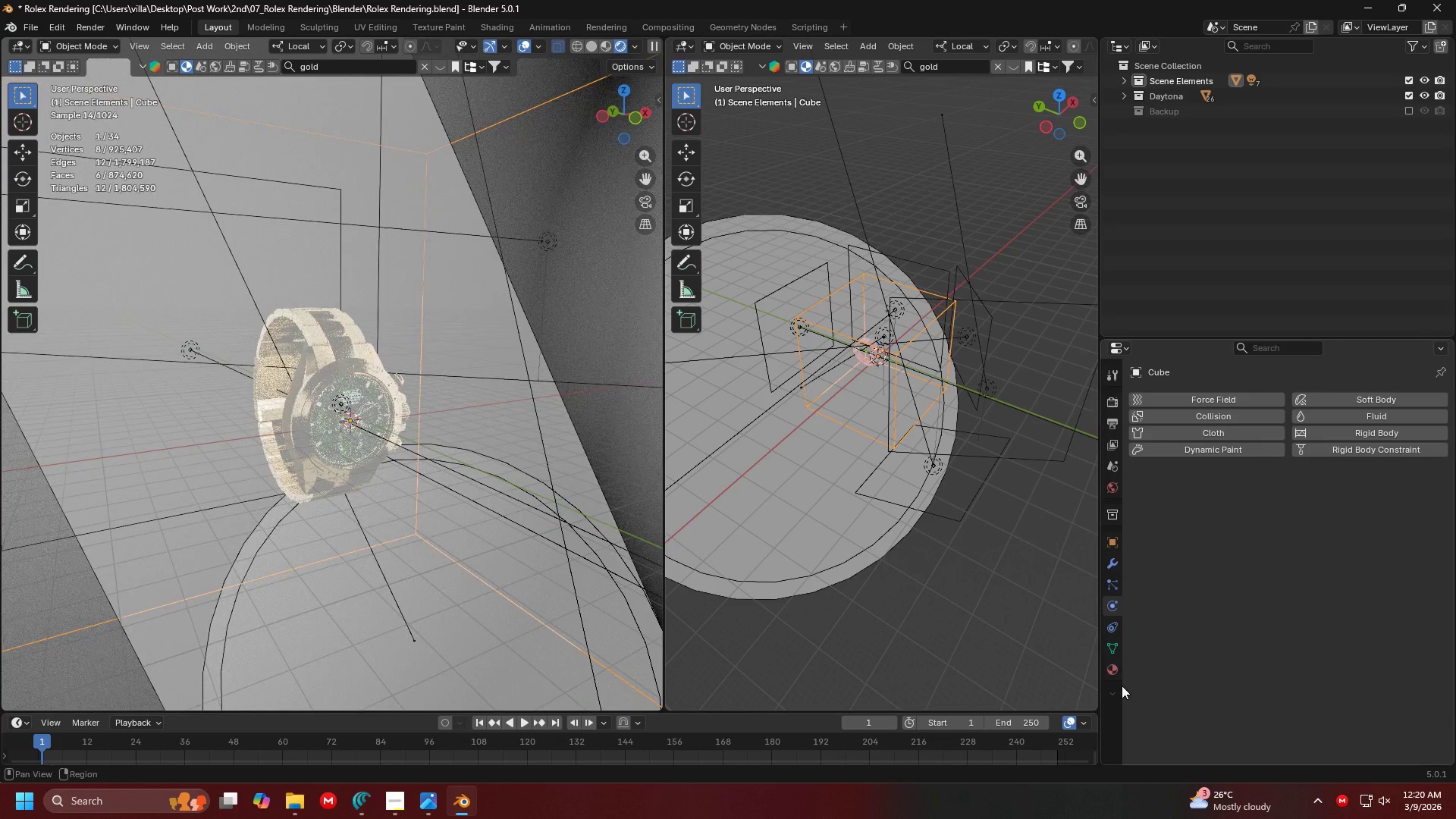 
left_click([1115, 673])
 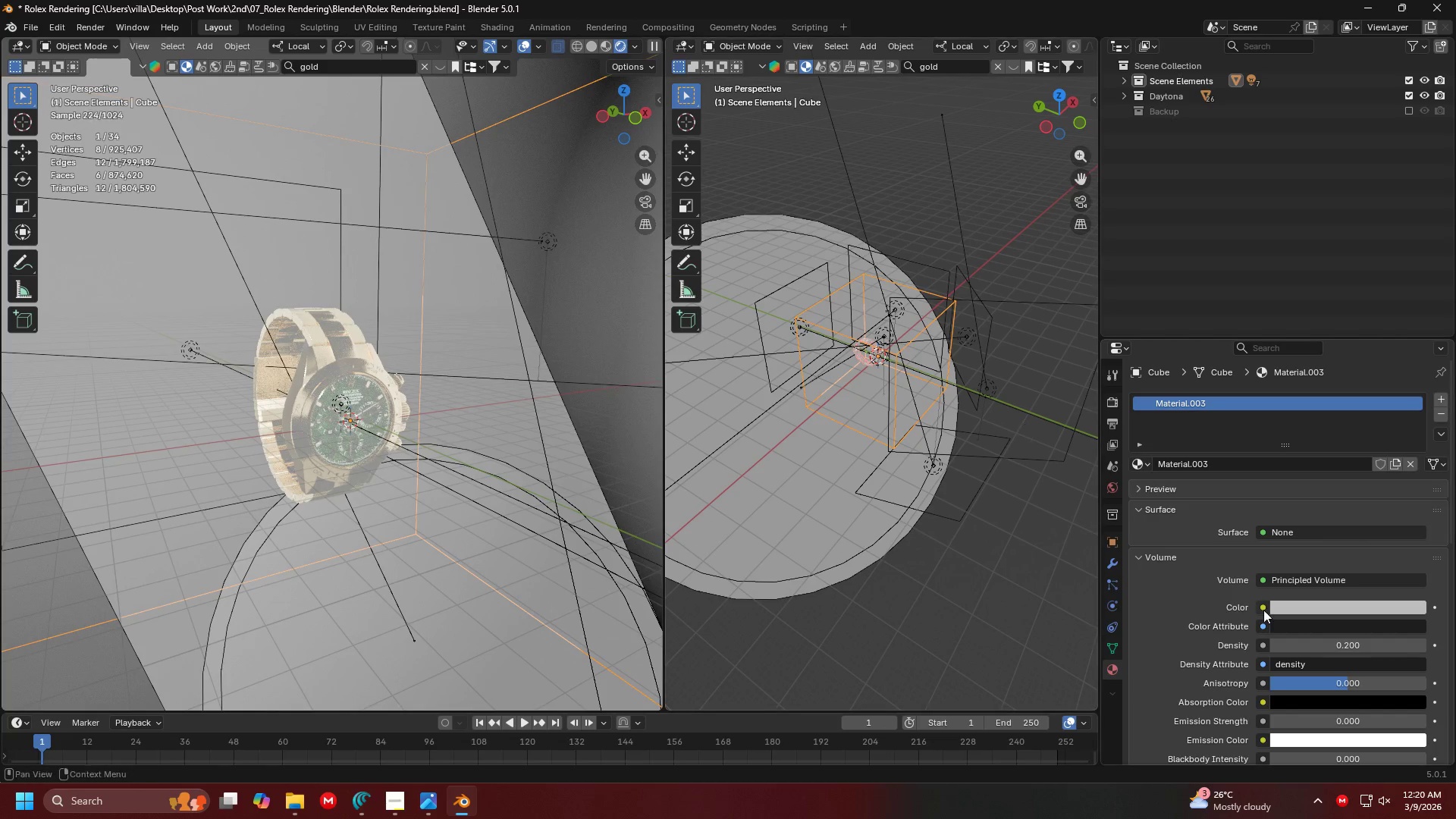 
scroll: coordinate [1282, 583], scroll_direction: down, amount: 4.0
 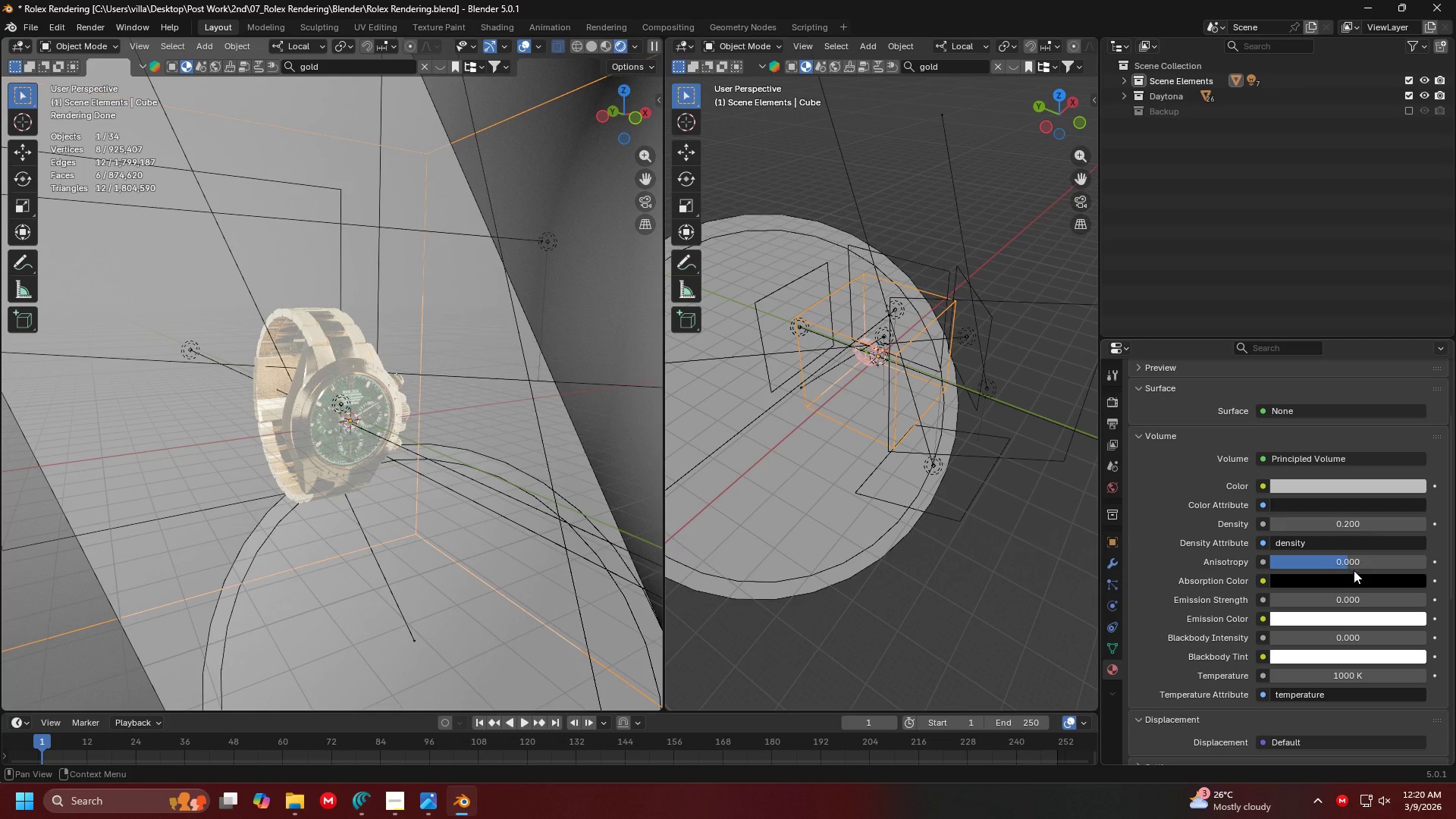 
left_click_drag(start_coordinate=[1351, 564], to_coordinate=[1282, 578])
 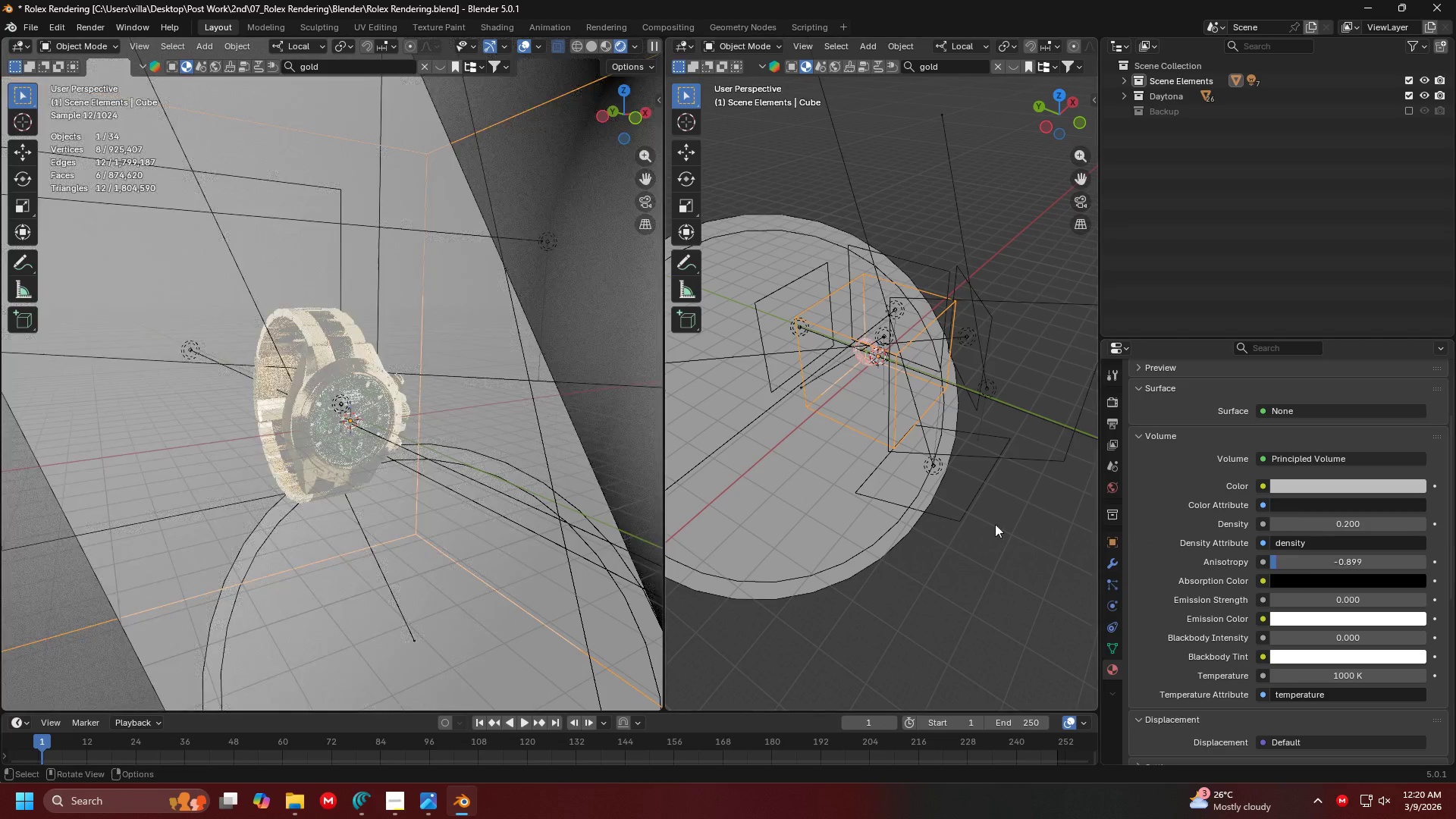 
scroll: coordinate [600, 431], scroll_direction: down, amount: 6.0
 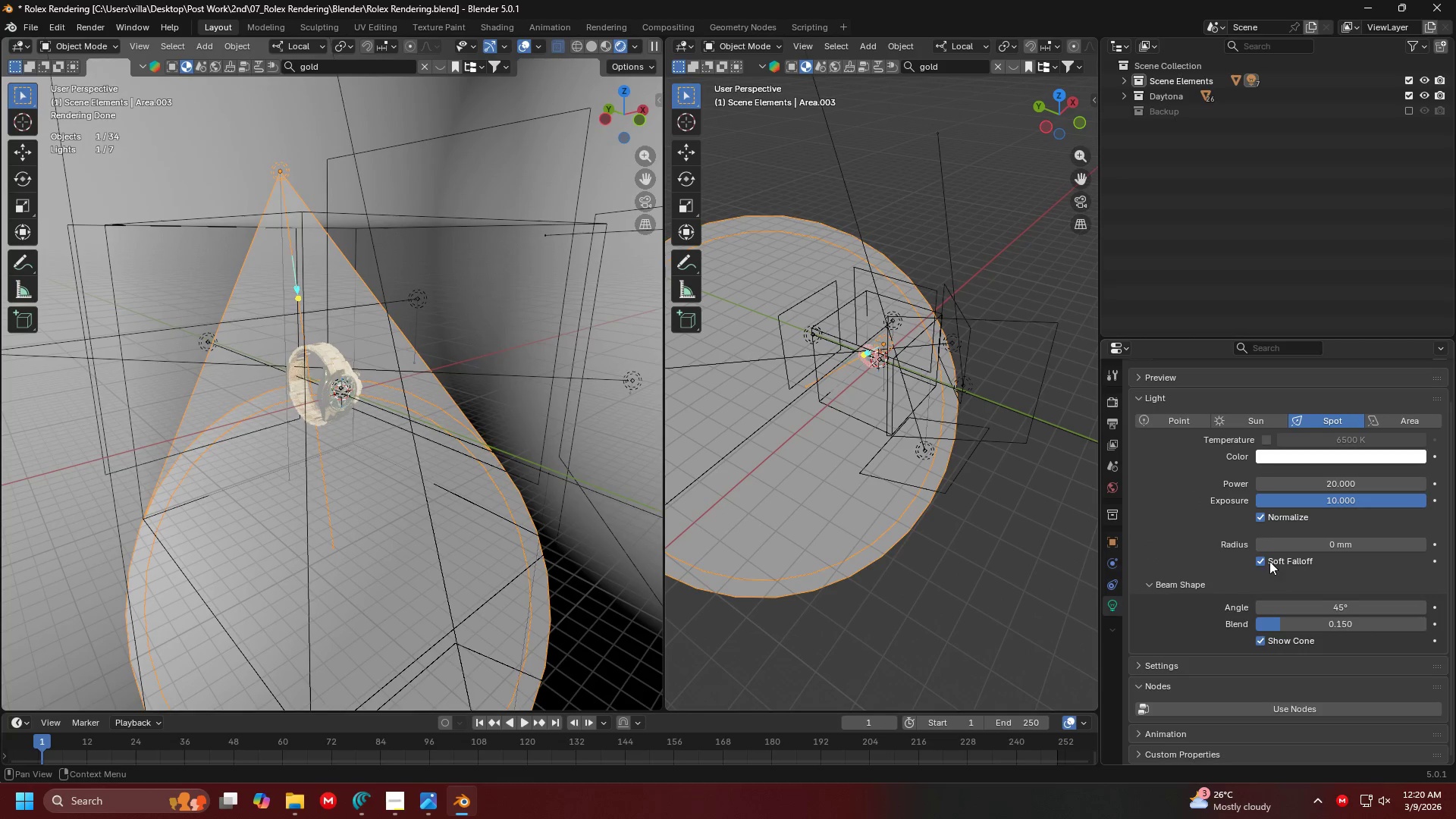 
left_click([1262, 638])
 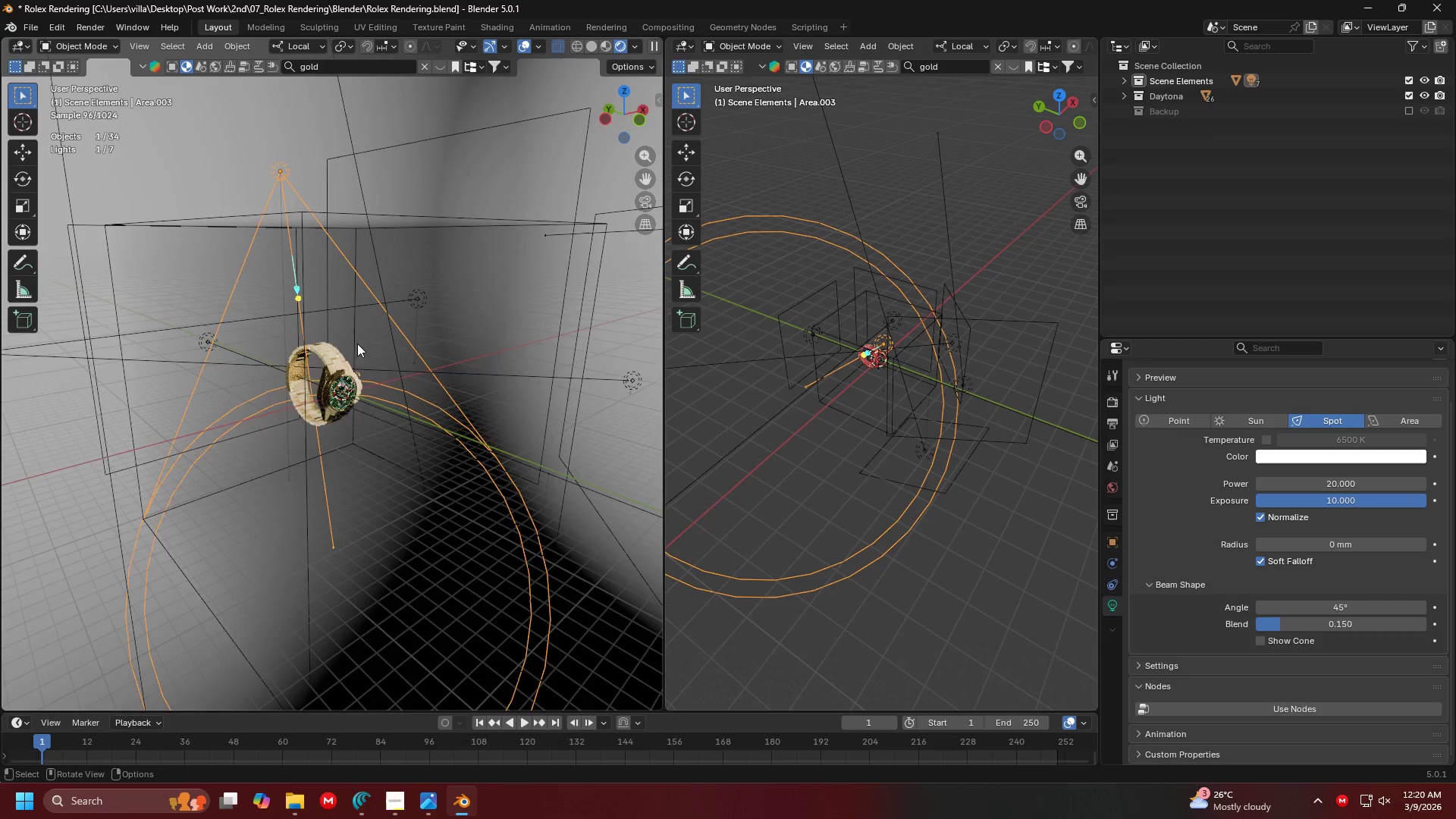 
scroll: coordinate [322, 334], scroll_direction: up, amount: 5.0
 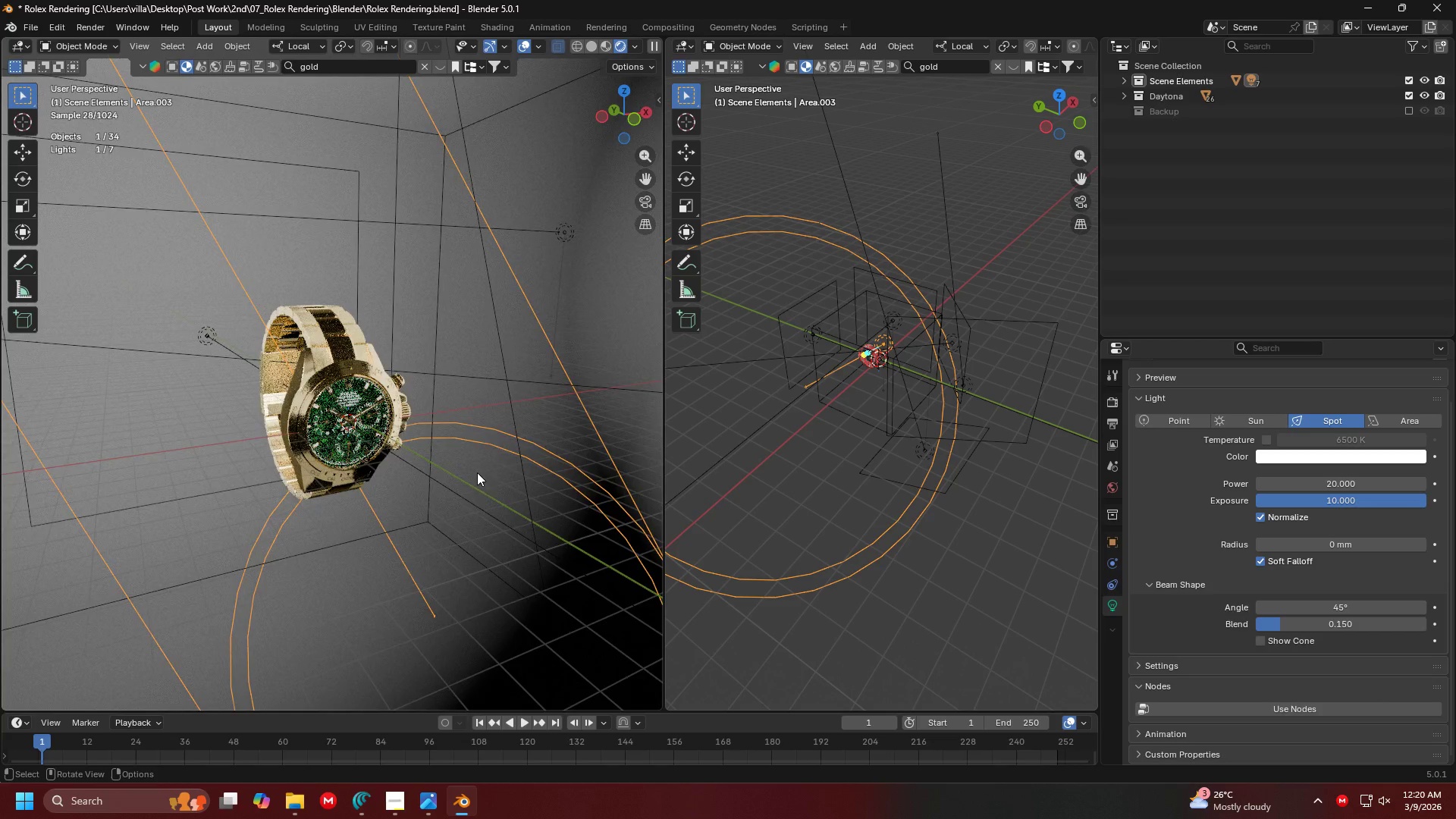 
hold_key(key=ShiftLeft, duration=0.39)
 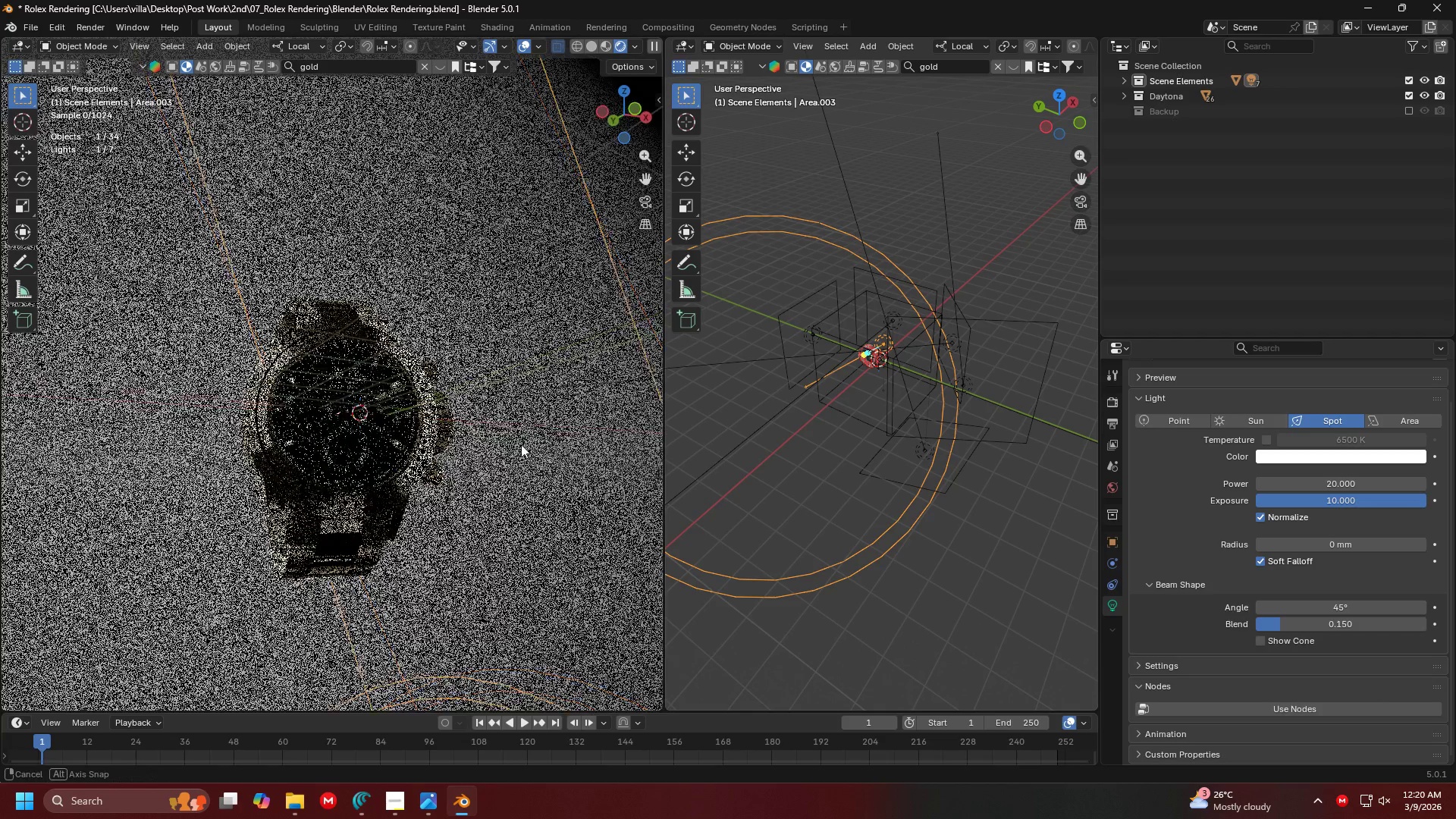 
scroll: coordinate [453, 418], scroll_direction: up, amount: 2.0
 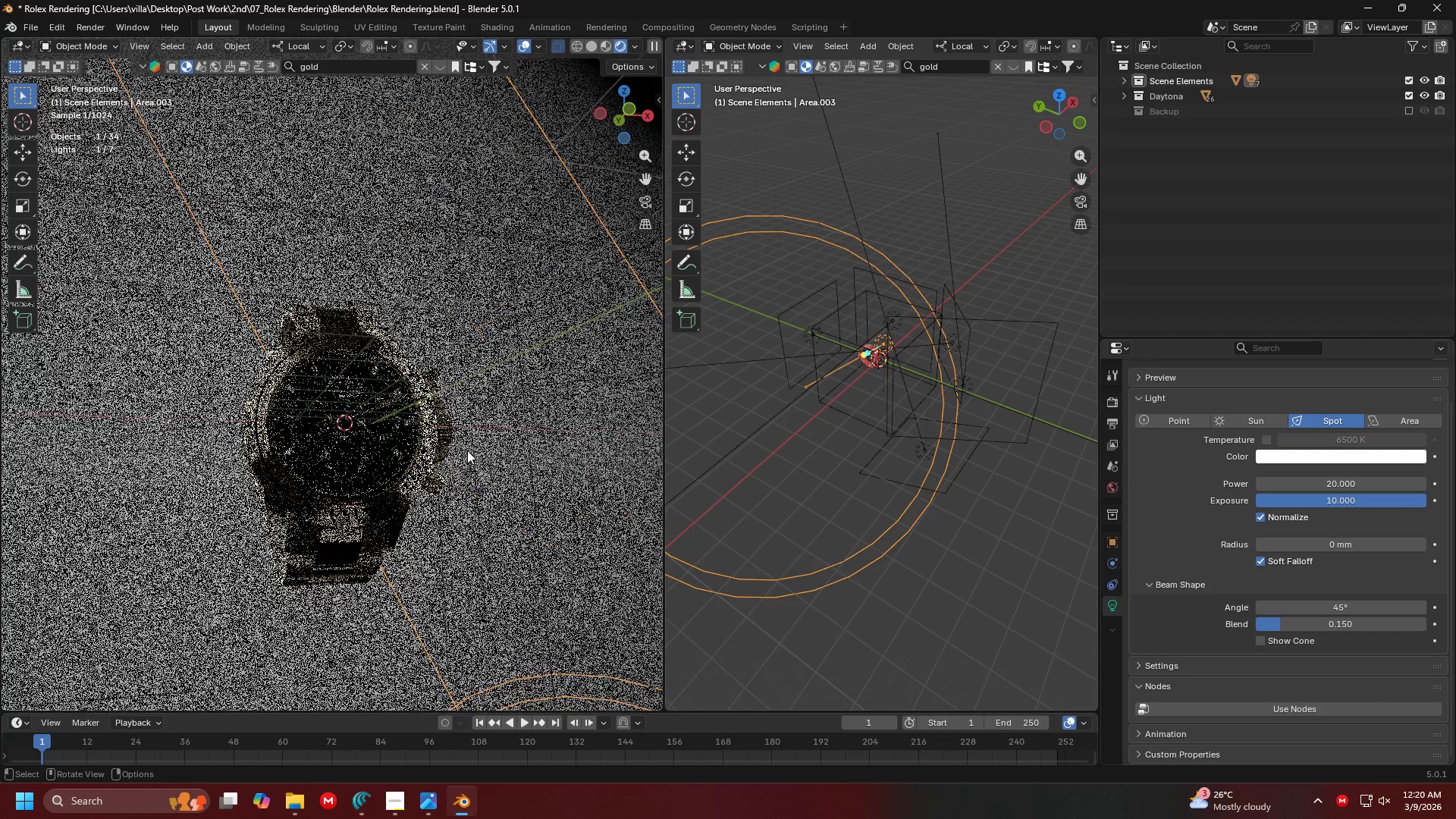 
hold_key(key=ShiftLeft, duration=0.38)
 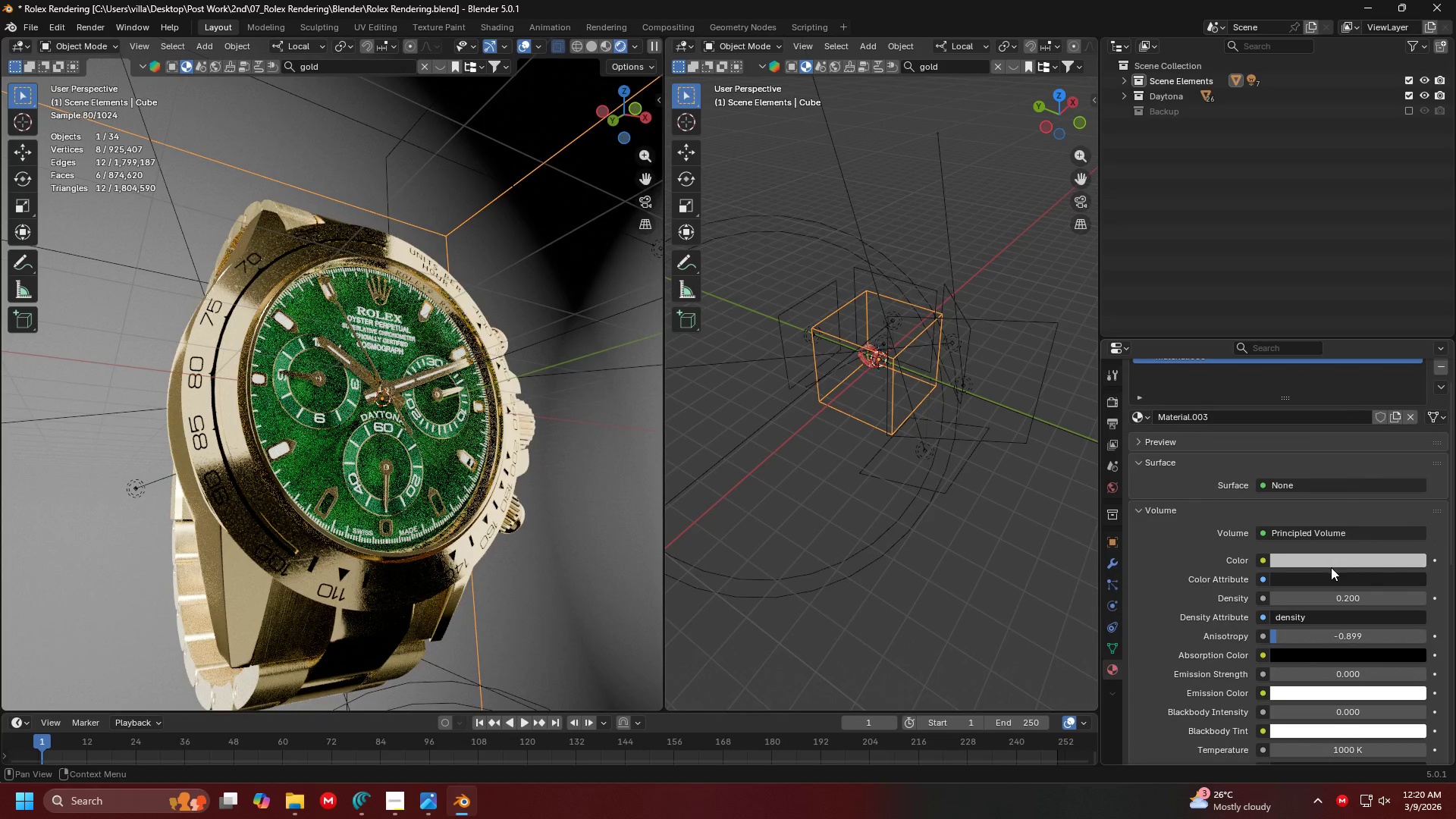 
scroll: coordinate [1310, 635], scroll_direction: up, amount: 4.0
 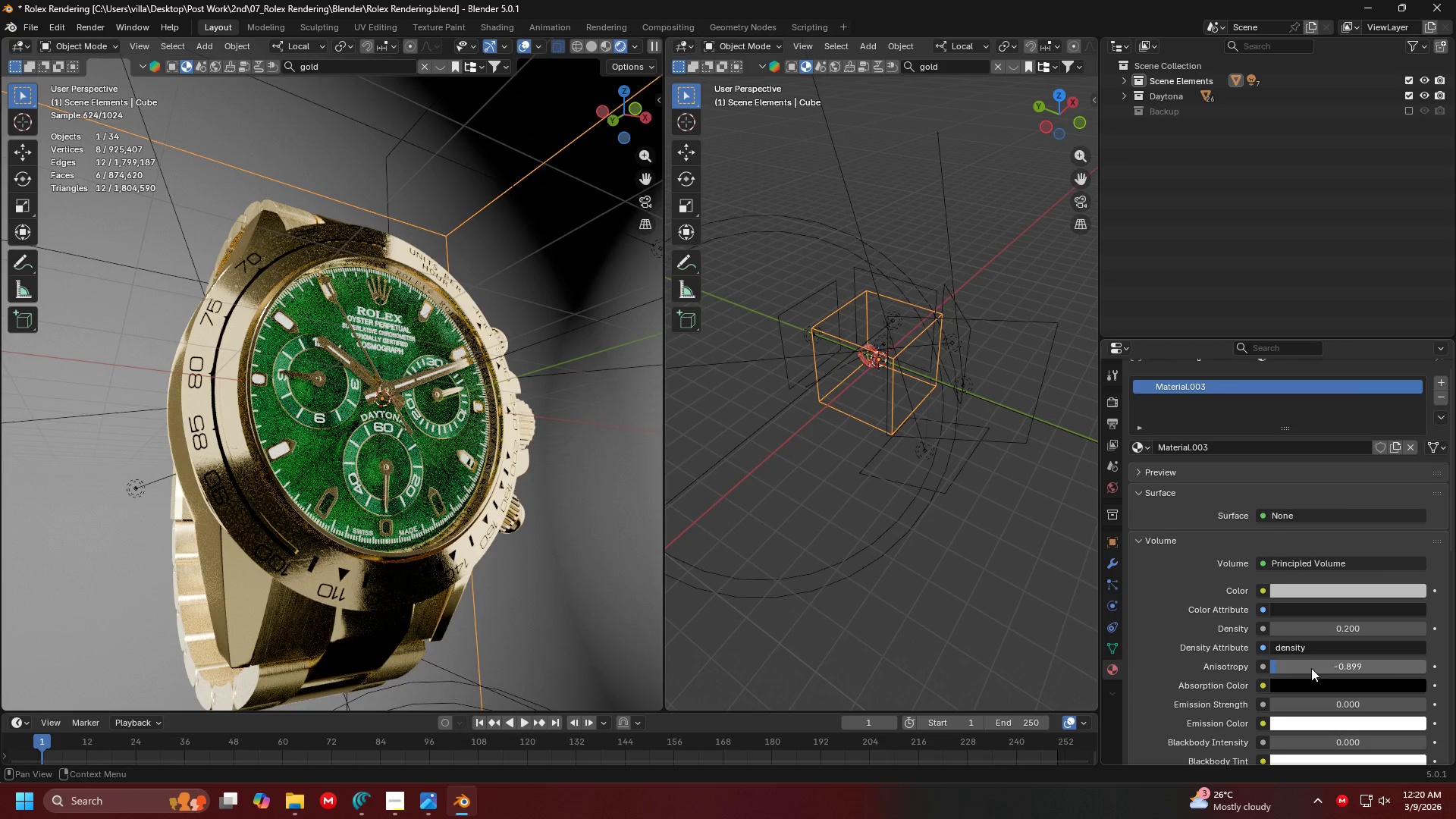 
left_click_drag(start_coordinate=[1313, 667], to_coordinate=[171, 193])
 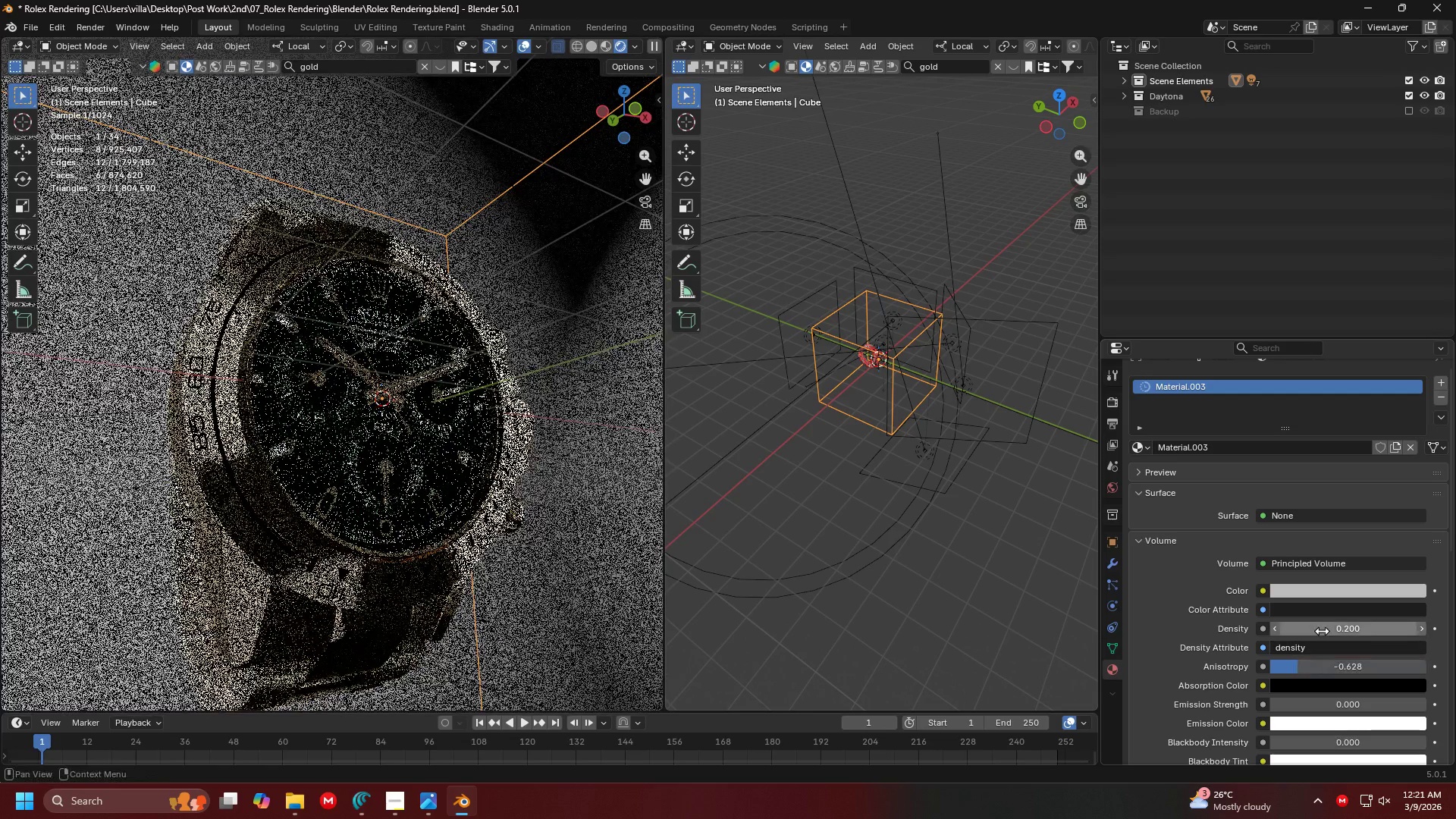 
left_click([1322, 629])
 